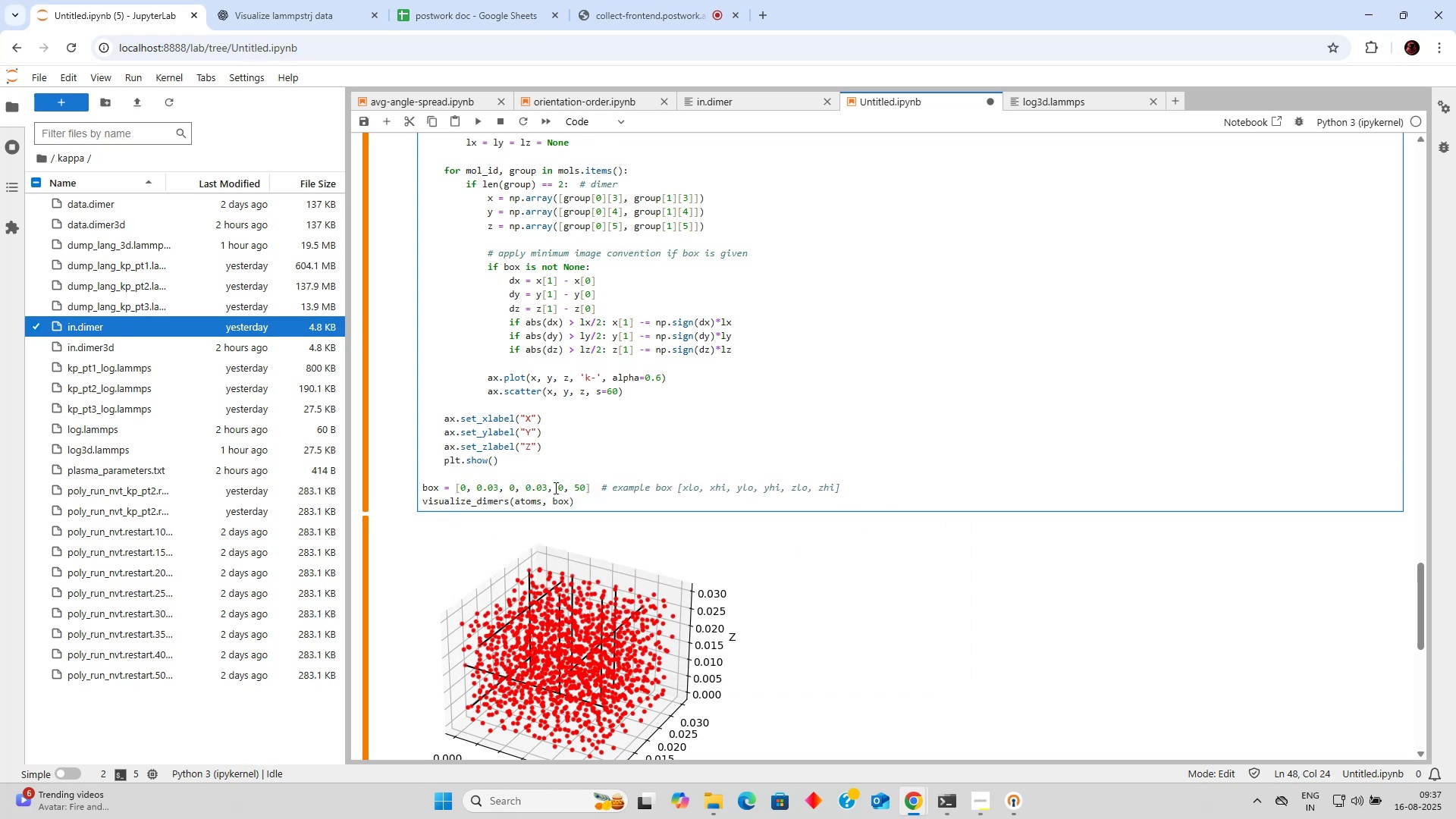 
left_click([579, 488])
 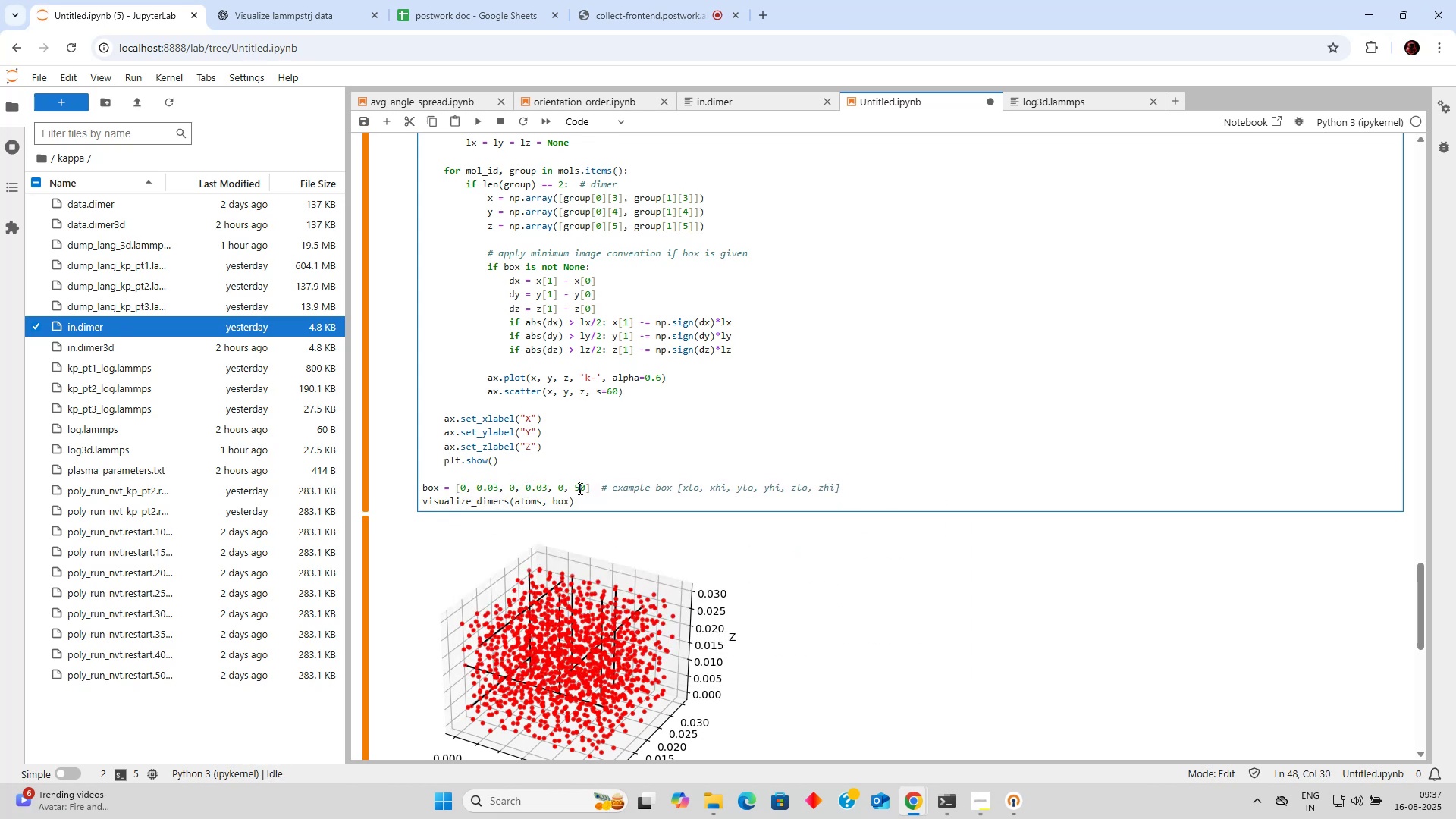 
key(Backspace)
type(.03[Delete])
 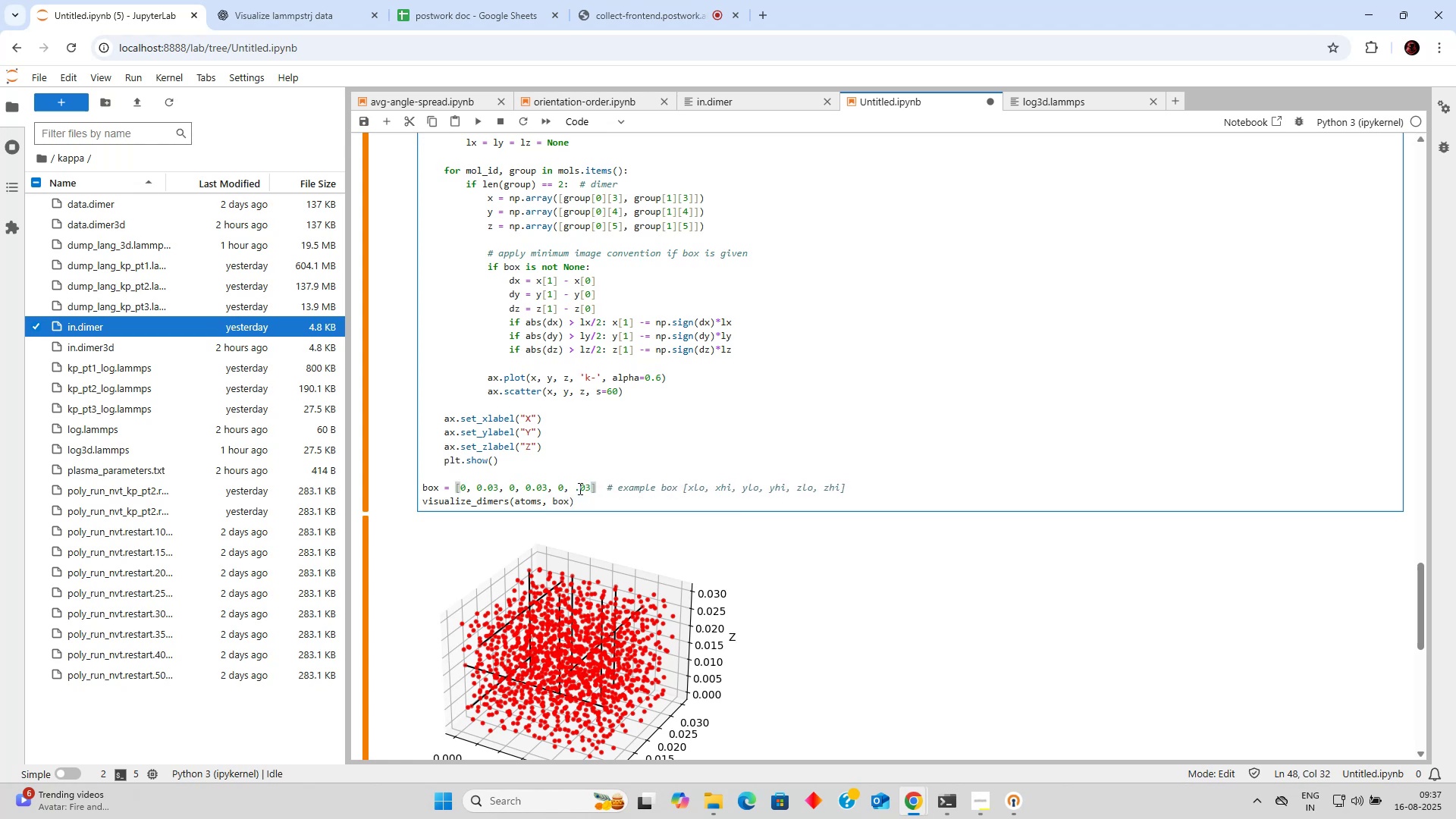 
key(Control+Enter)
 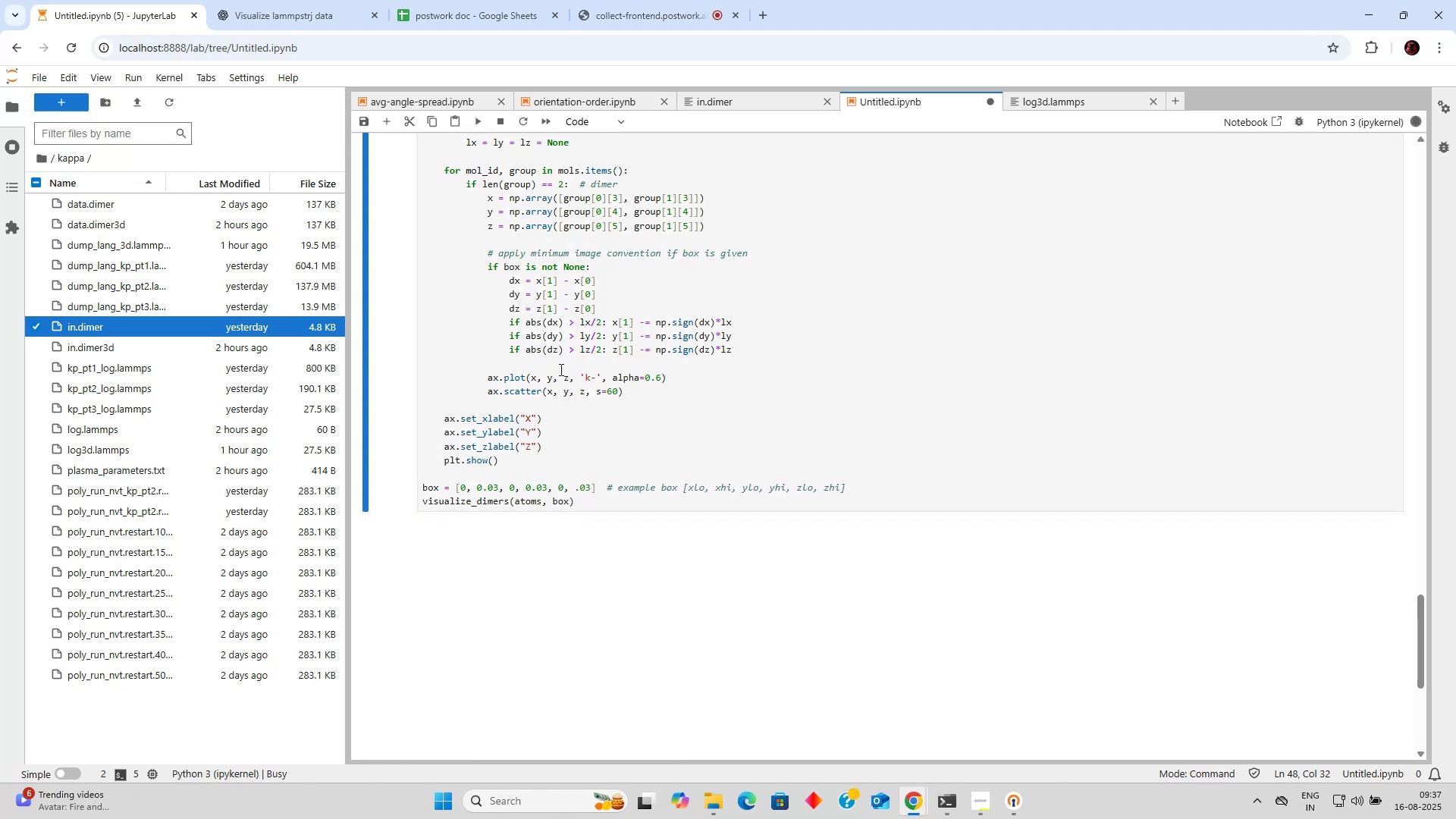 
scroll: coordinate [570, 368], scroll_direction: up, amount: 4.0
 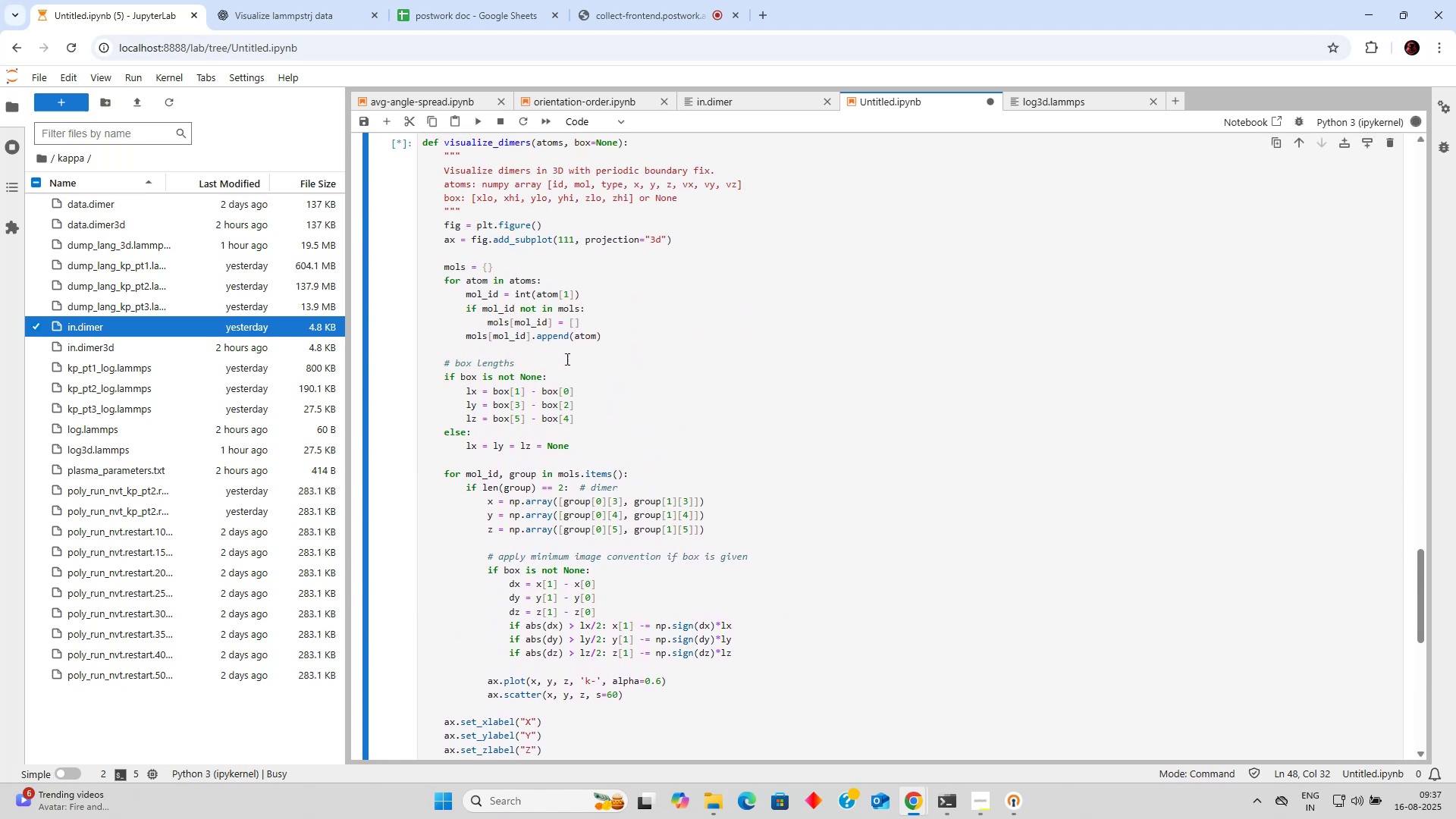 
scroll: coordinate [569, 359], scroll_direction: down, amount: 5.0
 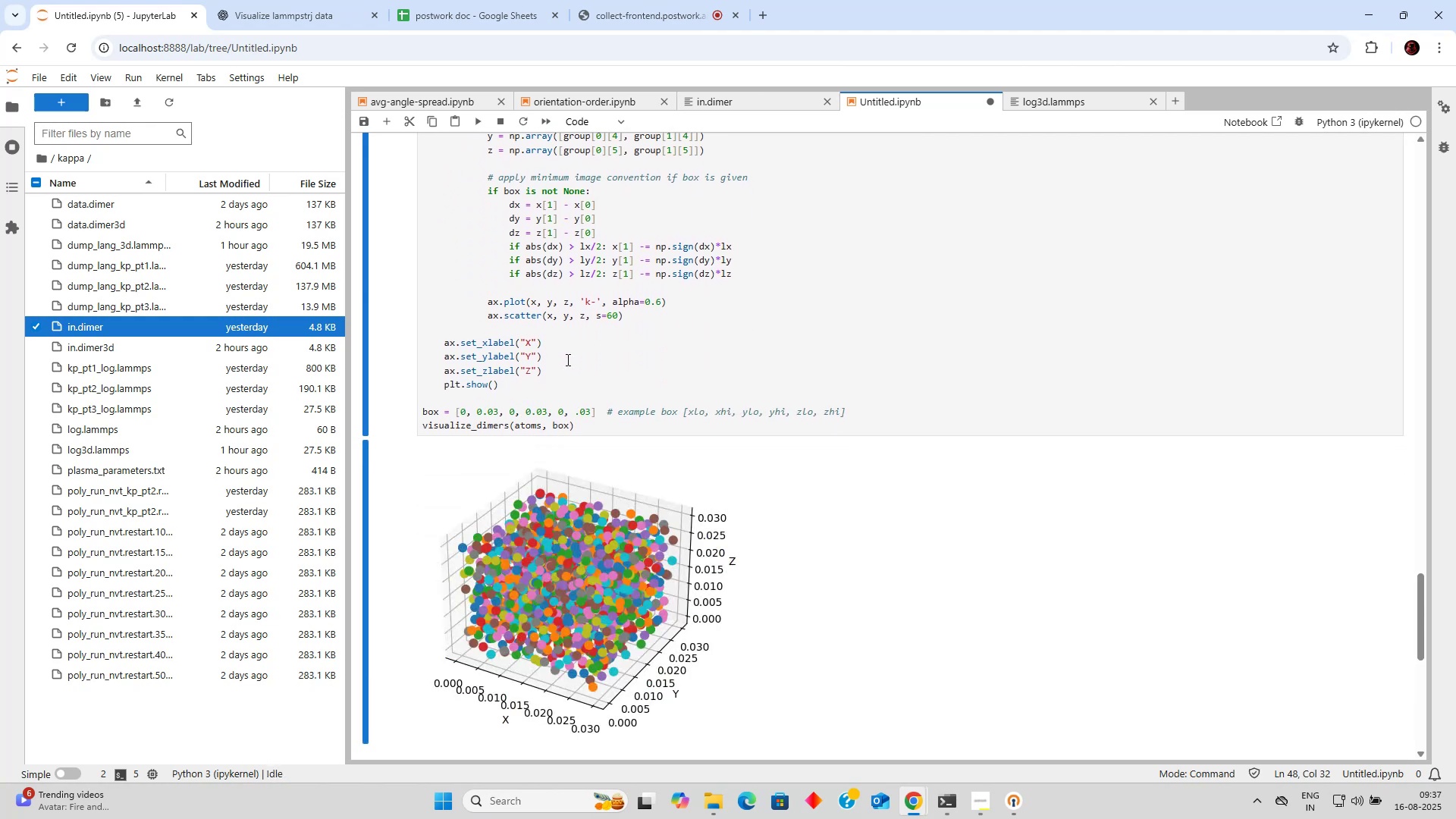 
scroll: coordinate [574, 347], scroll_direction: up, amount: 2.0
 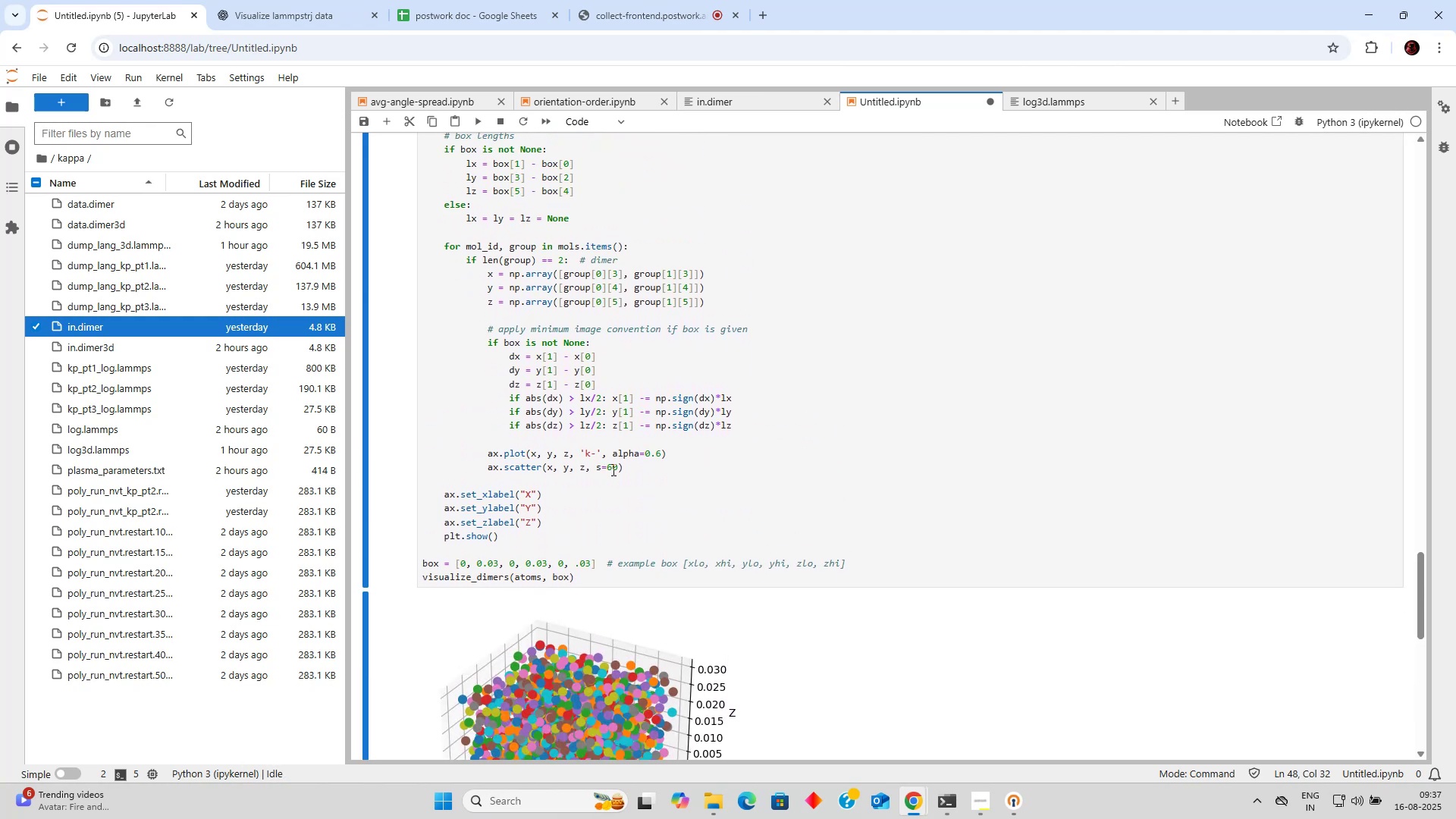 
left_click_drag(start_coordinate=[617, 468], to_coordinate=[607, 469])
 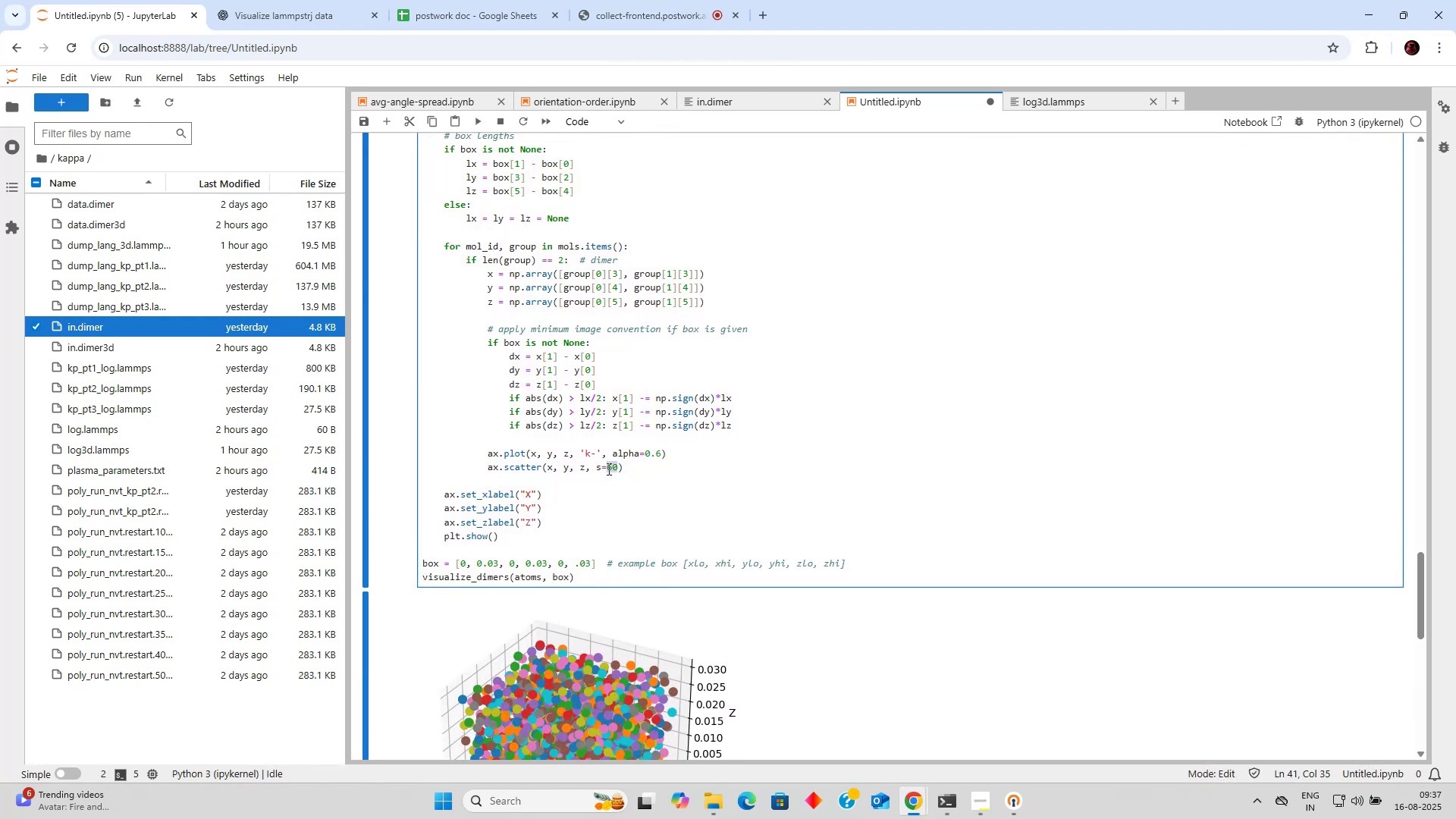 
type(10m)
key(Backspace)
type(, c='r', alpha)
key(Tab)
type(=0.61)
 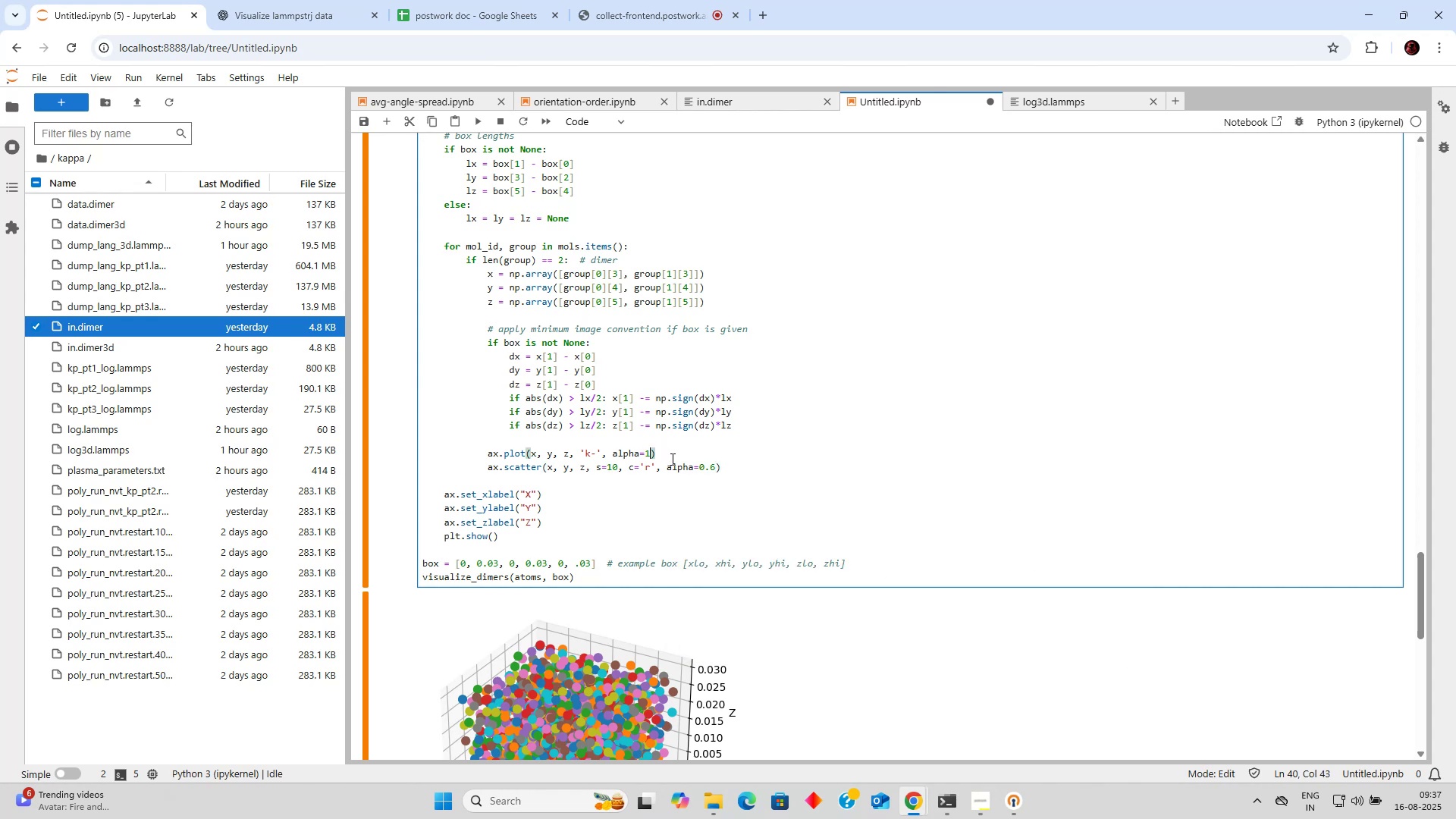 
left_click_drag(start_coordinate=[645, 451], to_coordinate=[660, 452])
 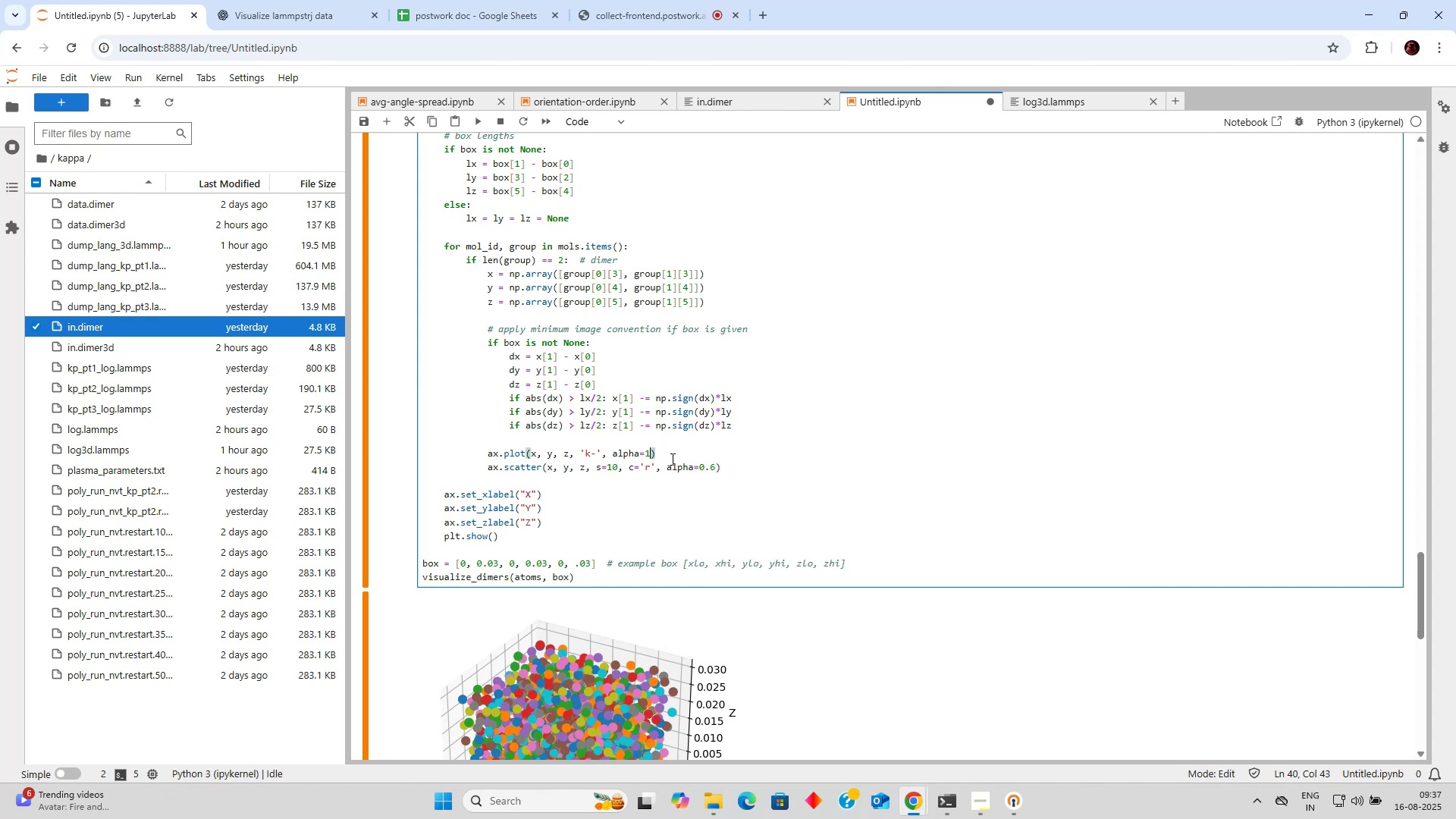 
left_click([671, 459])
 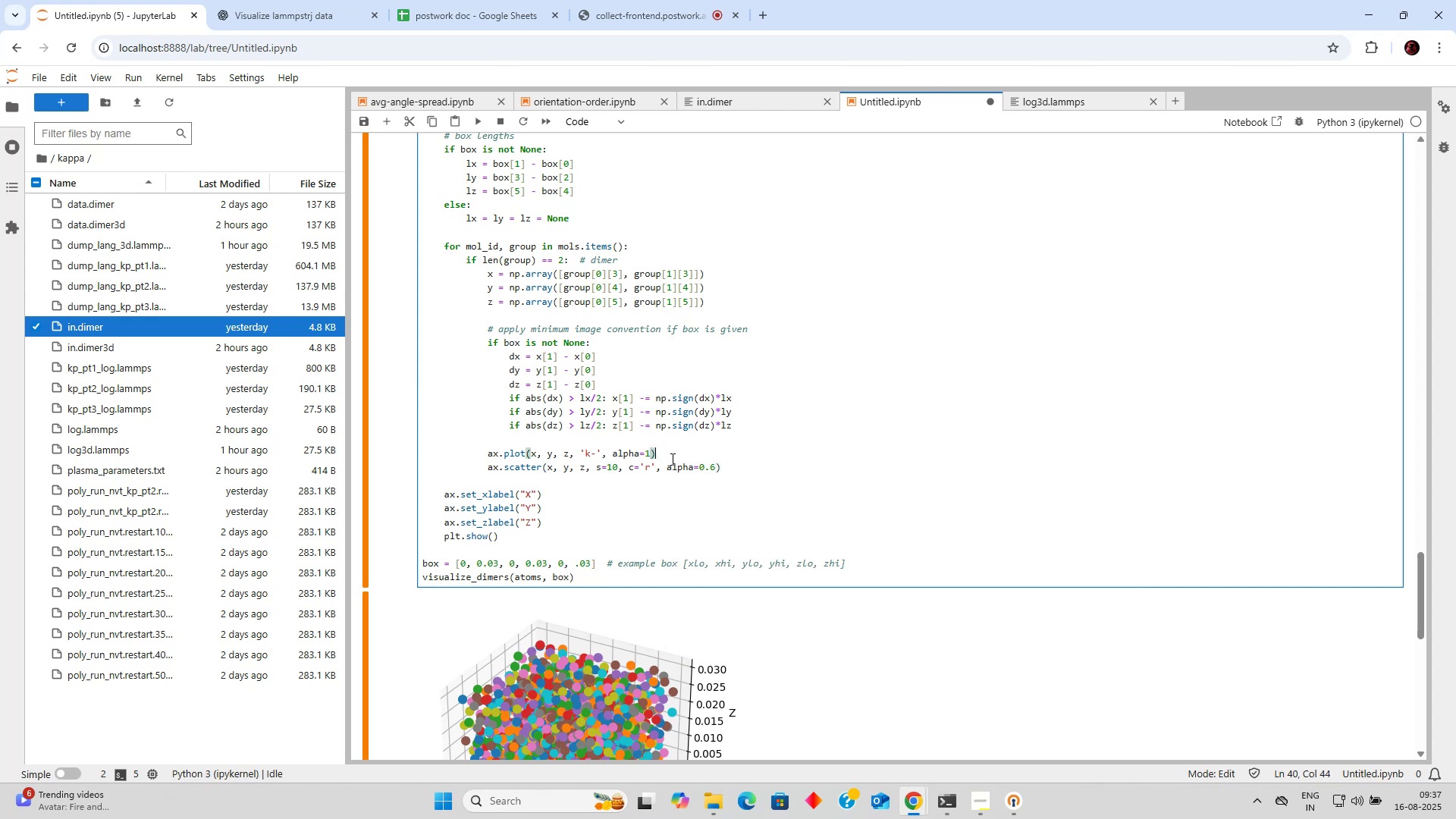 
key(Control+Enter)
 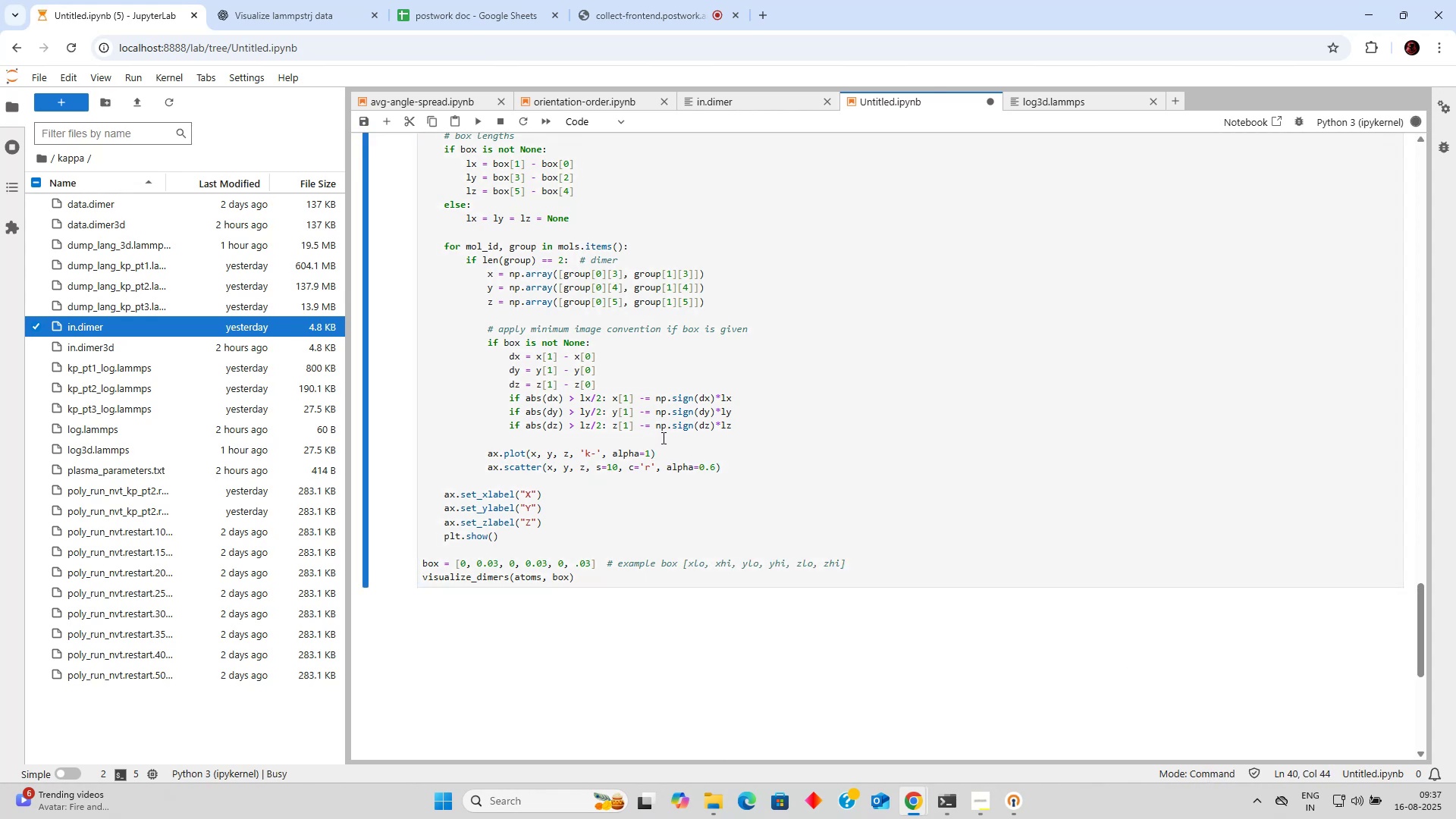 
wait(6.08)
 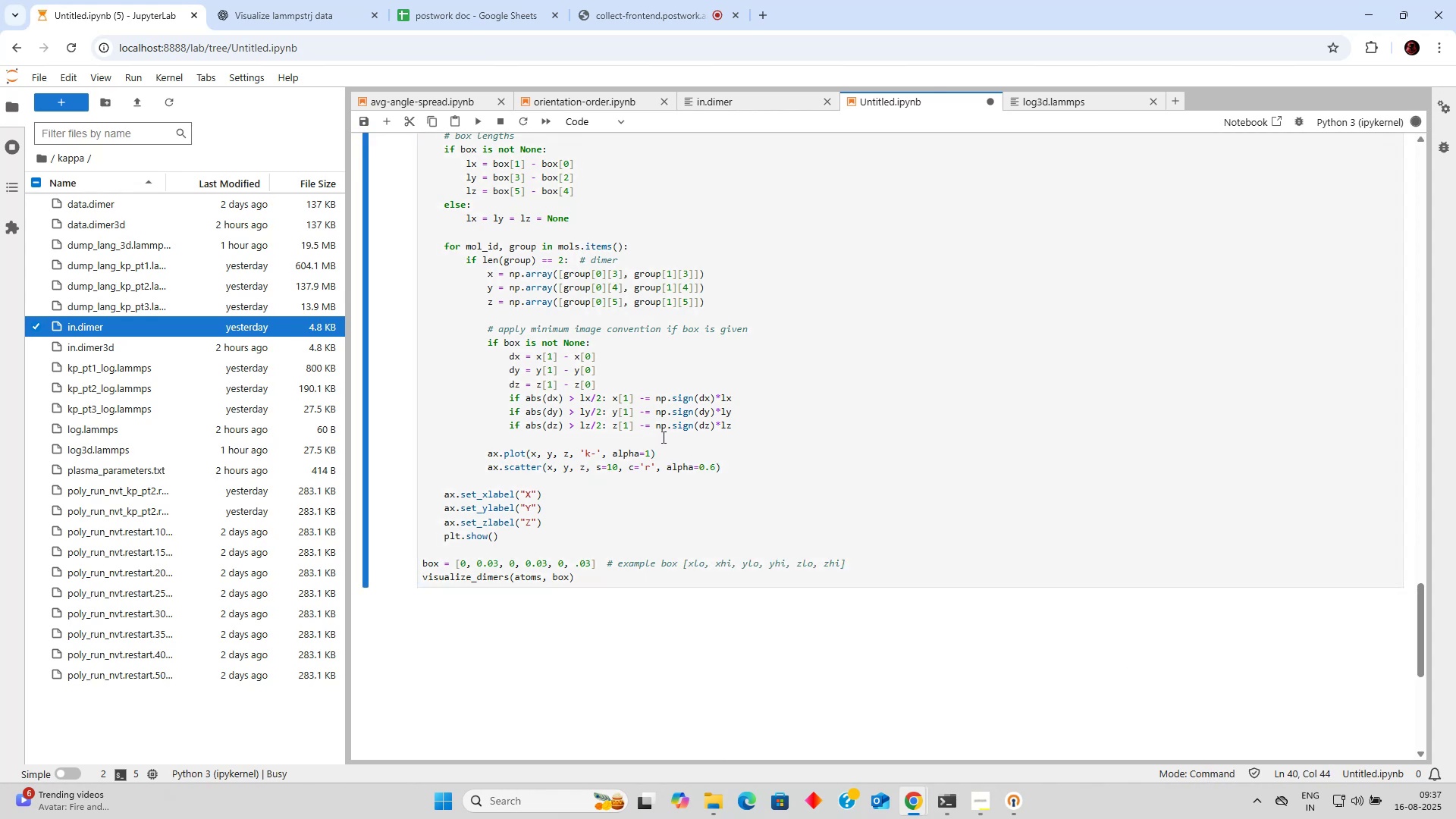 
scroll: coordinate [663, 438], scroll_direction: down, amount: 3.0
 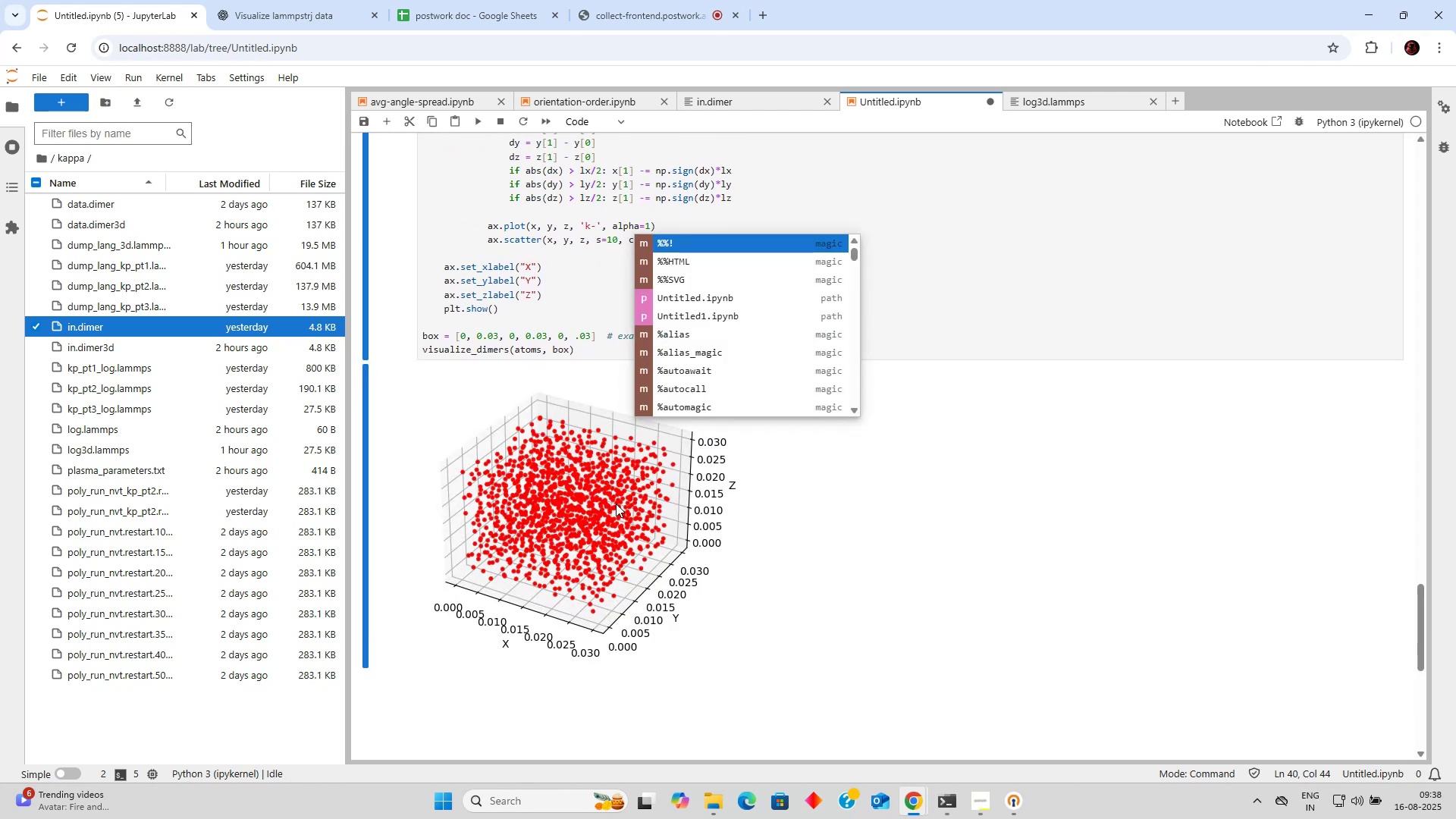 
scroll: coordinate [612, 520], scroll_direction: none, amount: 0.0
 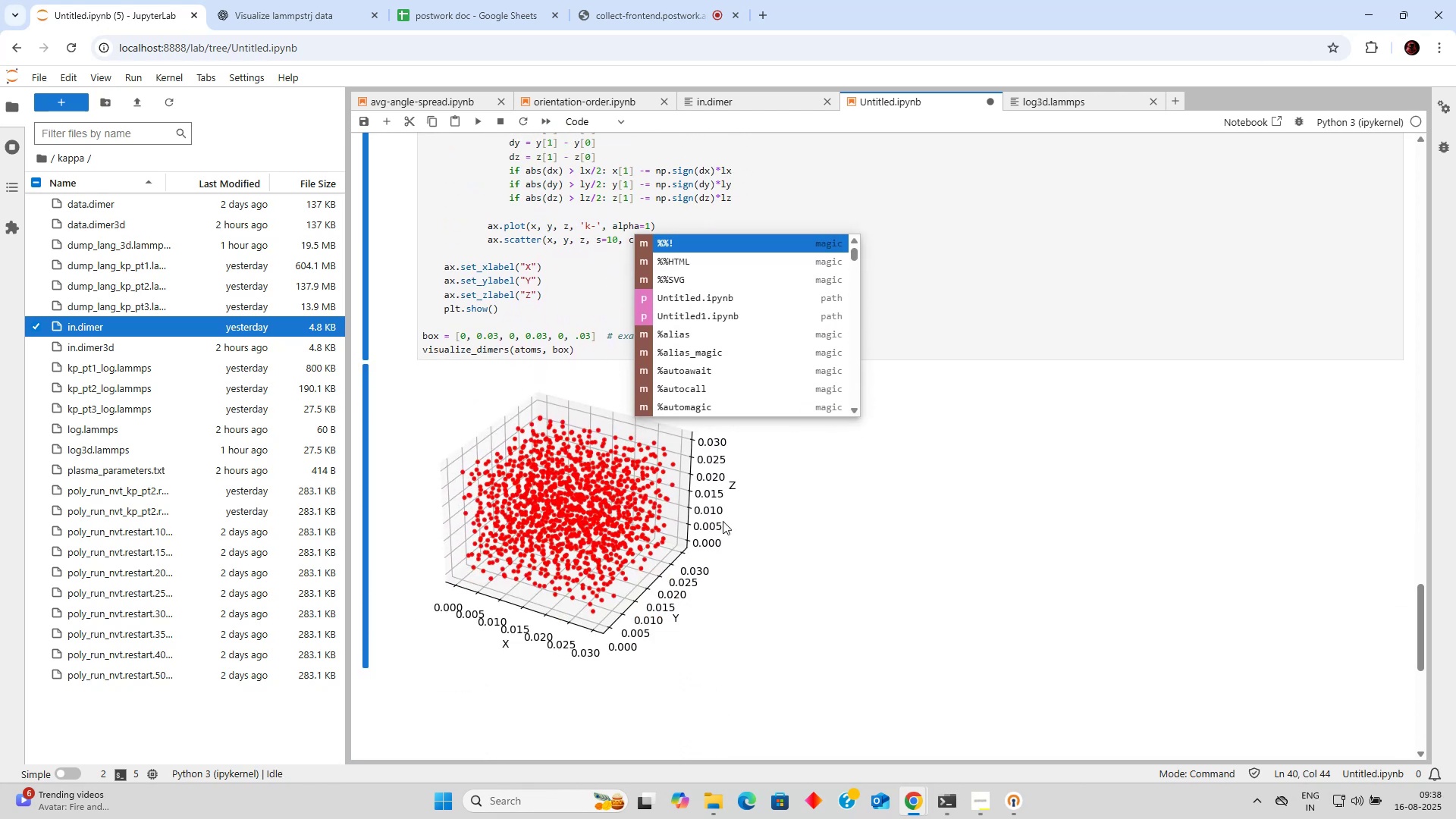 
left_click([761, 521])
 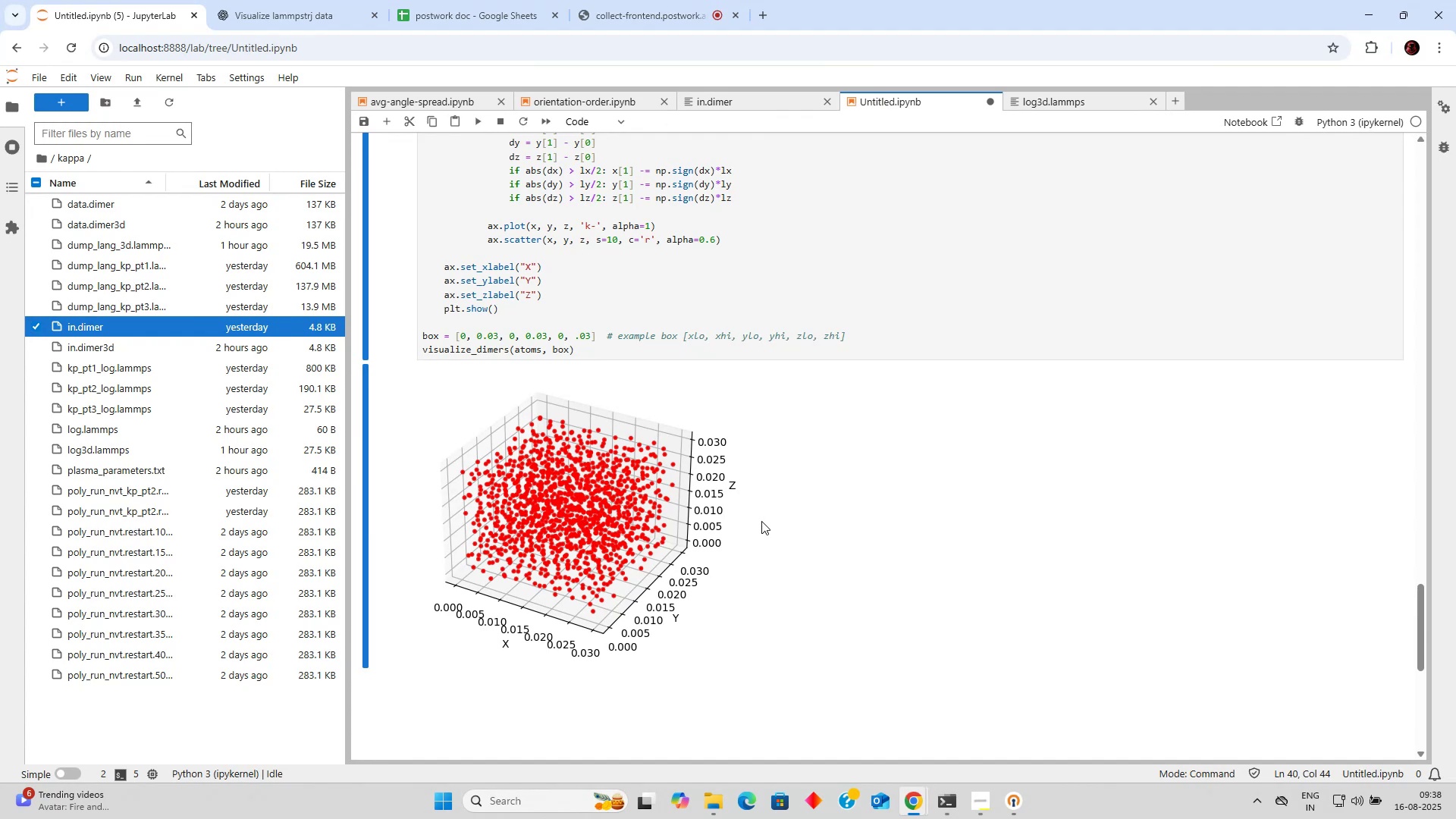 
wait(6.43)
 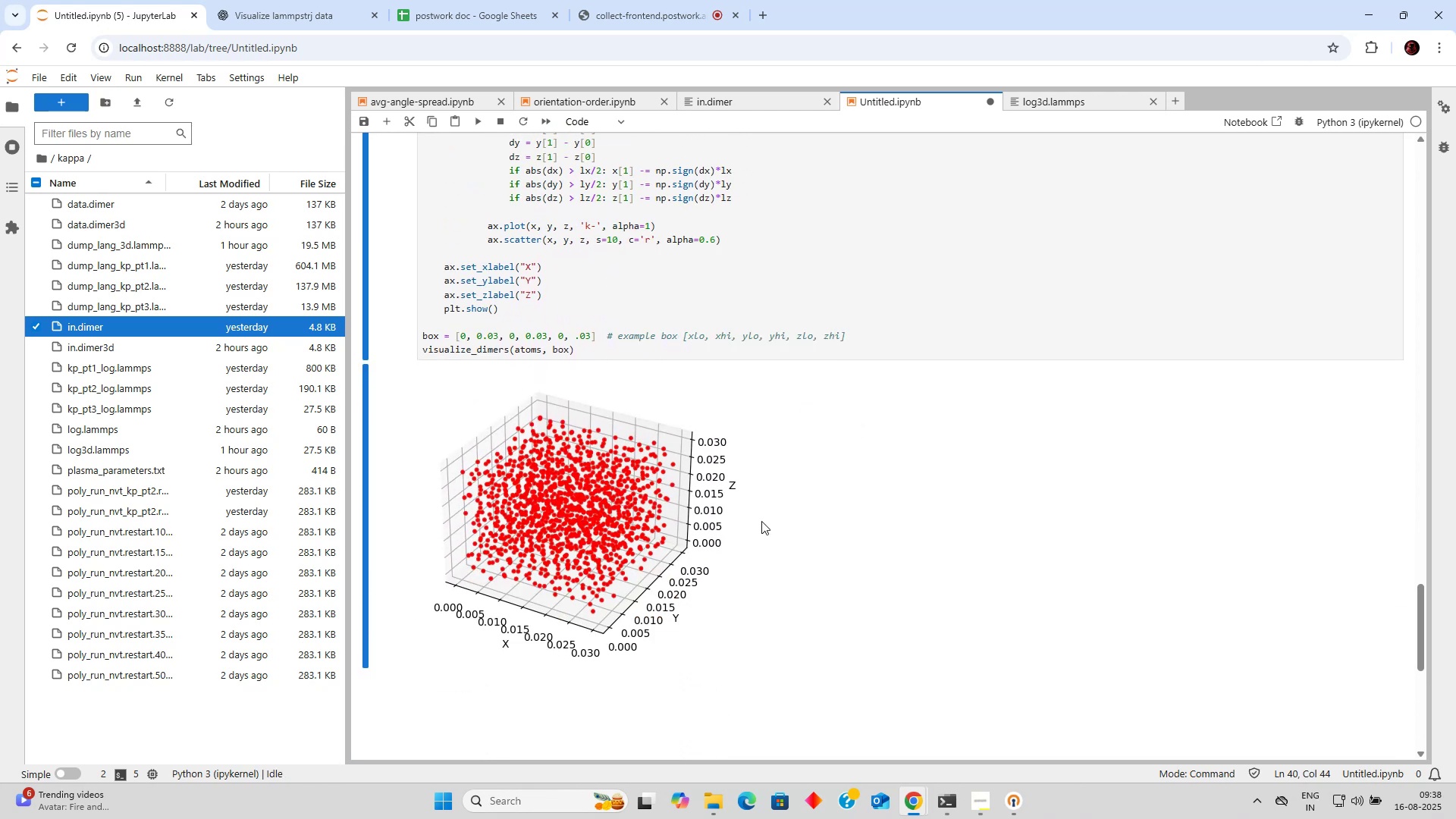 
left_click([1021, 104])
 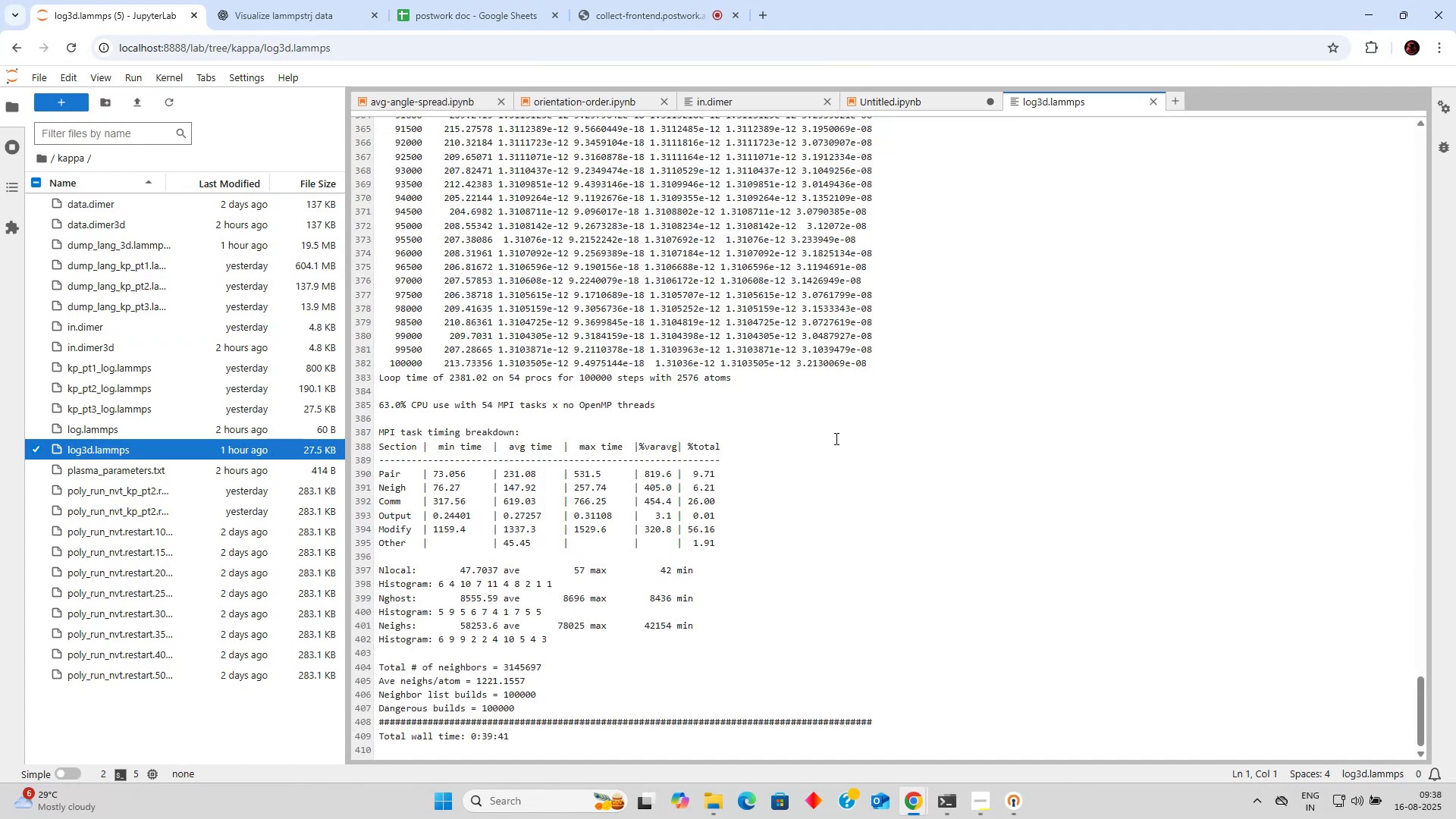 
wait(8.88)
 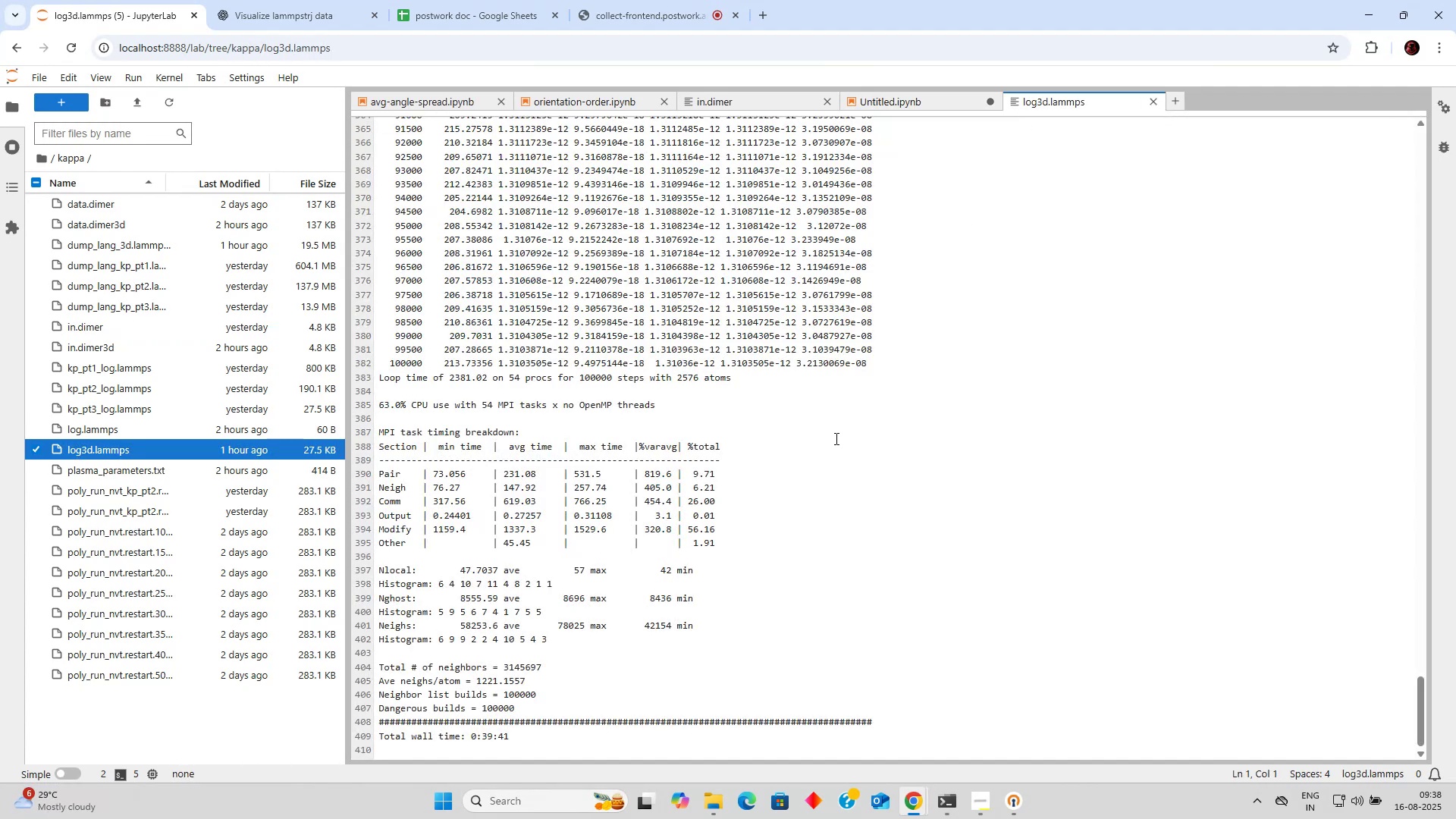 
double_click([611, 105])
 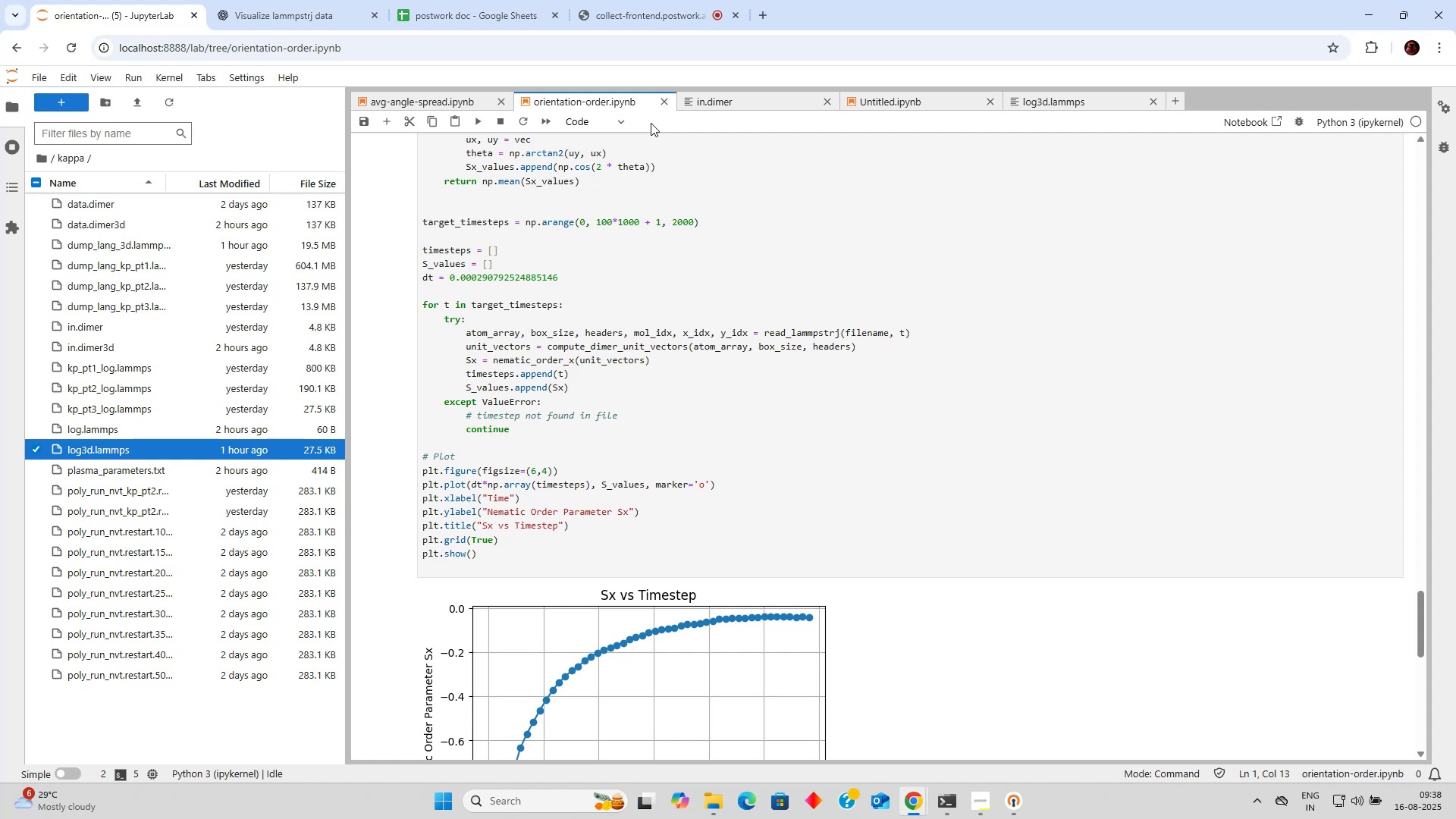 
wait(21.14)
 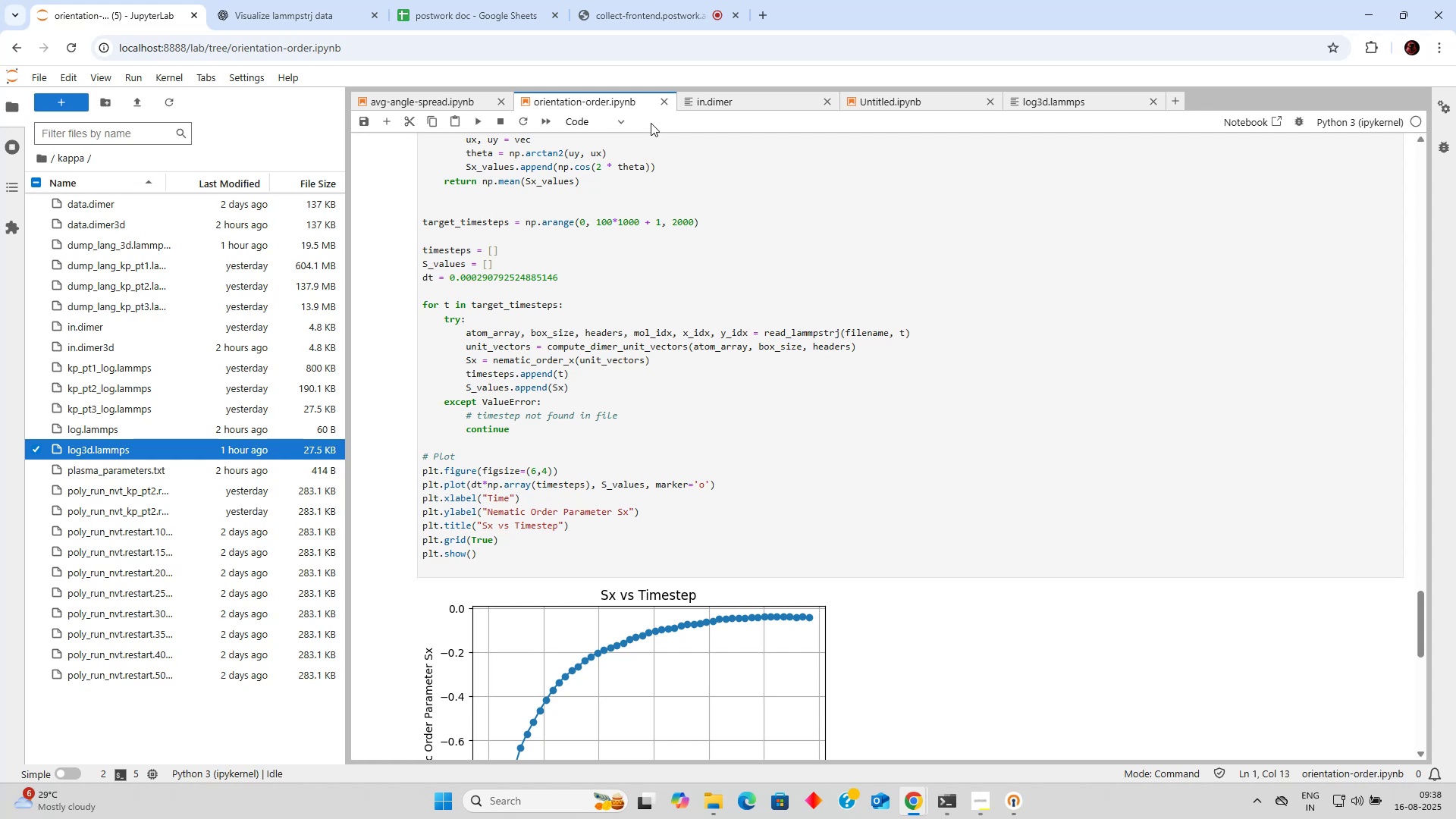 
left_click([450, 17])
 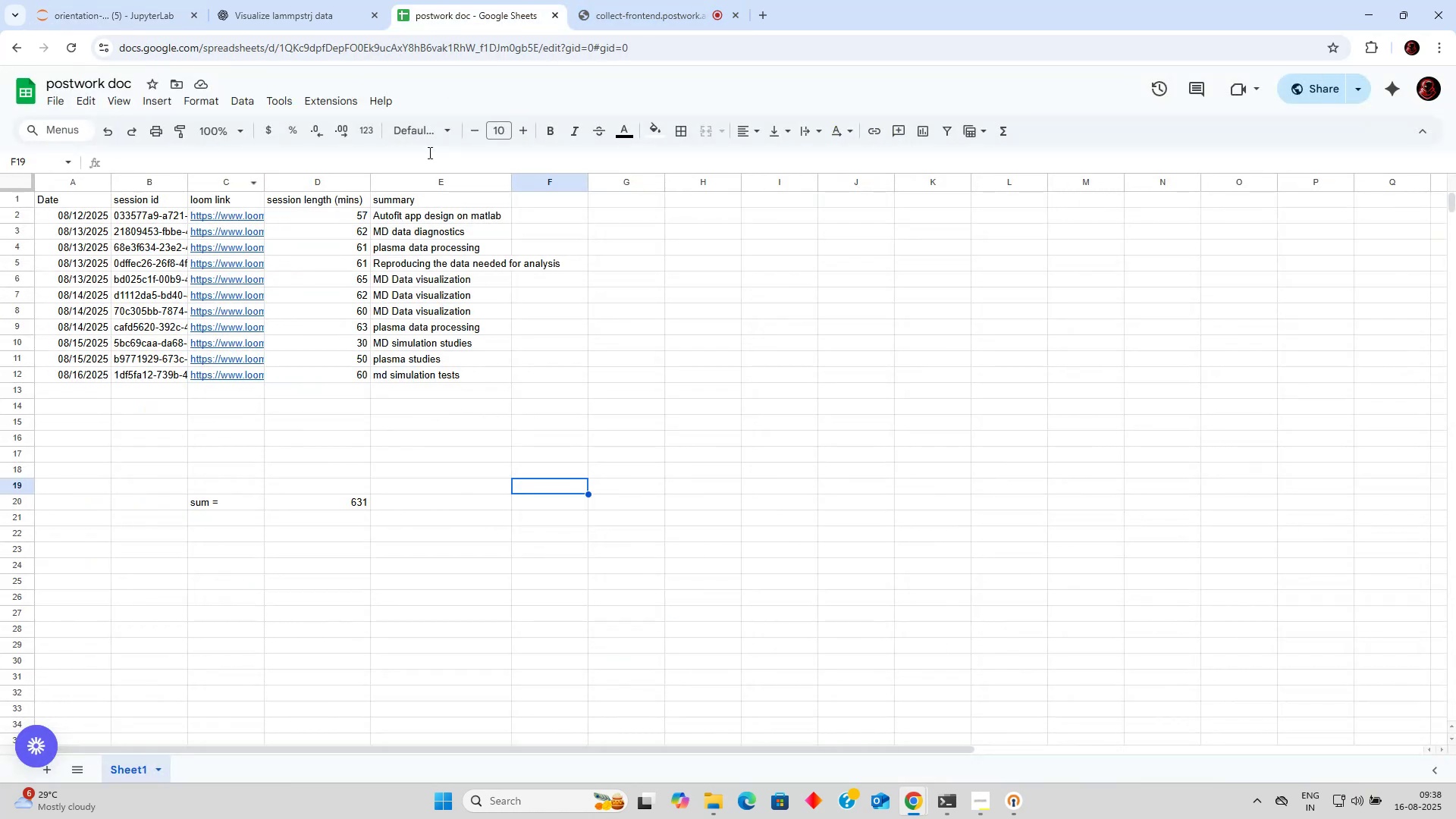 
left_click([305, 0])
 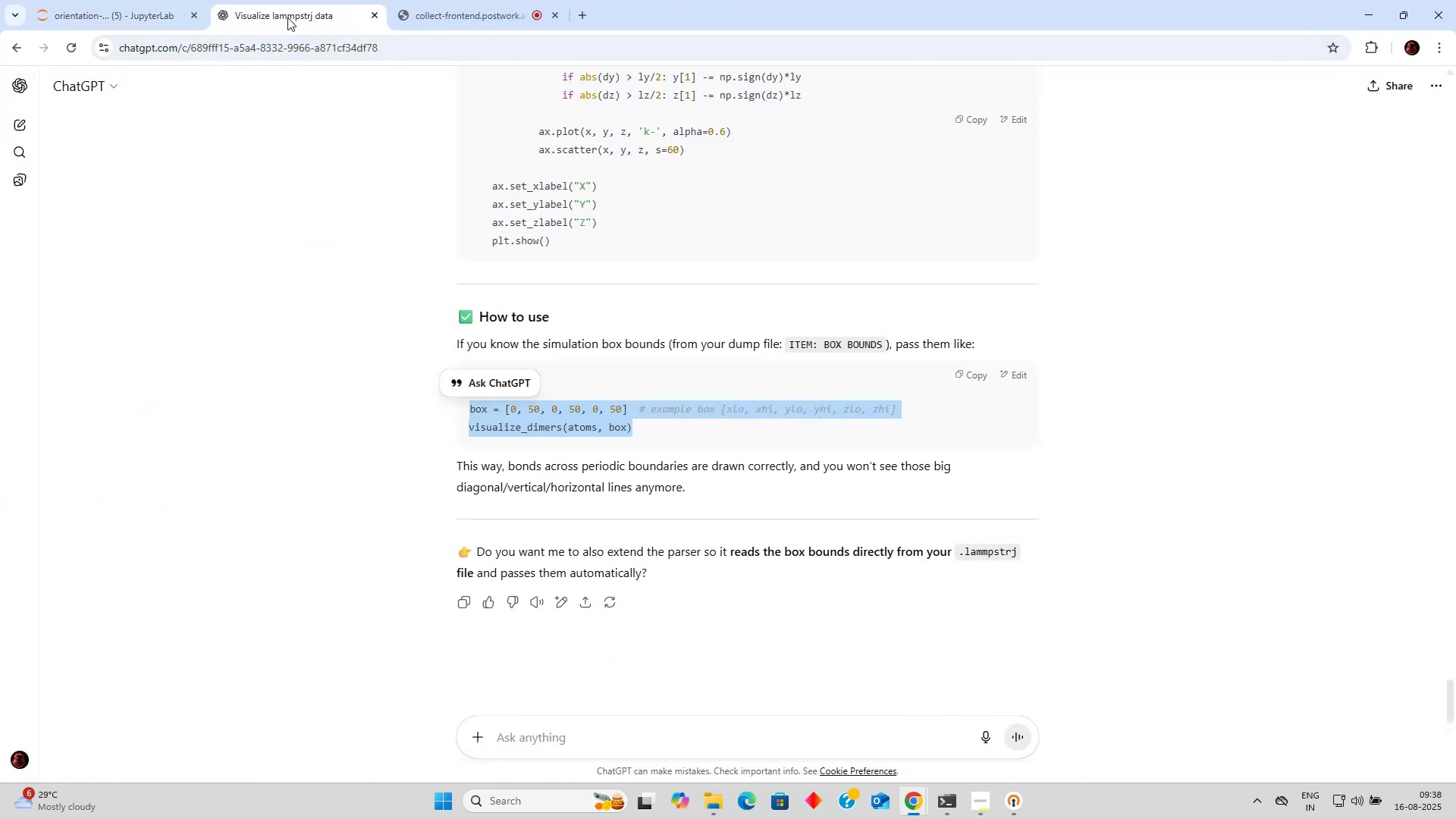 
left_click([378, 231])
 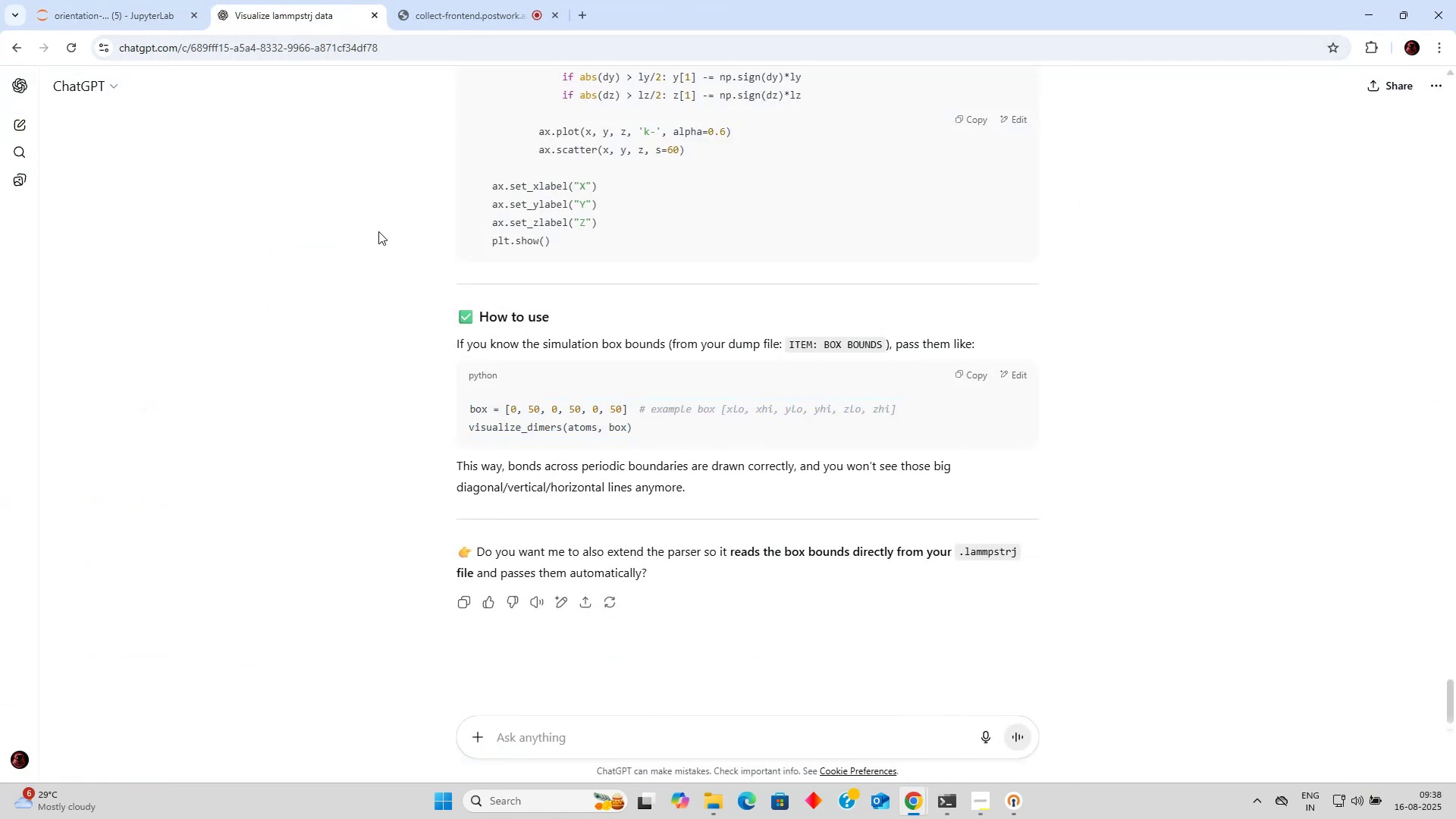 
scroll: coordinate [378, 234], scroll_direction: up, amount: 5.0
 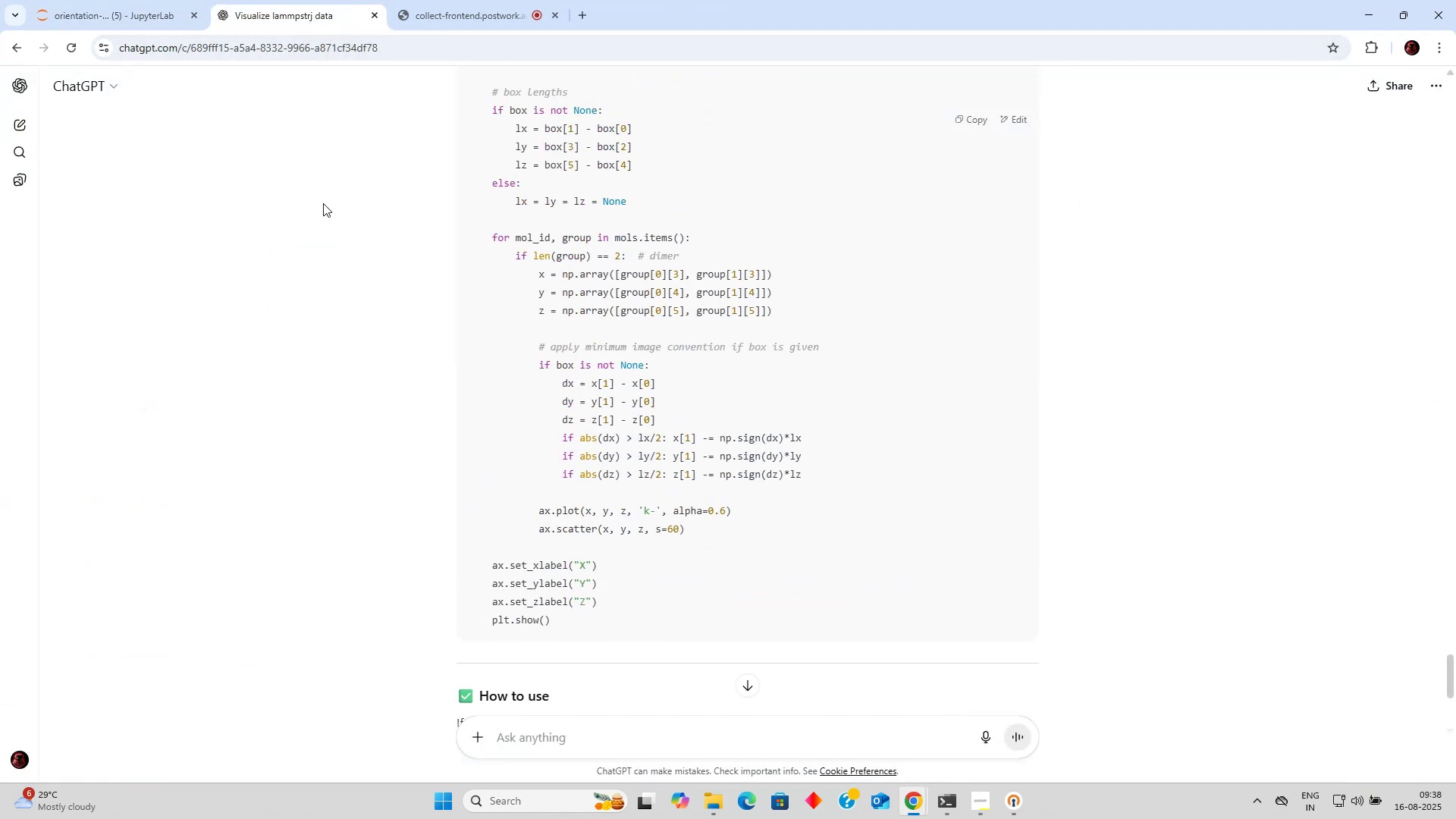 
left_click([158, 4])
 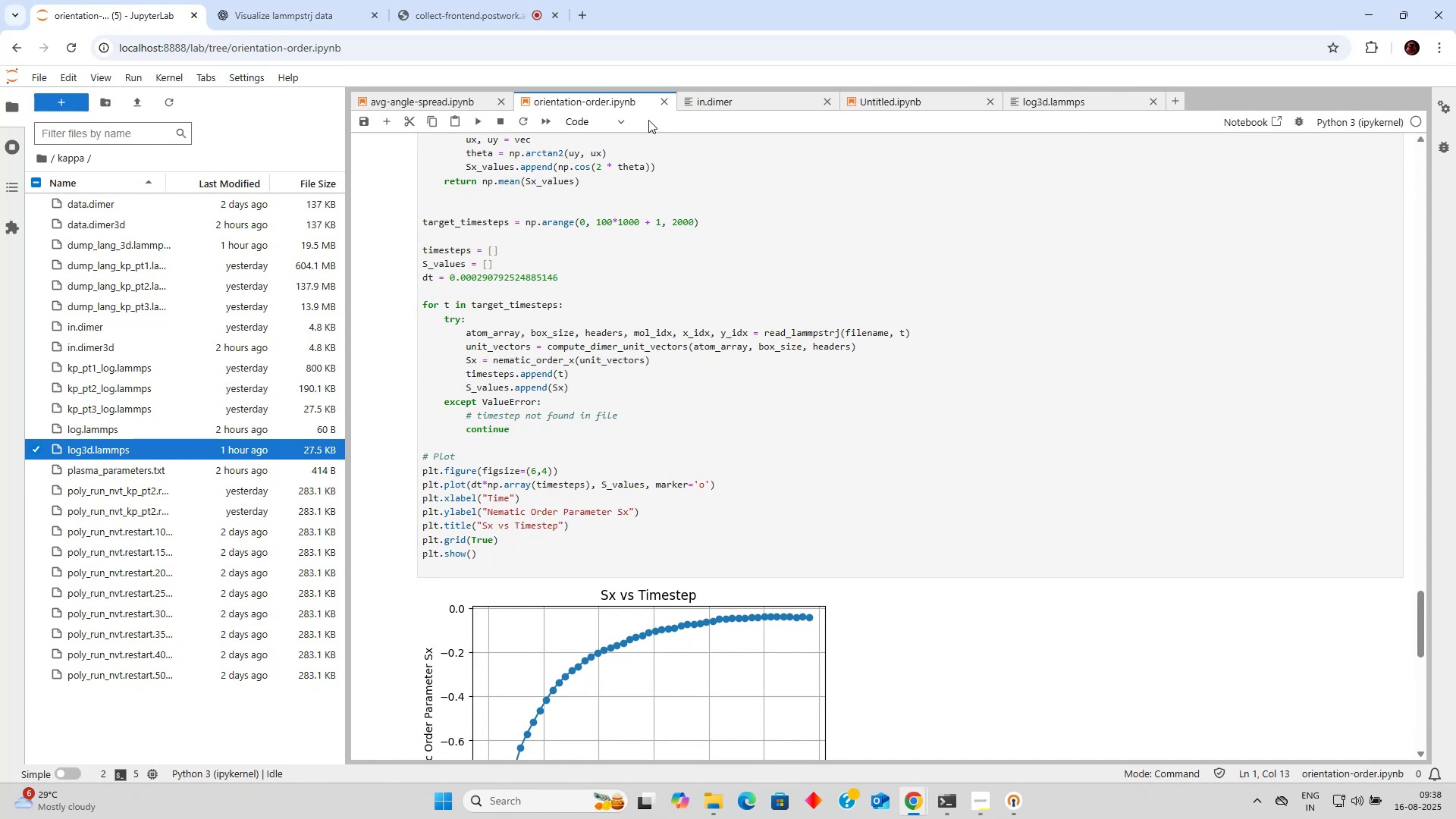 
left_click([872, 105])
 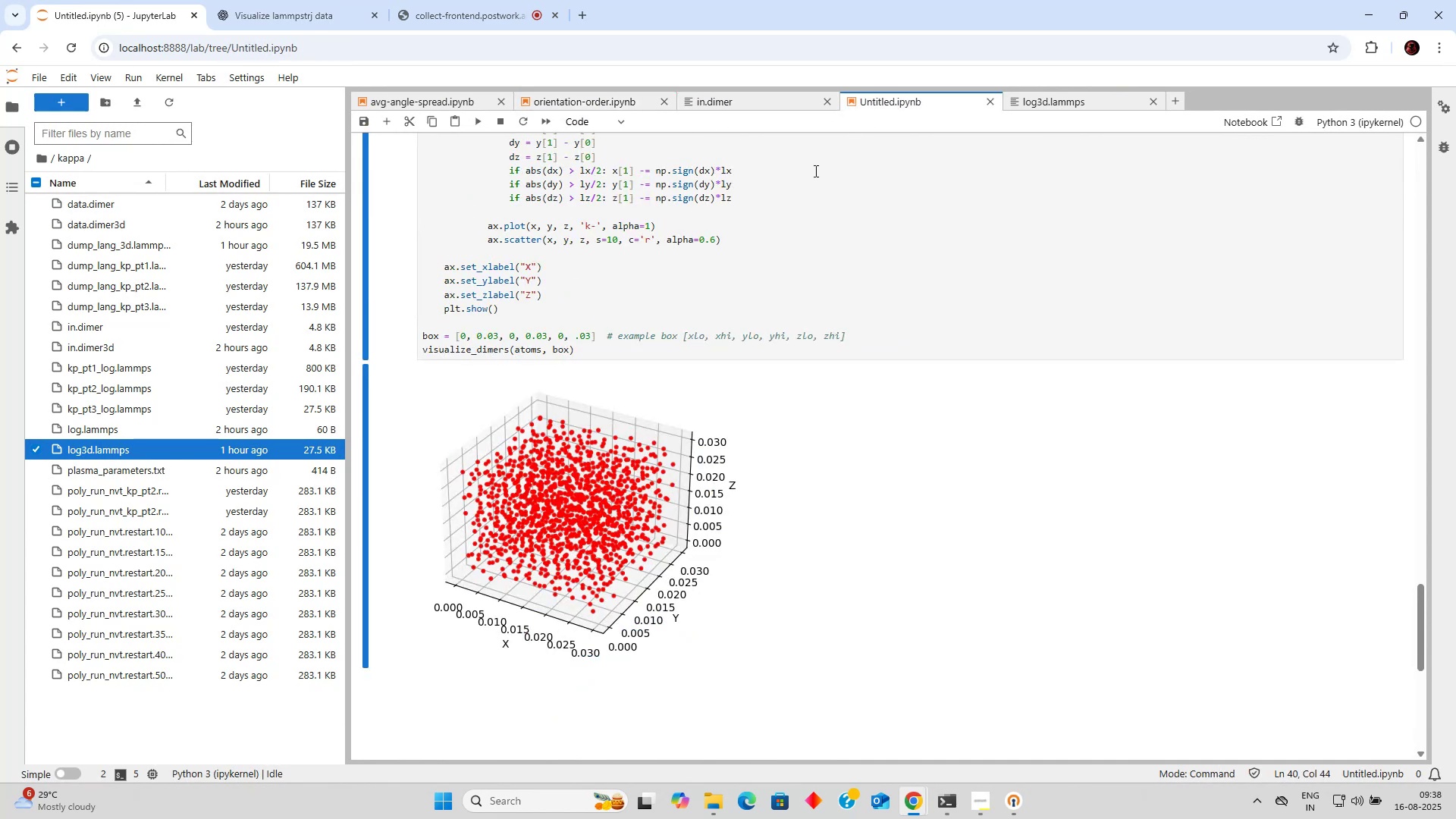 
scroll: coordinate [682, 454], scroll_direction: down, amount: 5.0
 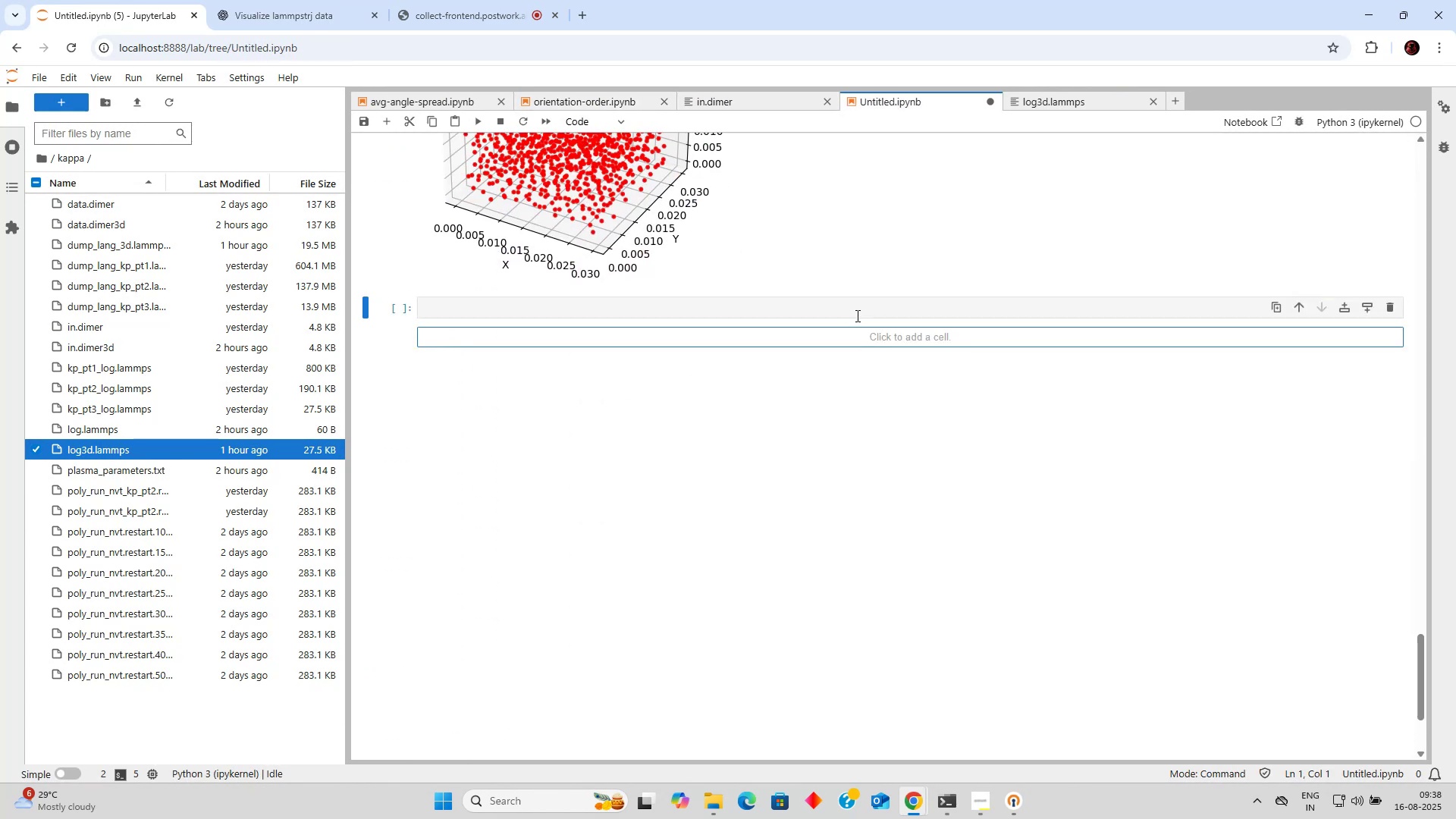 
left_click([765, 318])
 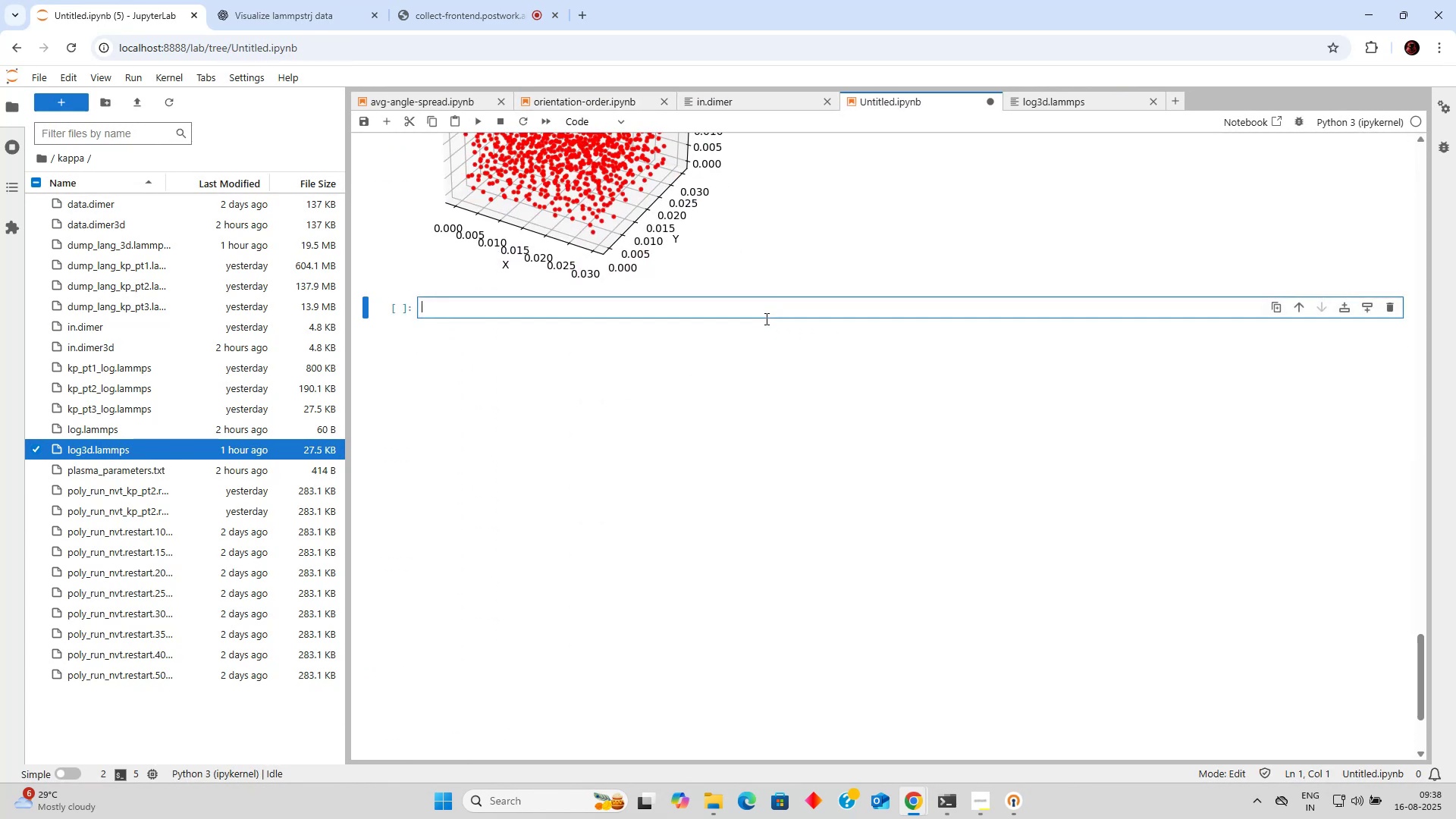 
type(!pip install ipyml)
 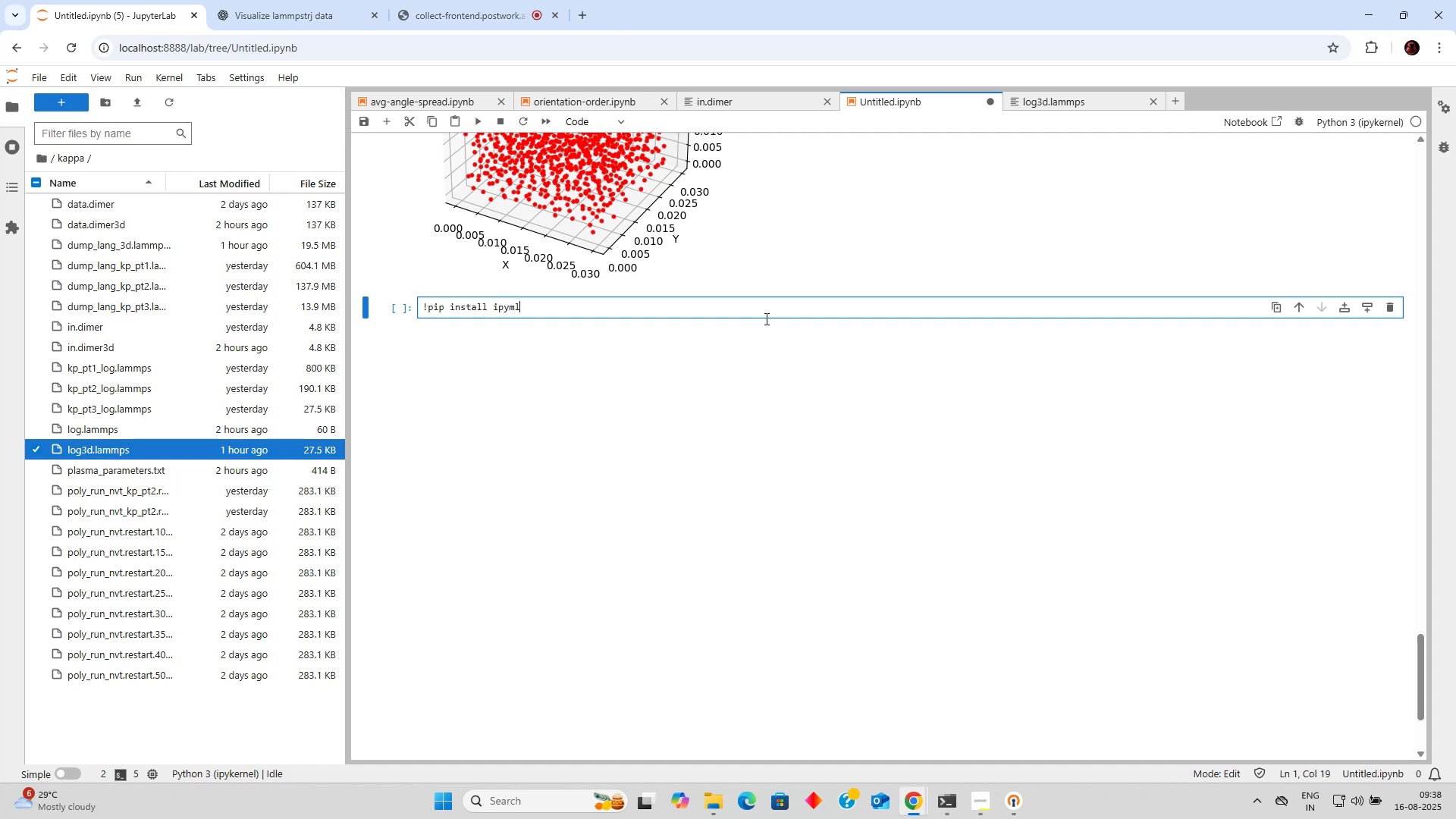 
key(Enter)
 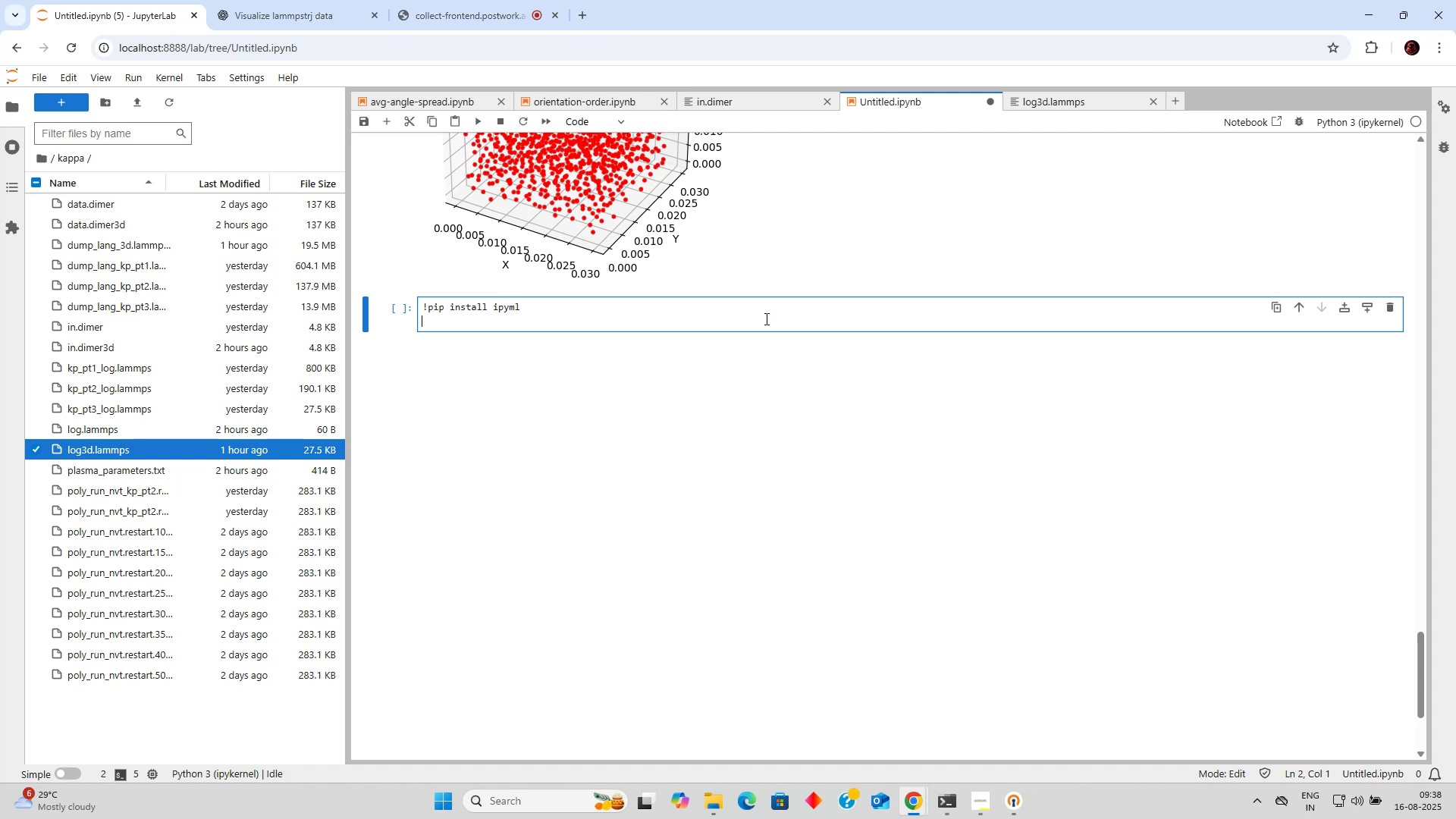 
key(Backspace)
 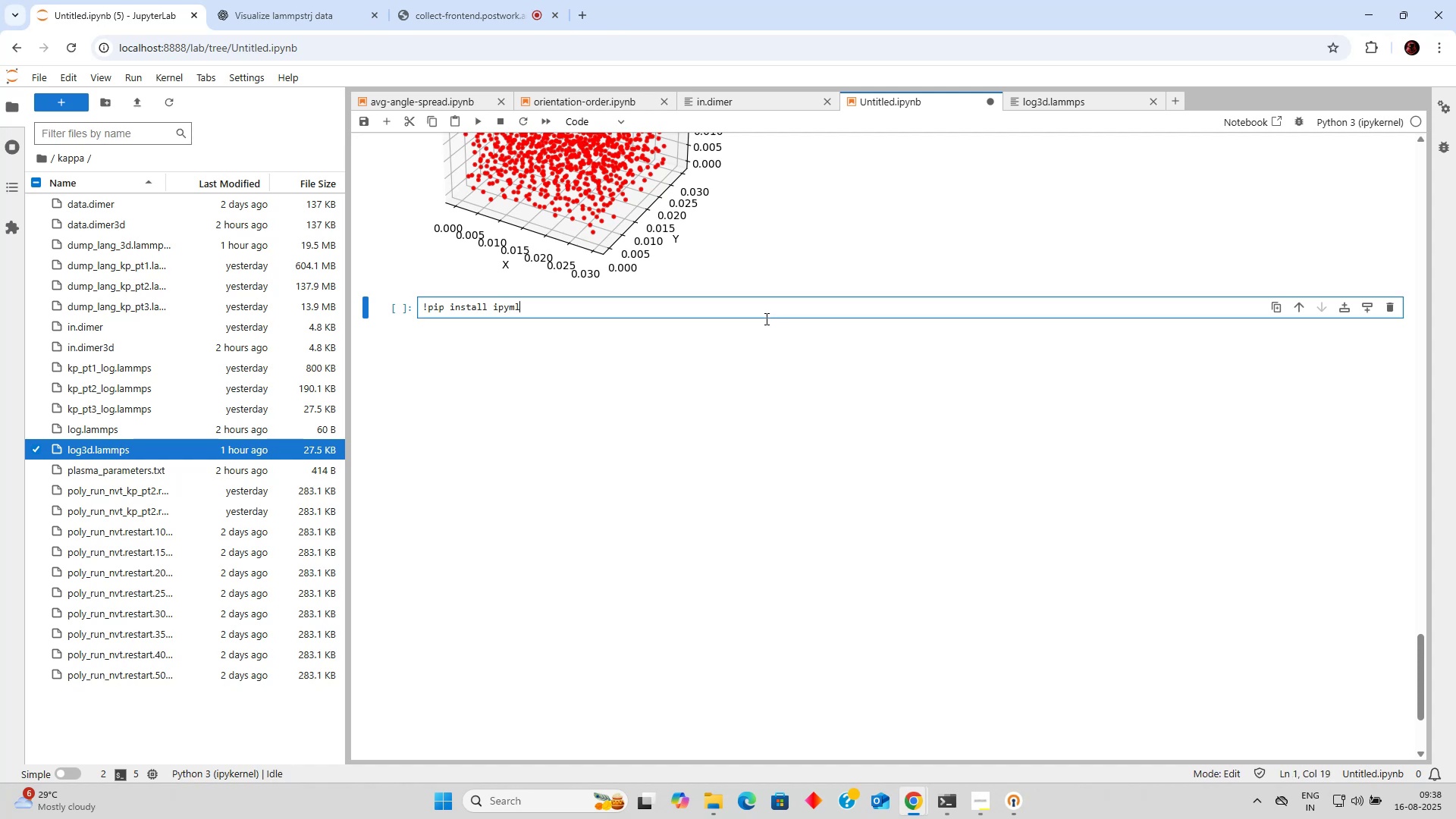 
key(Control+Enter)
 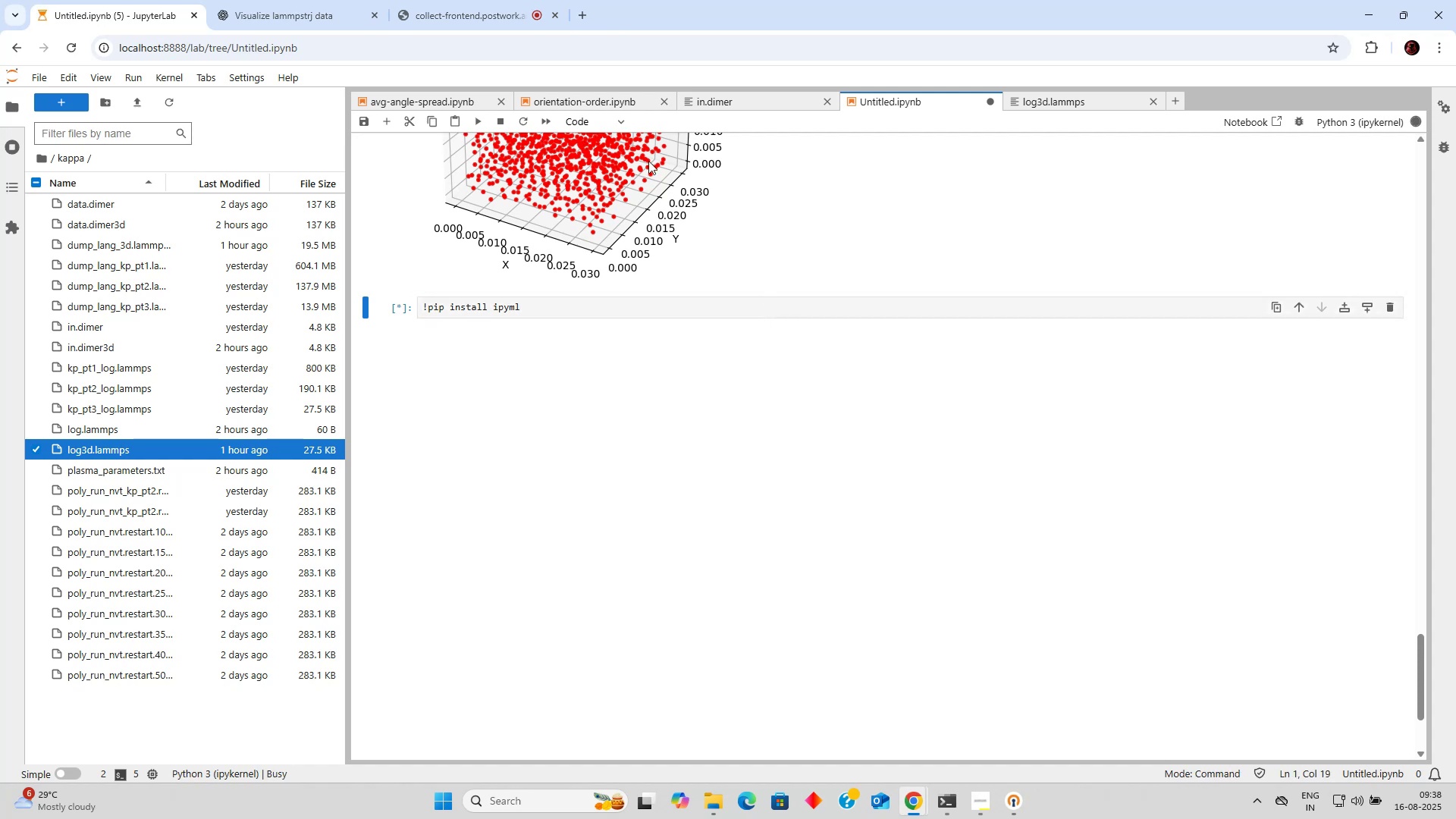 
left_click([313, 0])
 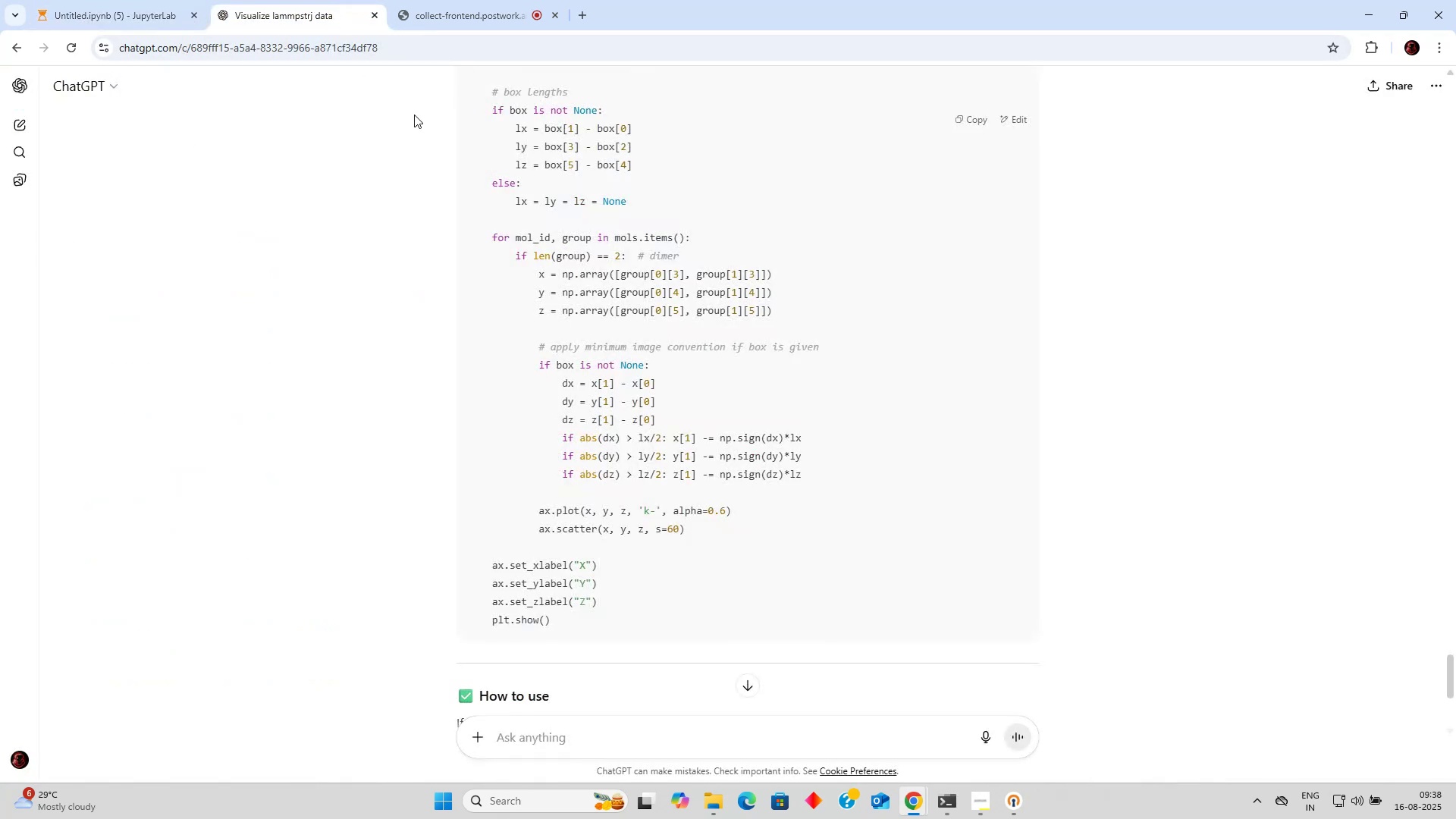 
scroll: coordinate [538, 217], scroll_direction: up, amount: 30.0
 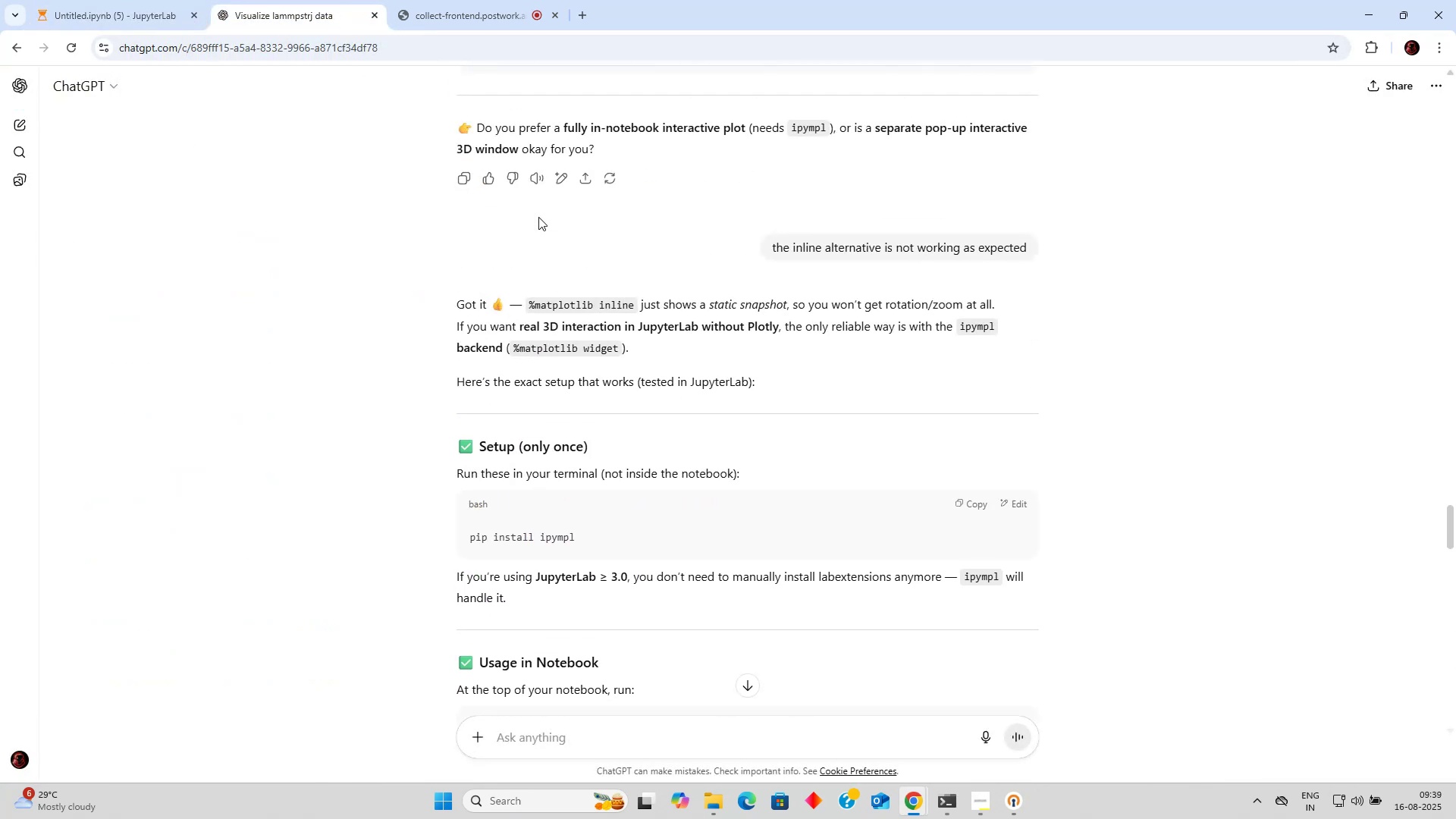 
scroll: coordinate [538, 217], scroll_direction: down, amount: 1.0
 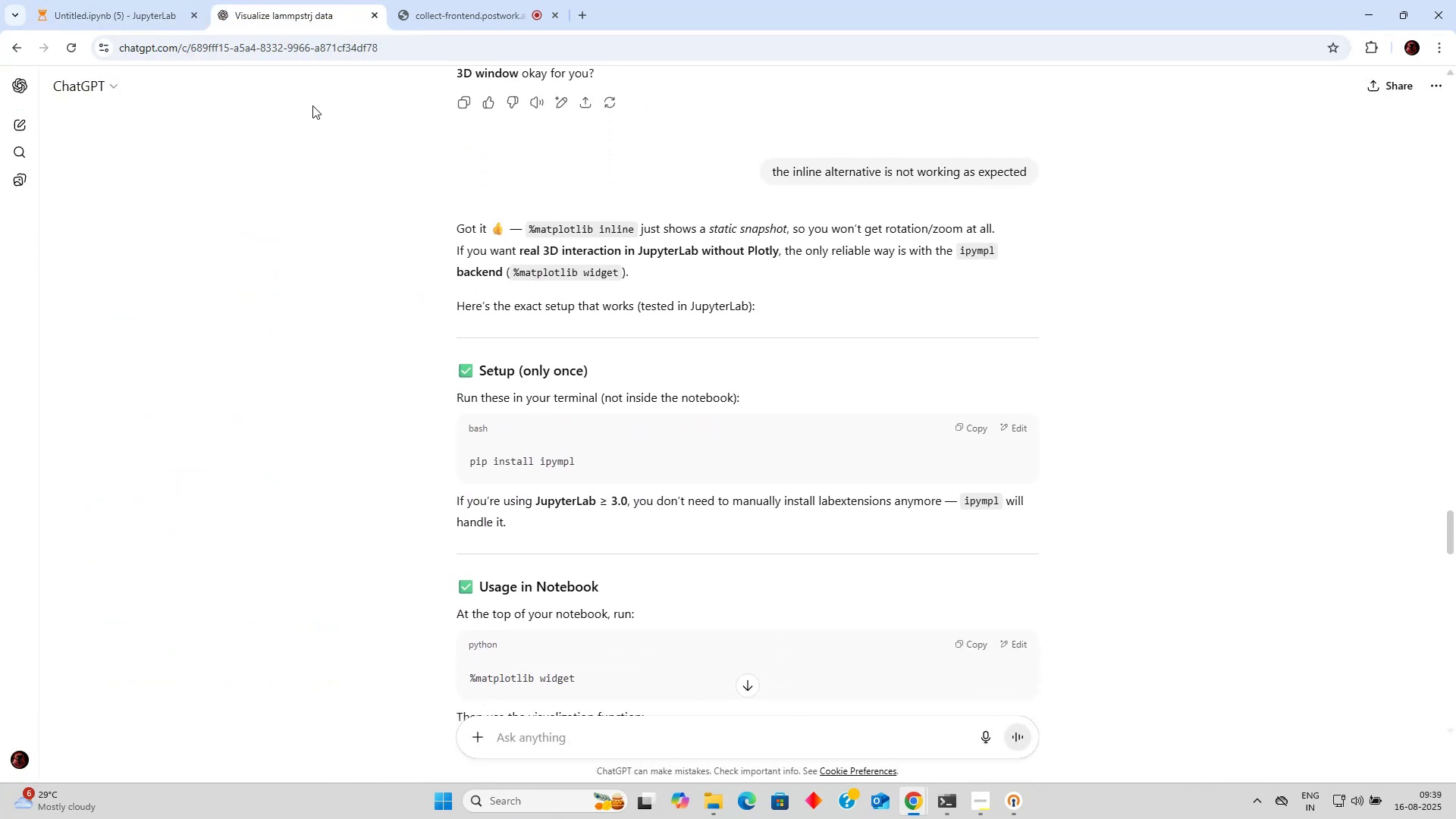 
left_click([120, 7])
 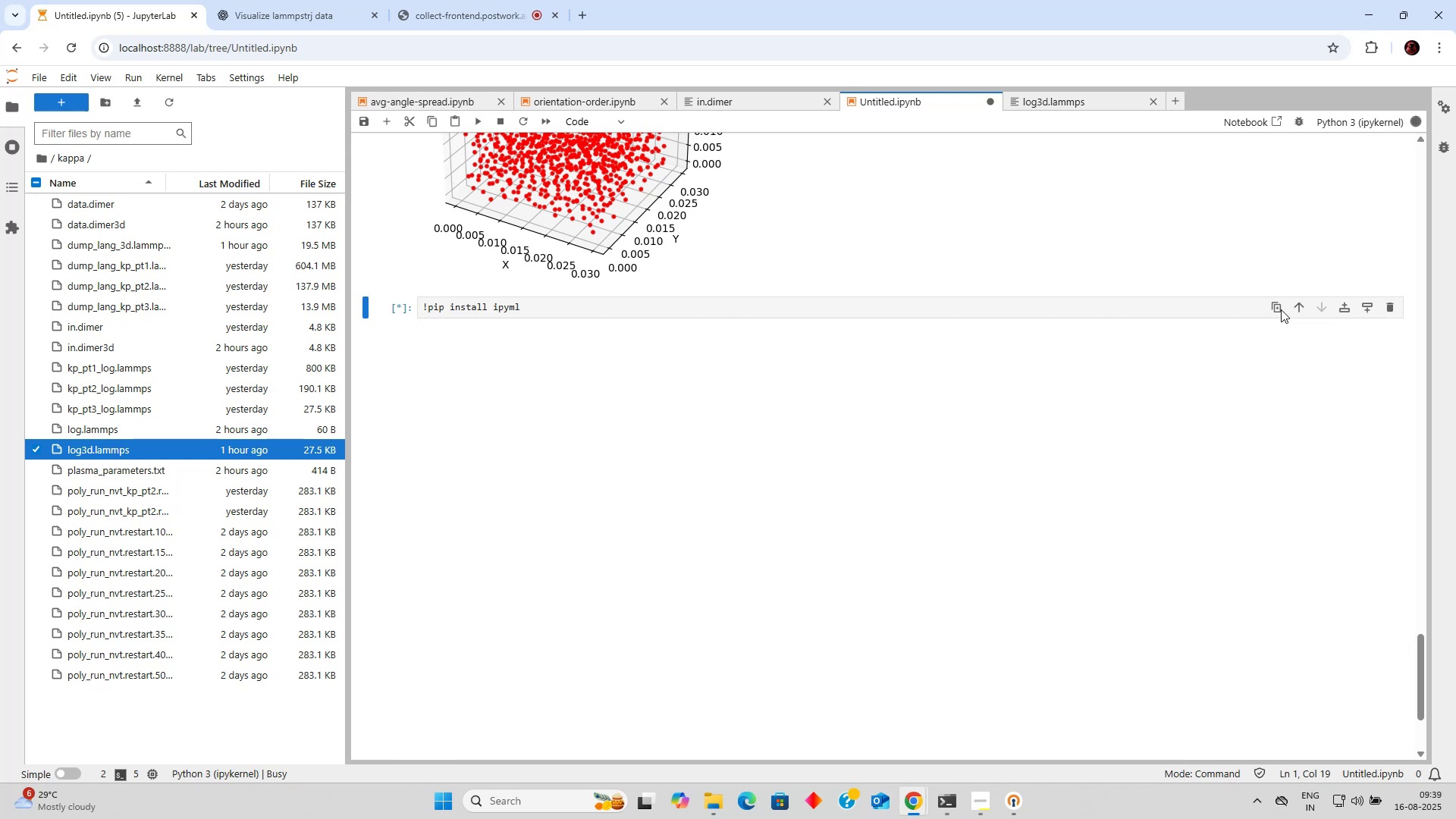 
left_click([491, 119])
 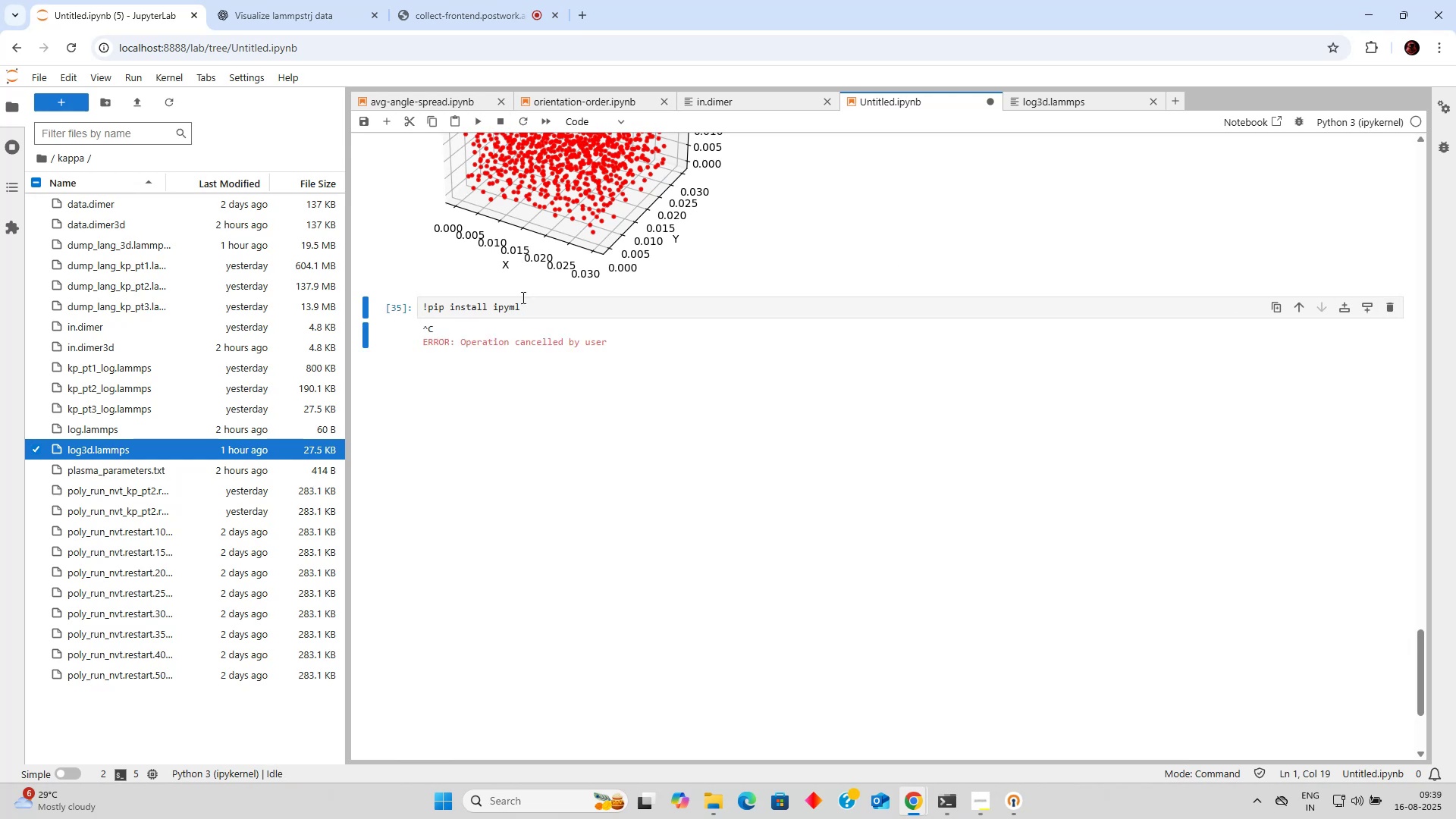 
left_click([525, 309])
 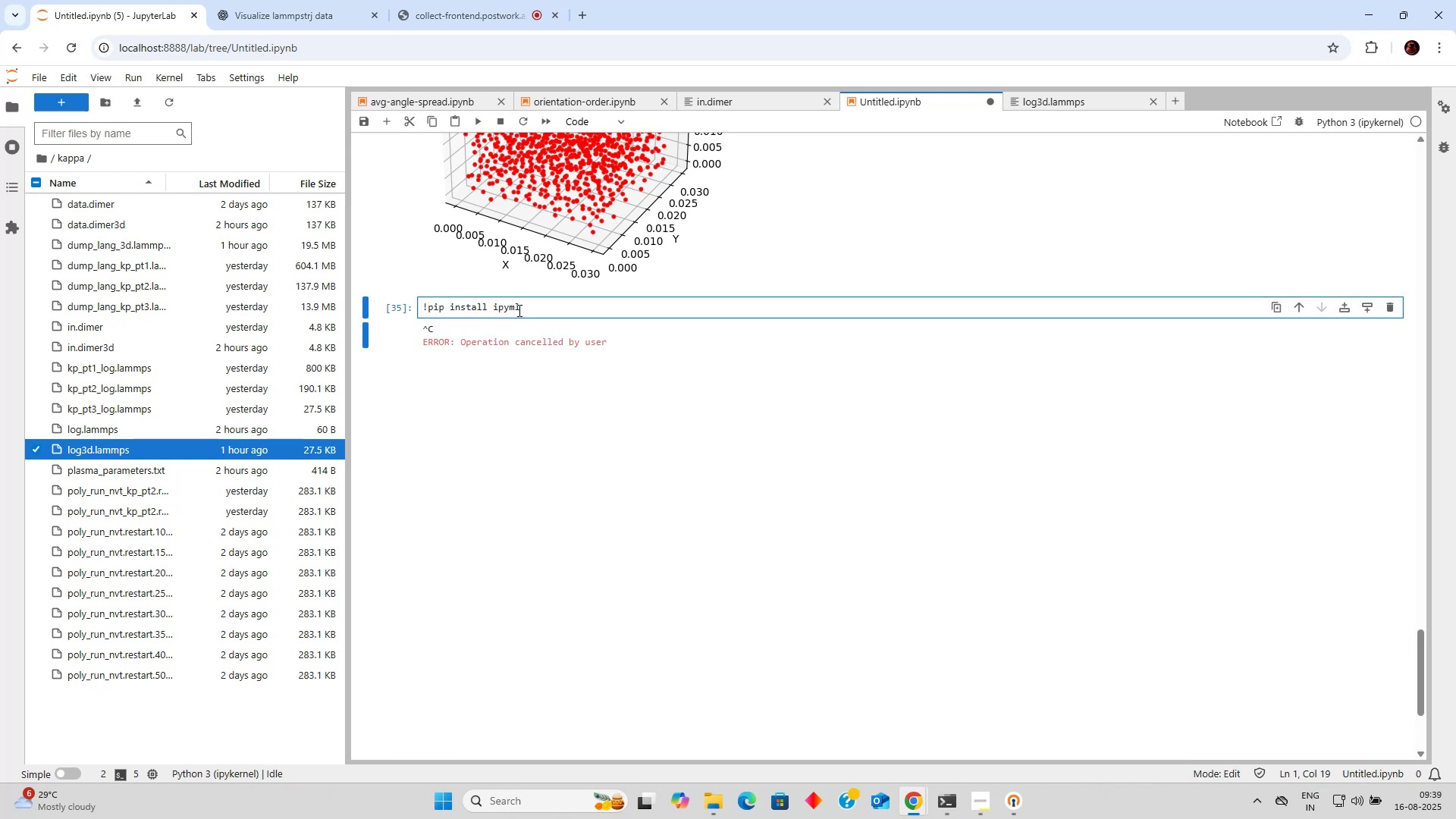 
left_click([514, 309])
 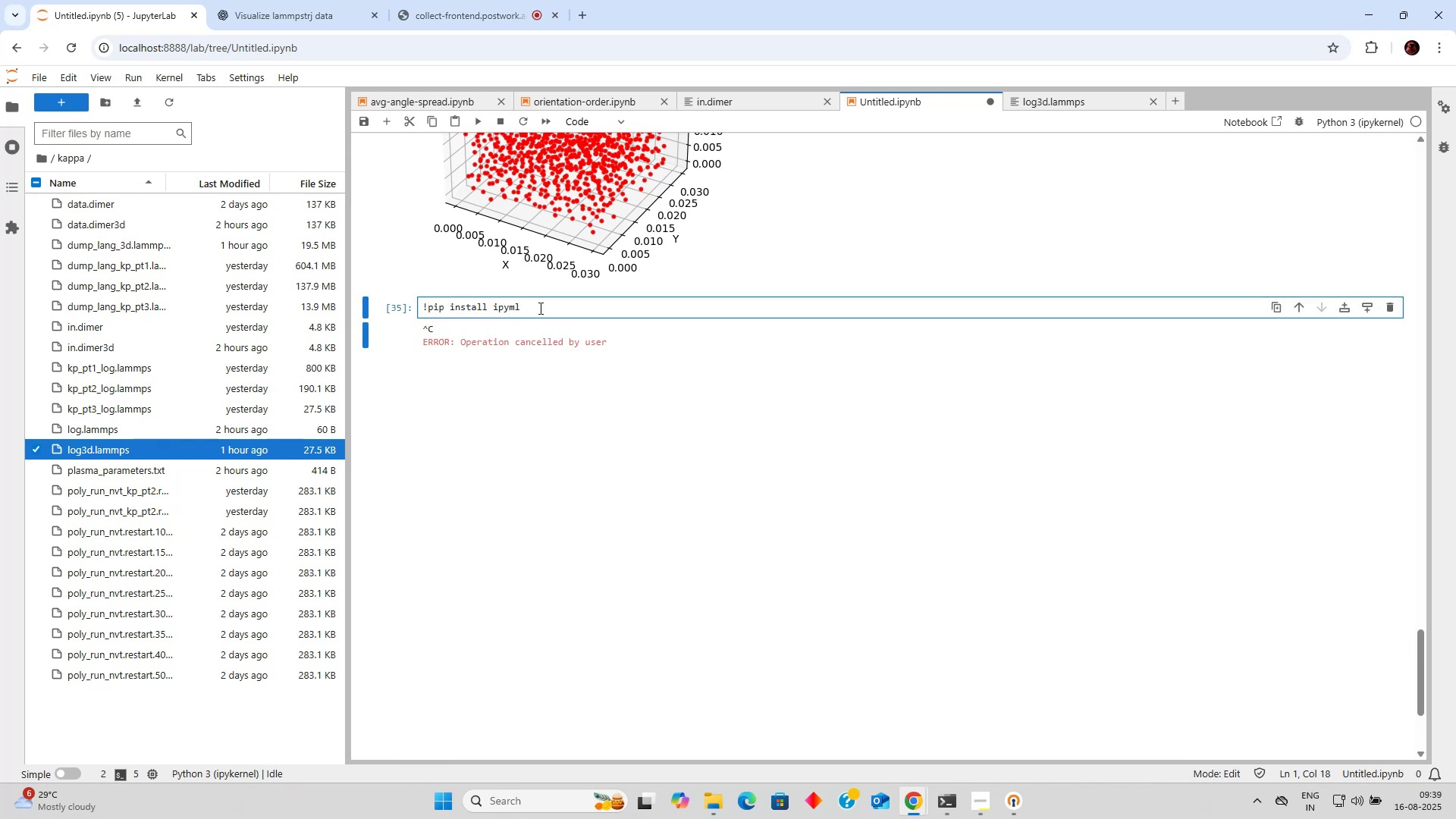 
key(P)
 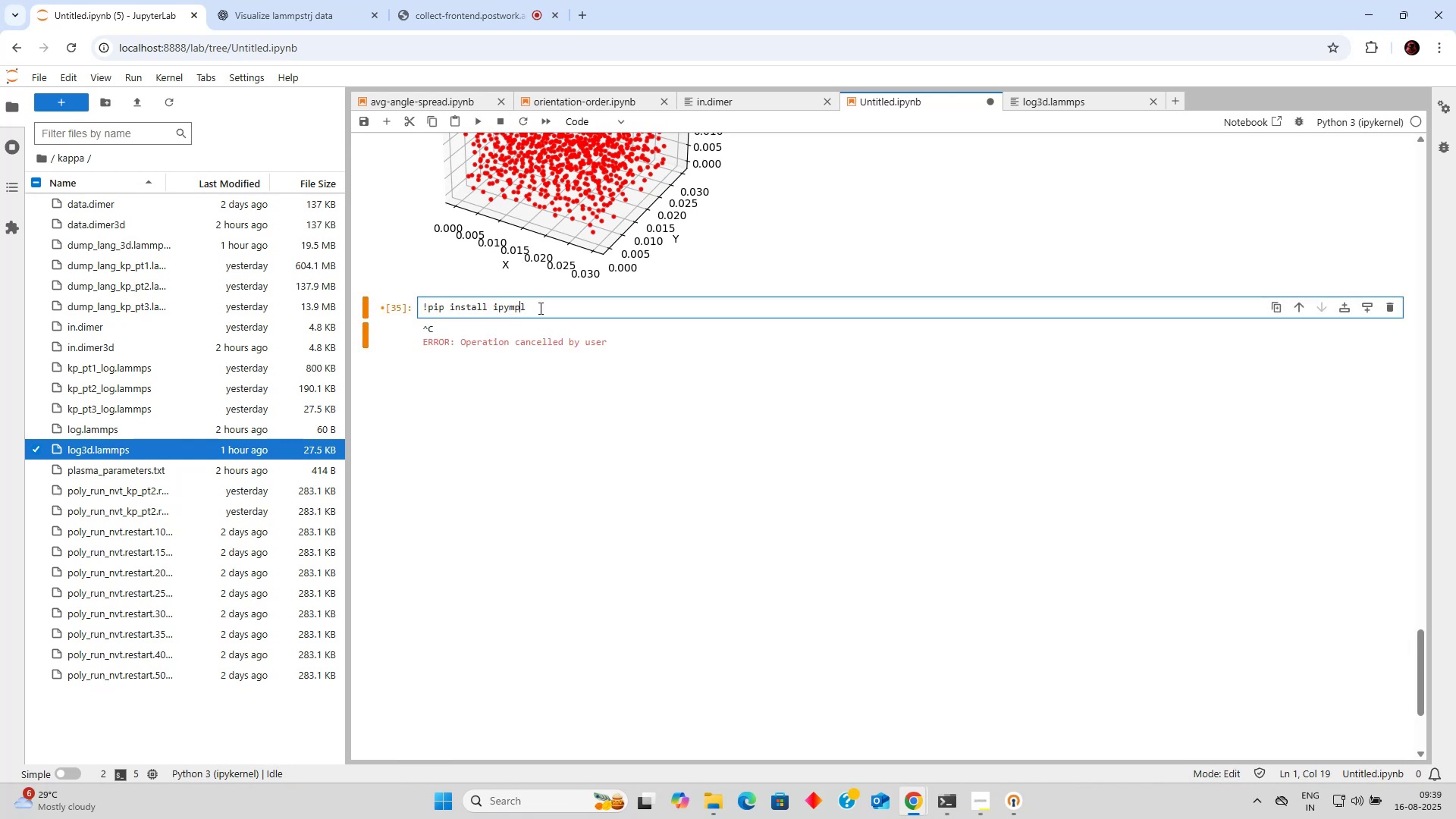 
key(Control+Enter)
 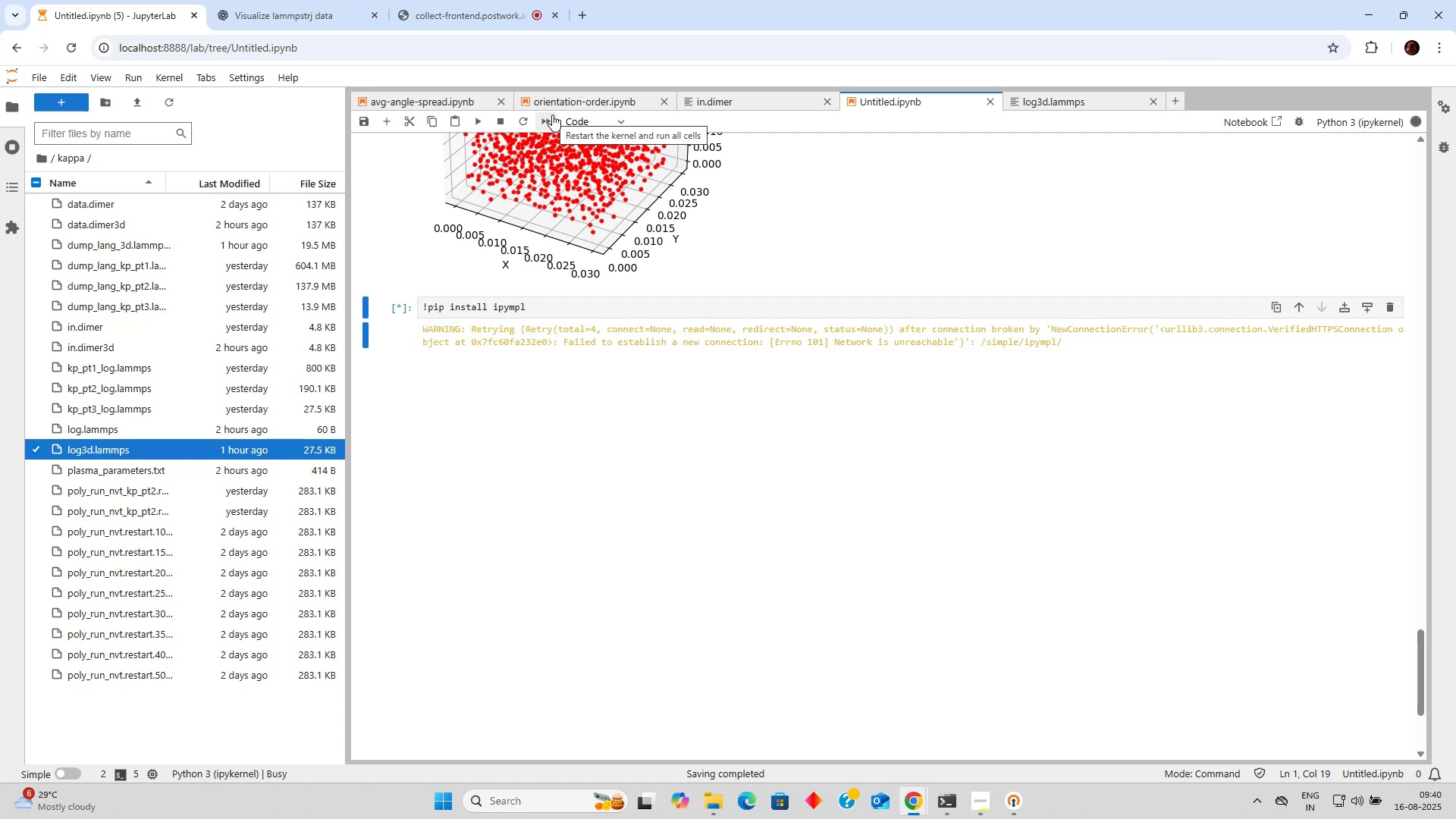 
wait(74.18)
 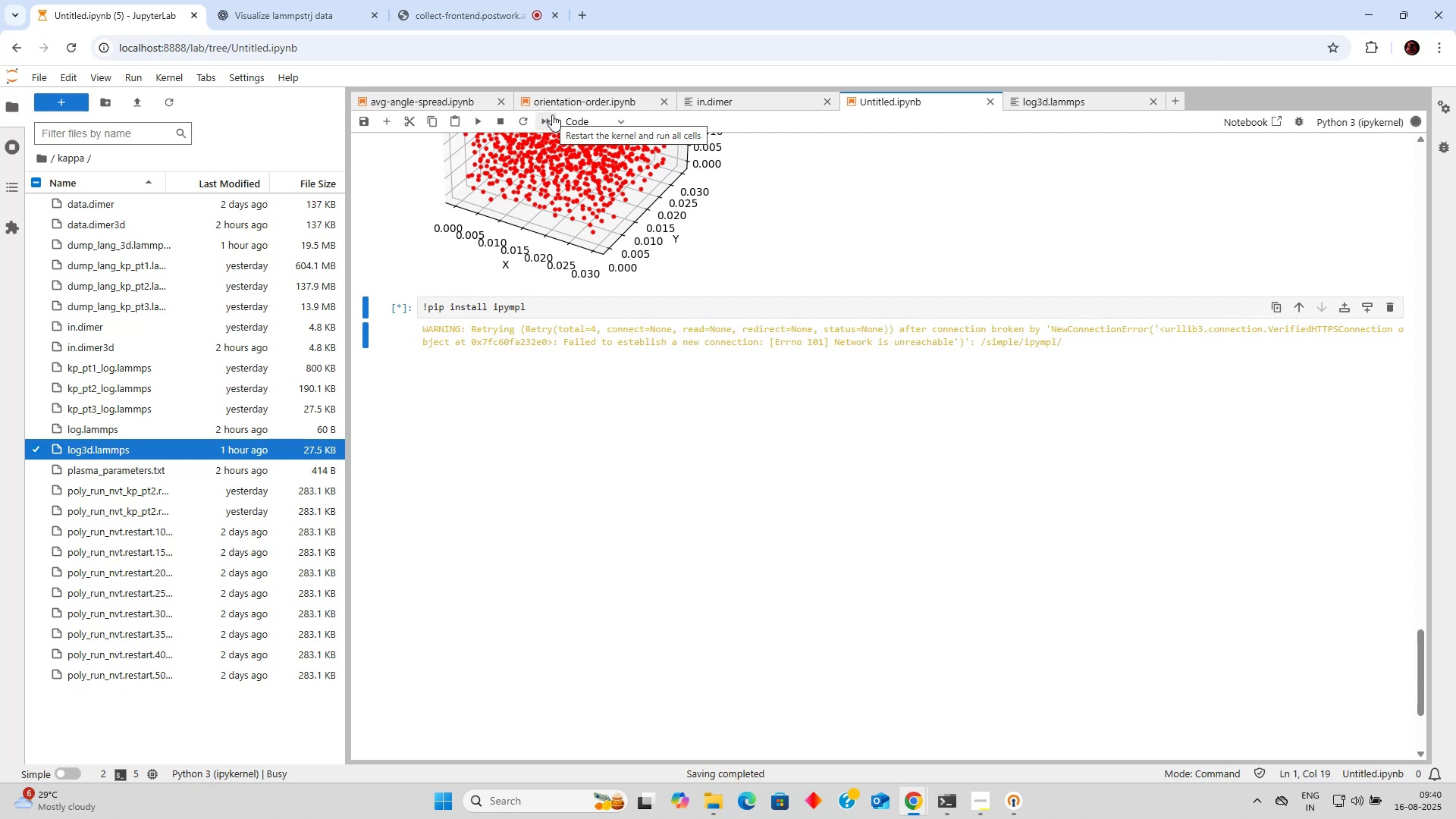 
left_click([662, 311])
 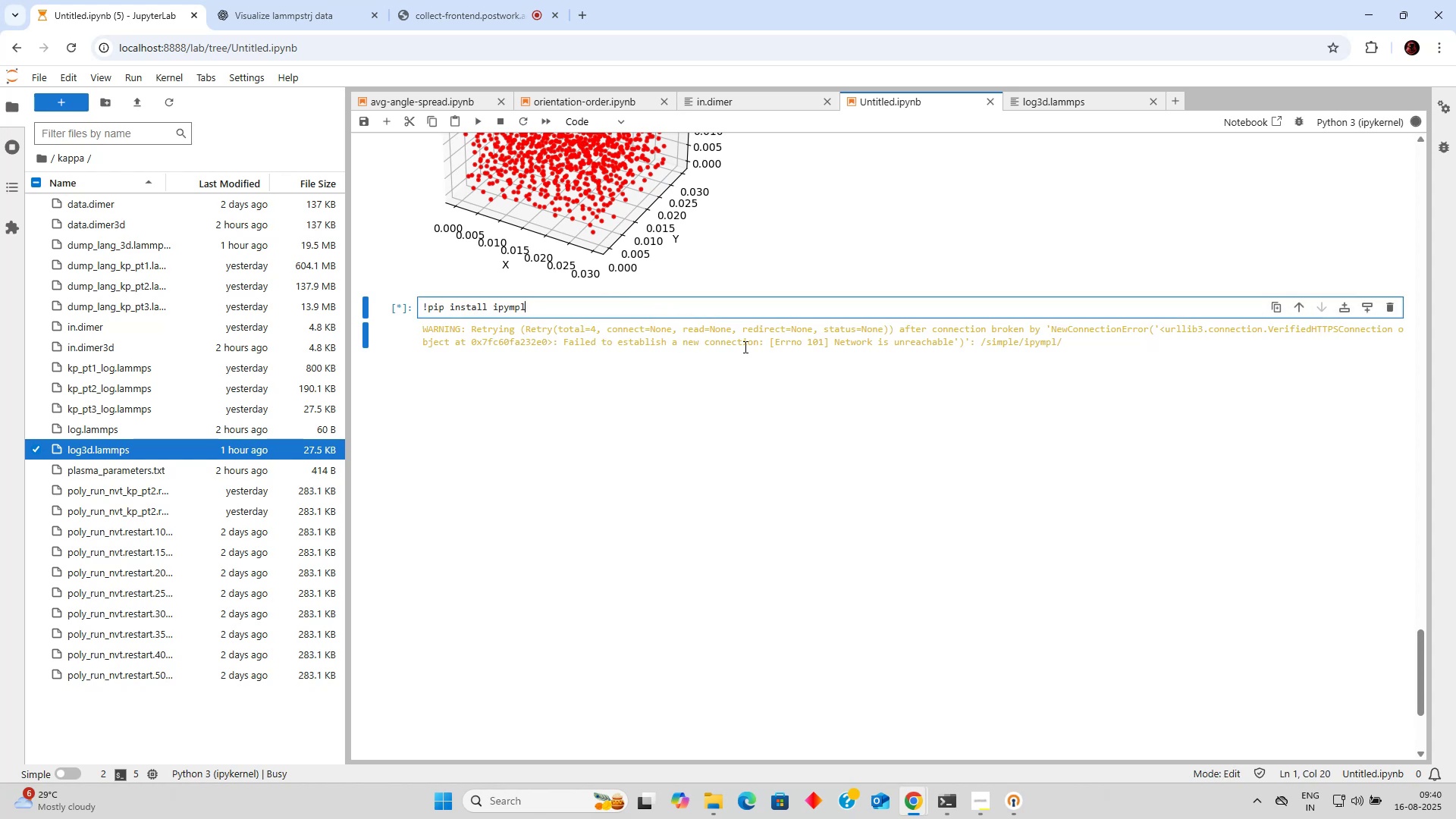 
left_click([744, 347])
 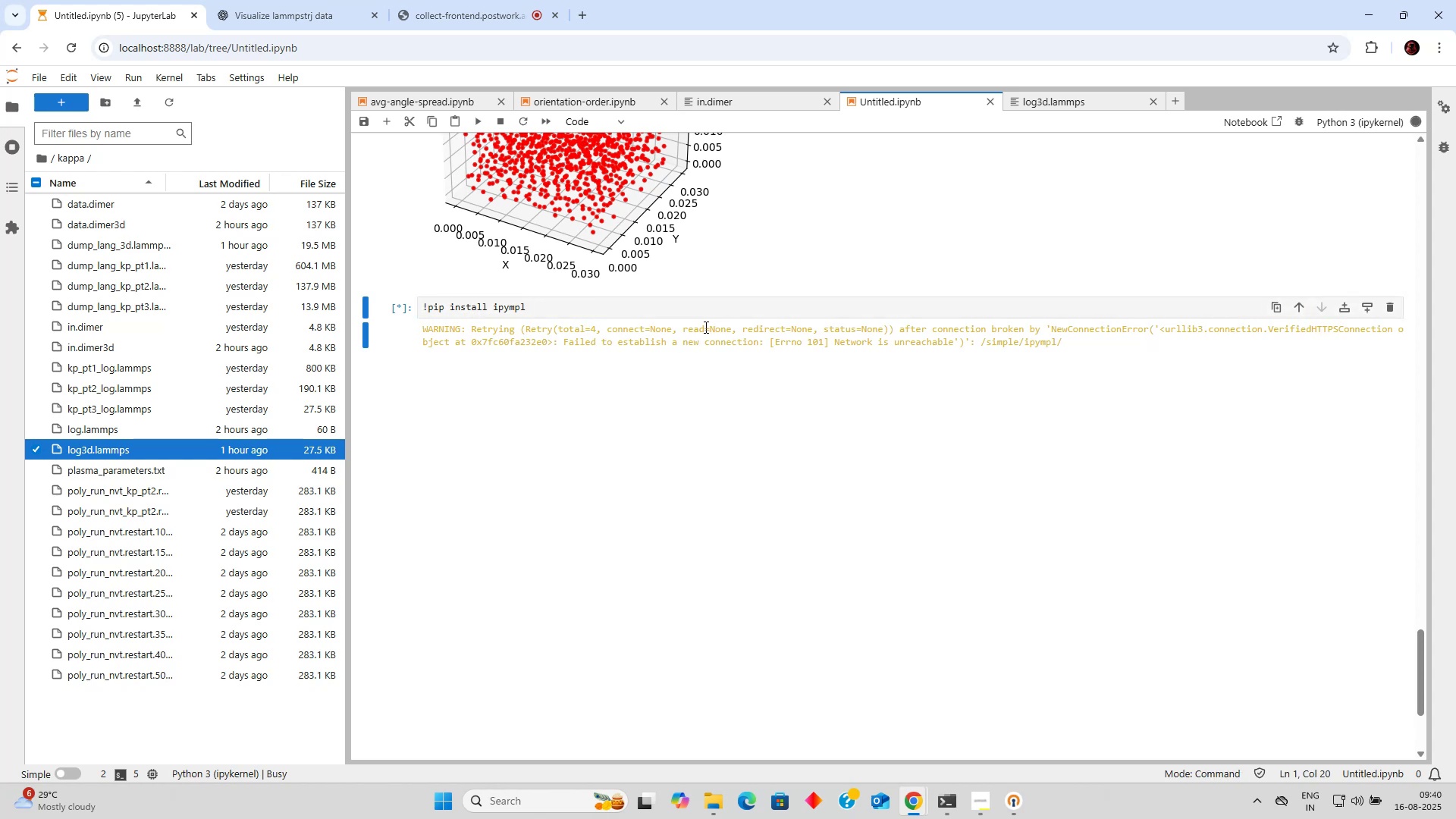 
left_click([701, 335])
 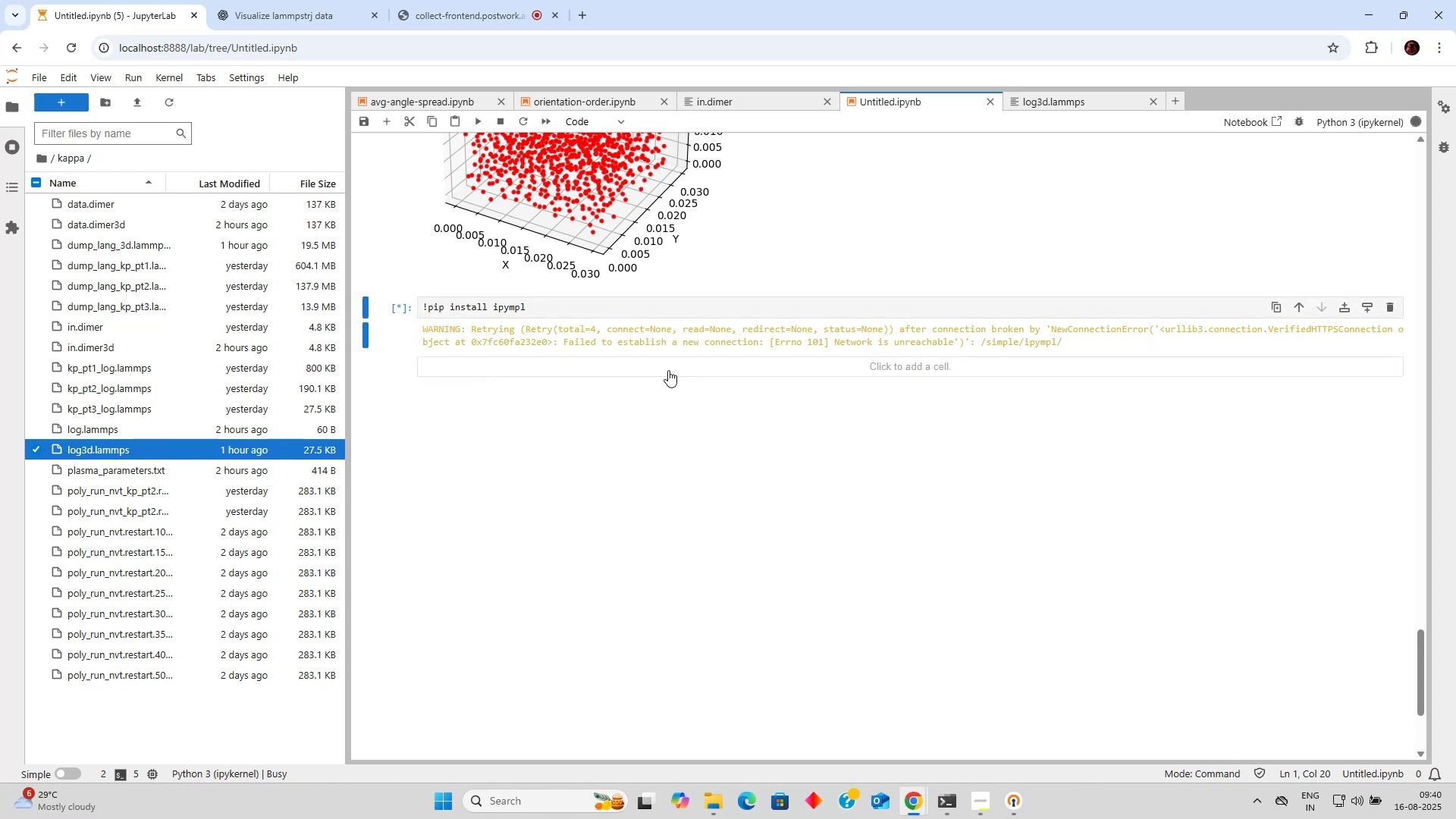 
scroll: coordinate [667, 371], scroll_direction: up, amount: 1.0
 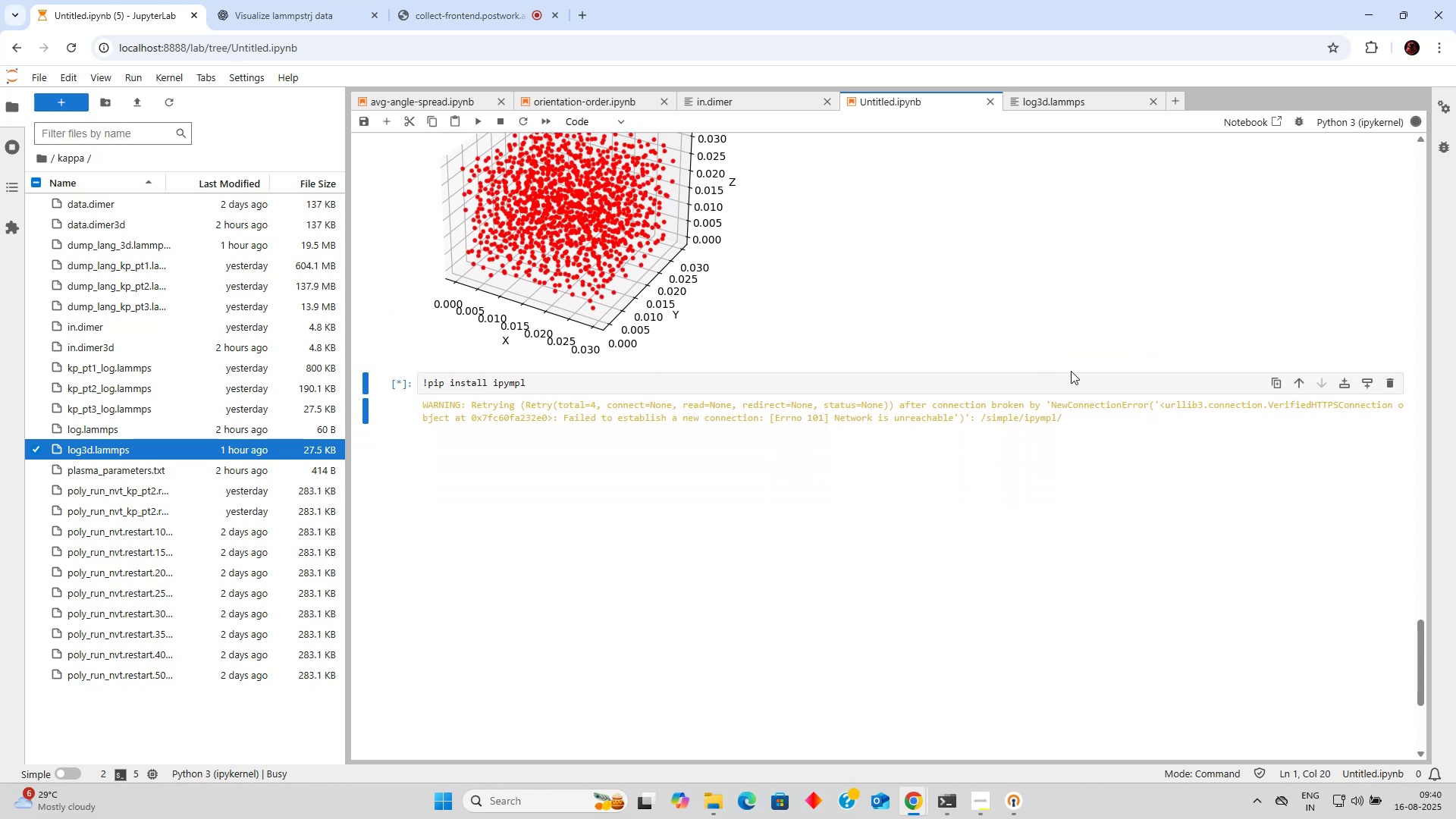 
left_click([1394, 380])
 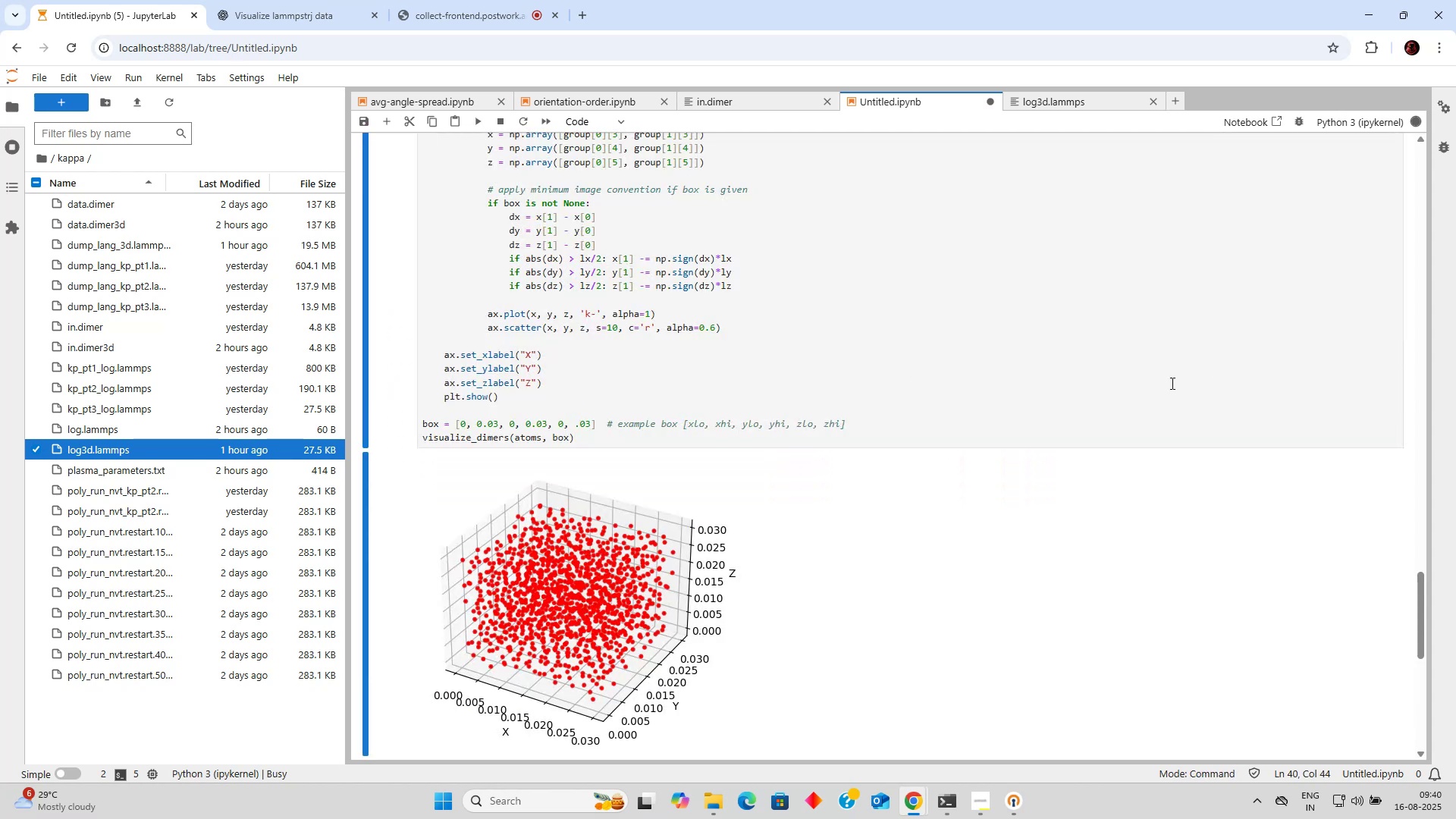 
scroll: coordinate [1072, 399], scroll_direction: up, amount: 14.0
 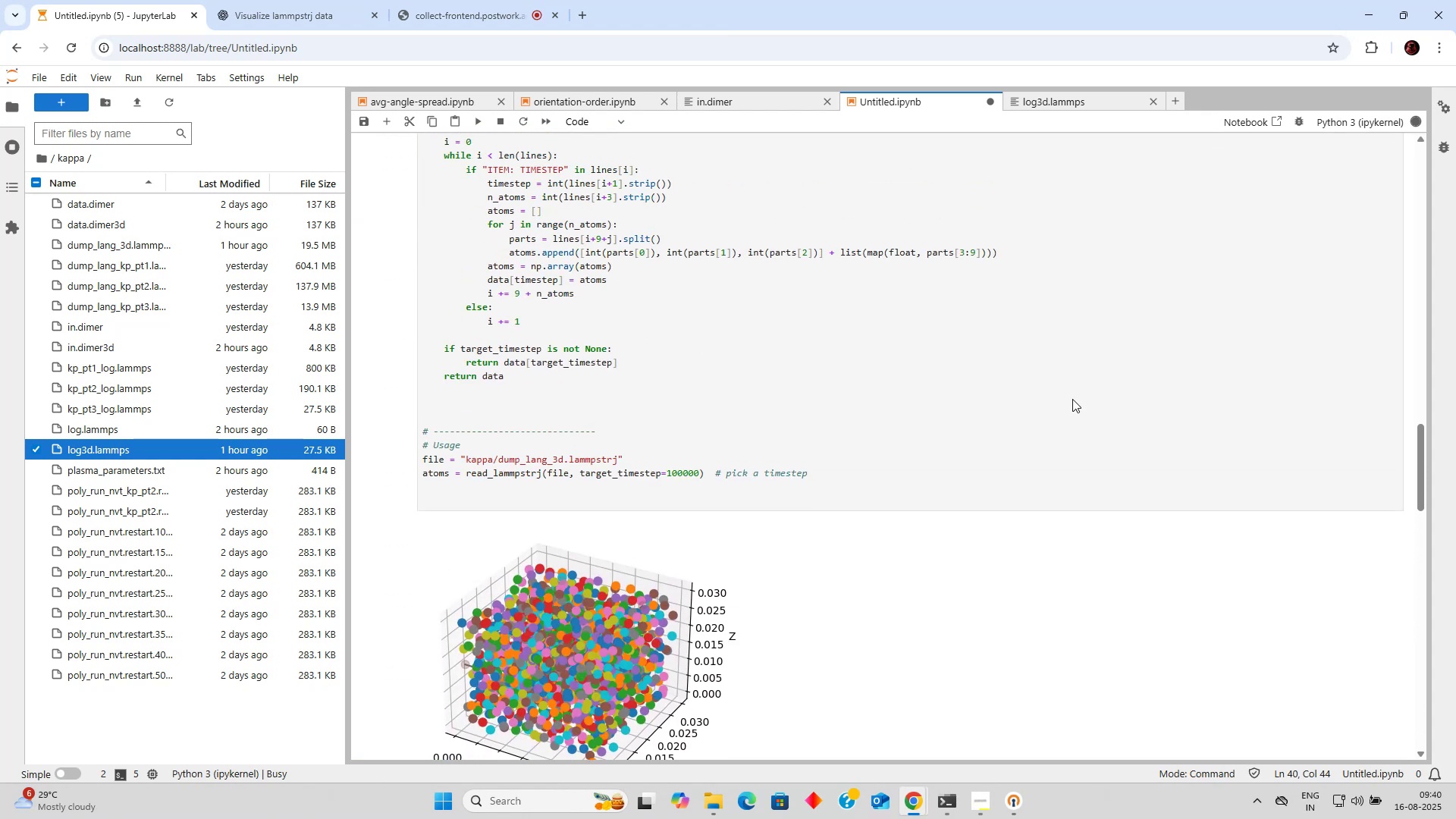 
scroll: coordinate [1065, 398], scroll_direction: down, amount: 17.0
 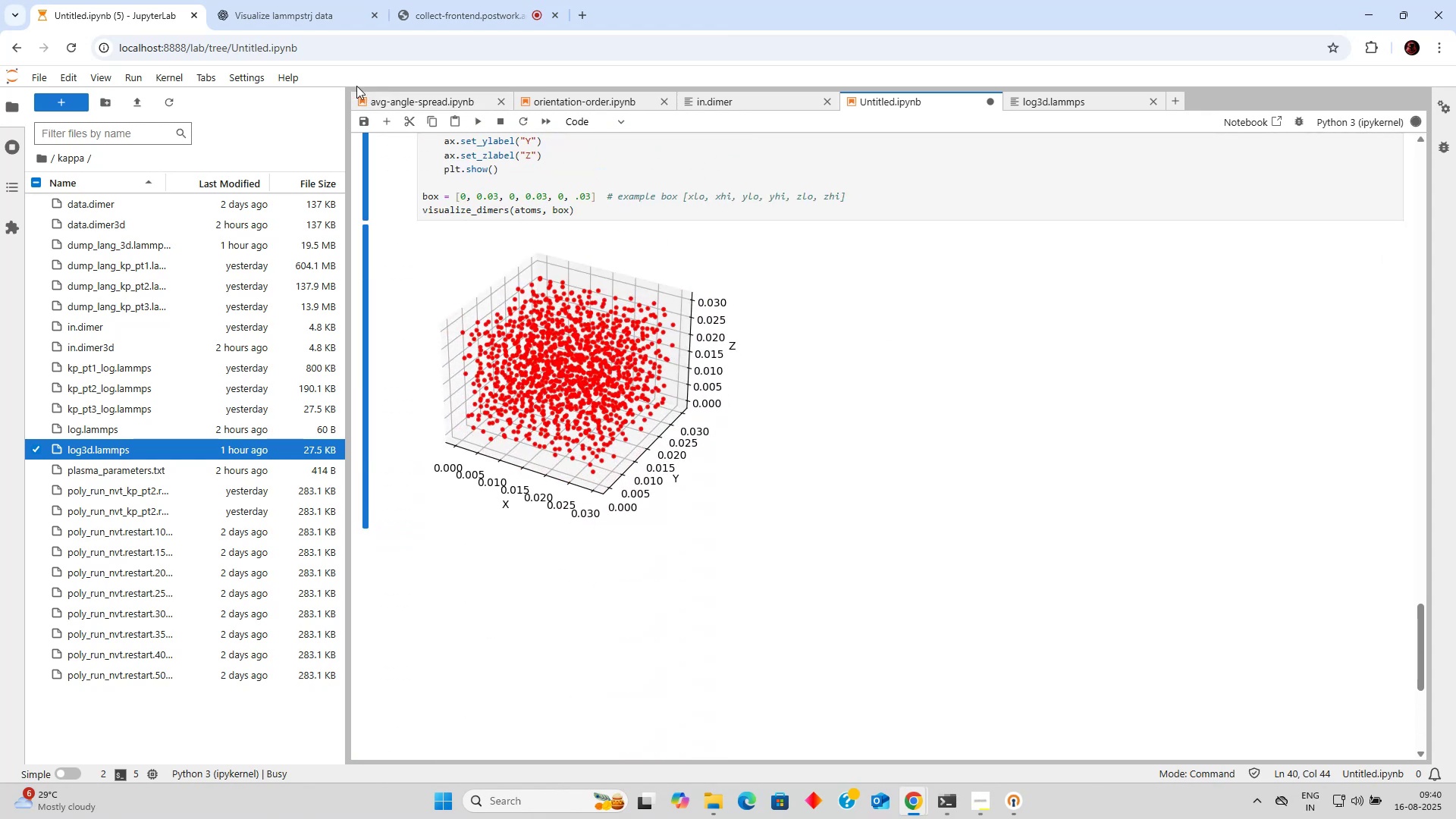 
wait(5.61)
 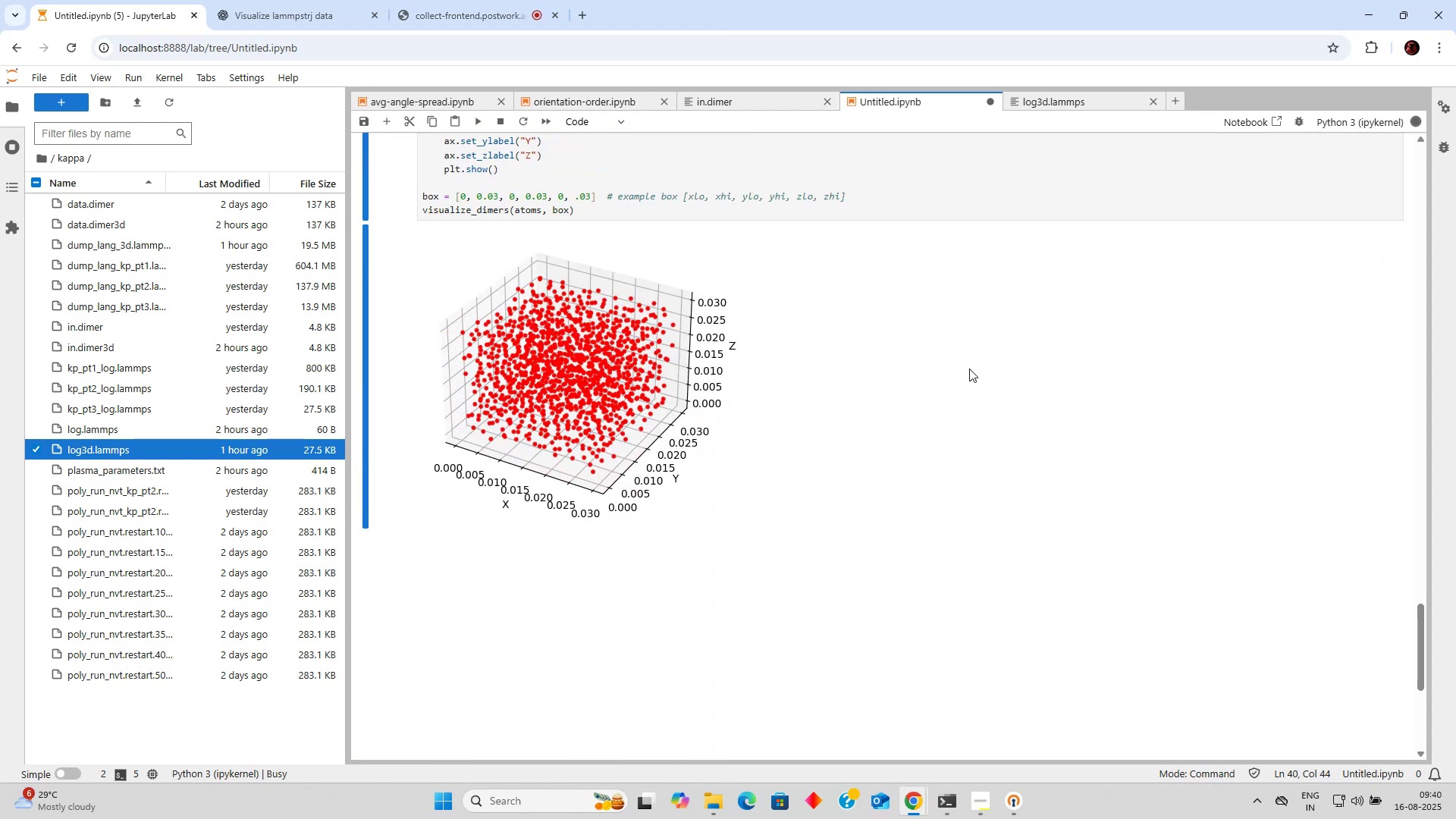 
left_click([583, 8])
 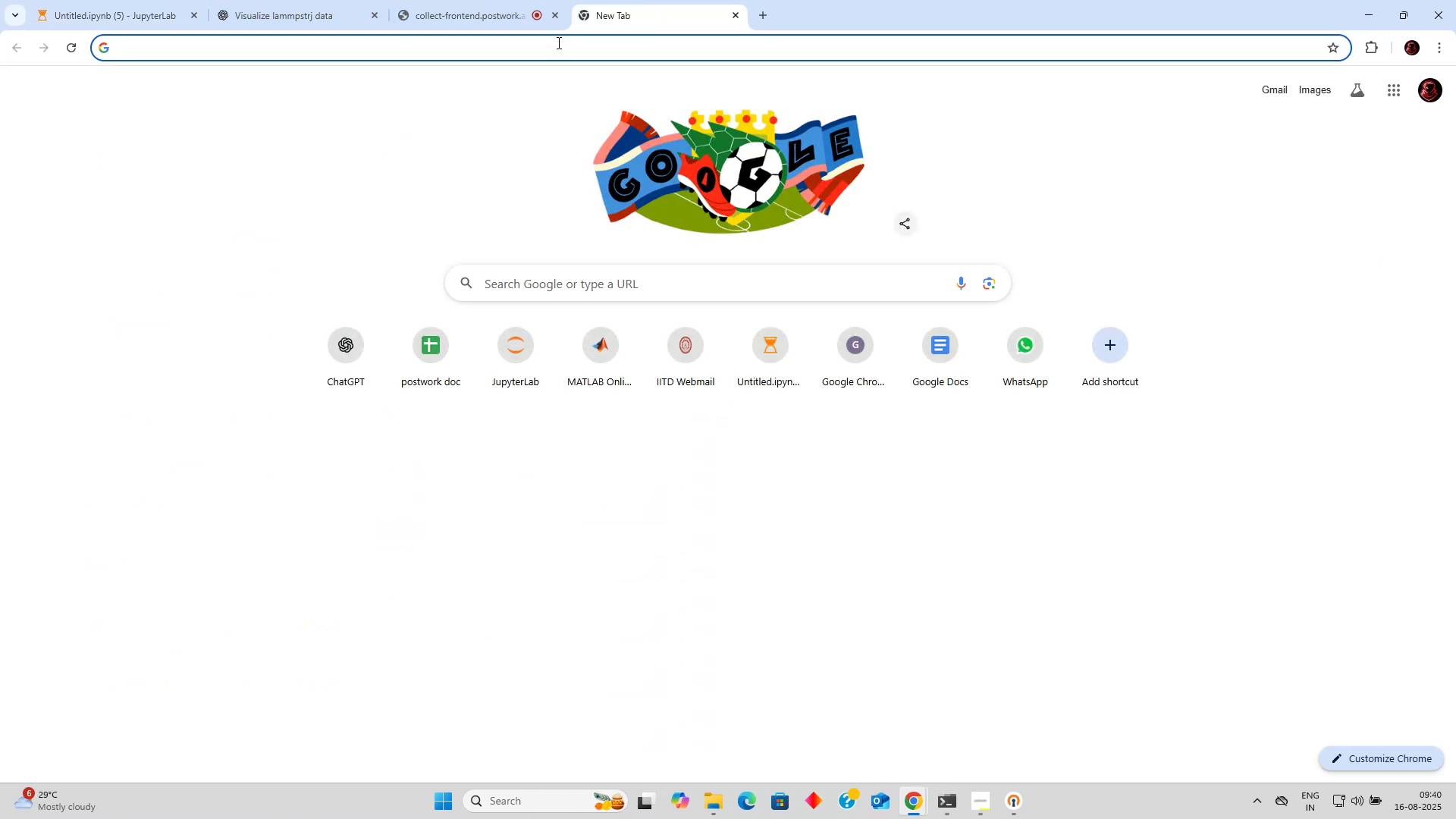 
type(plotly downlaod)
 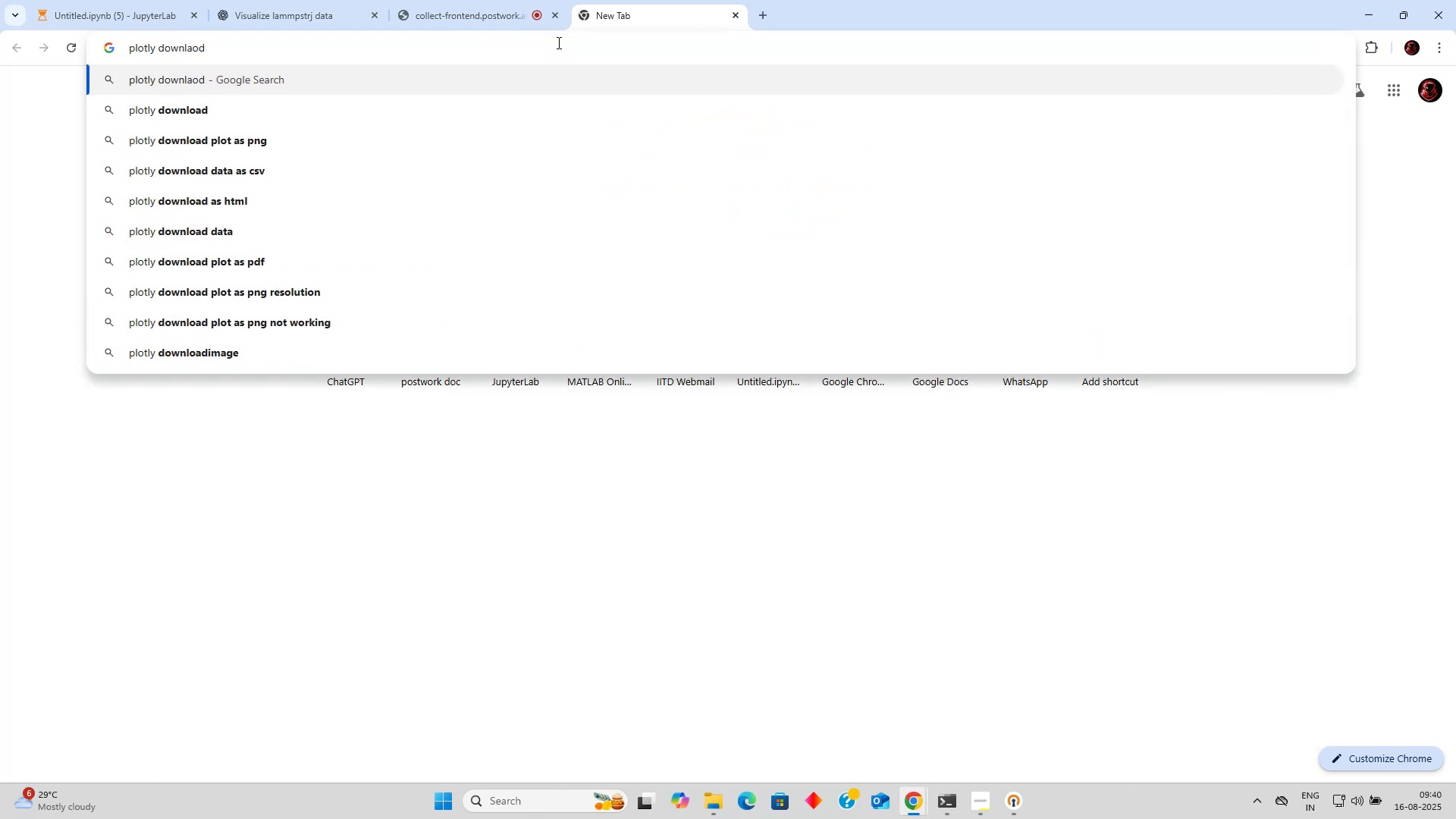 
key(Enter)
 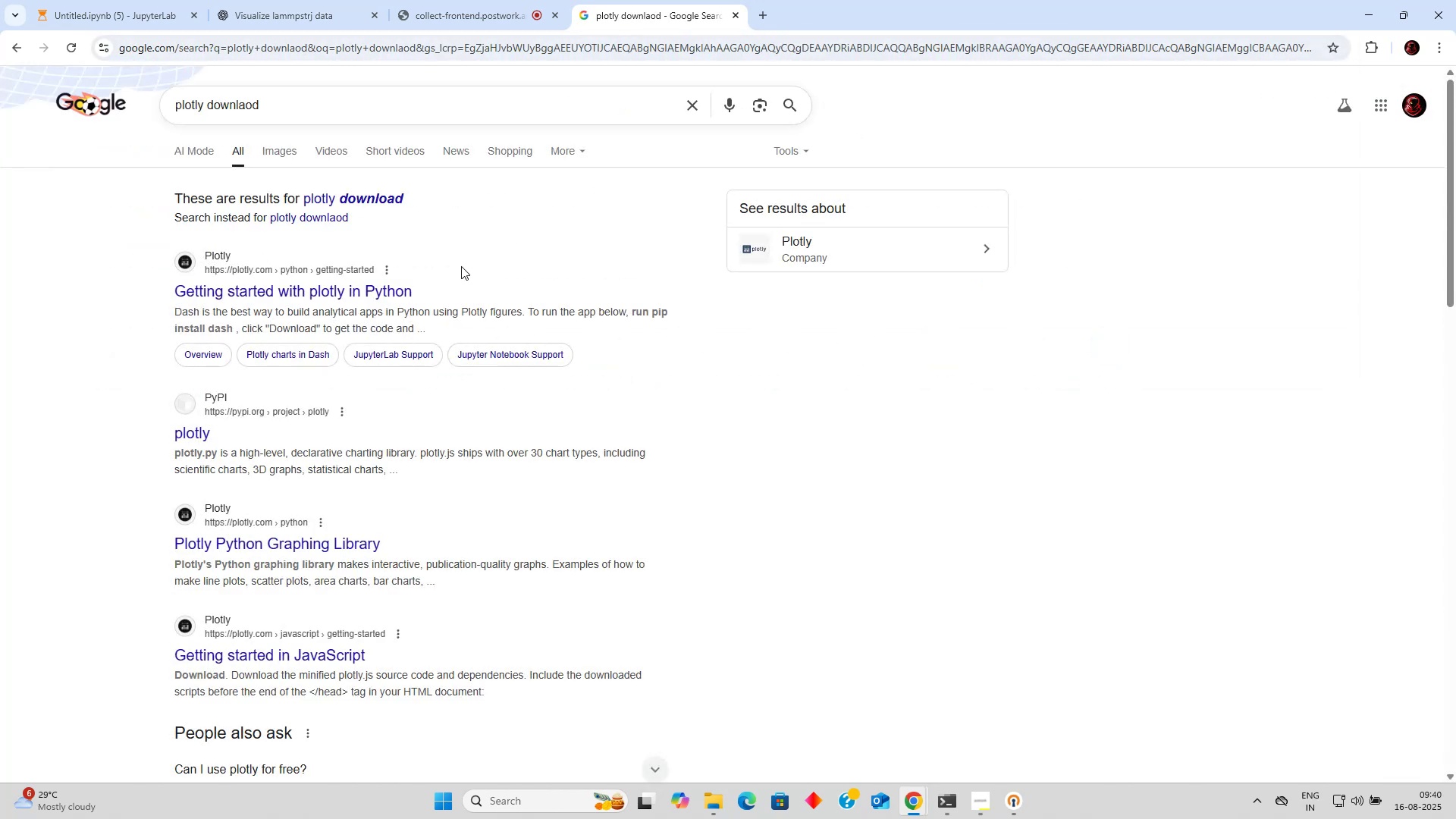 
left_click([350, 293])
 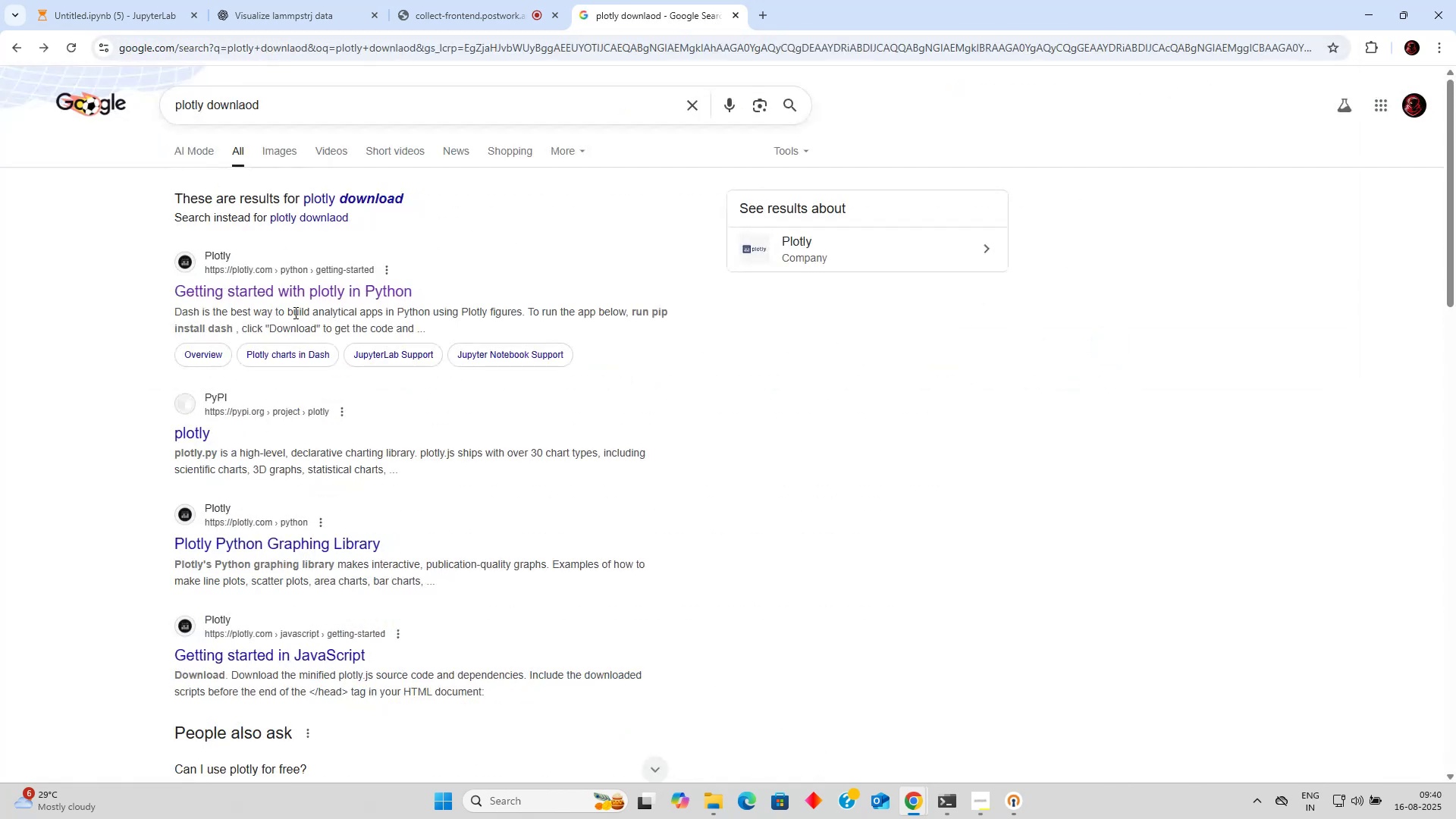 
left_click([195, 432])
 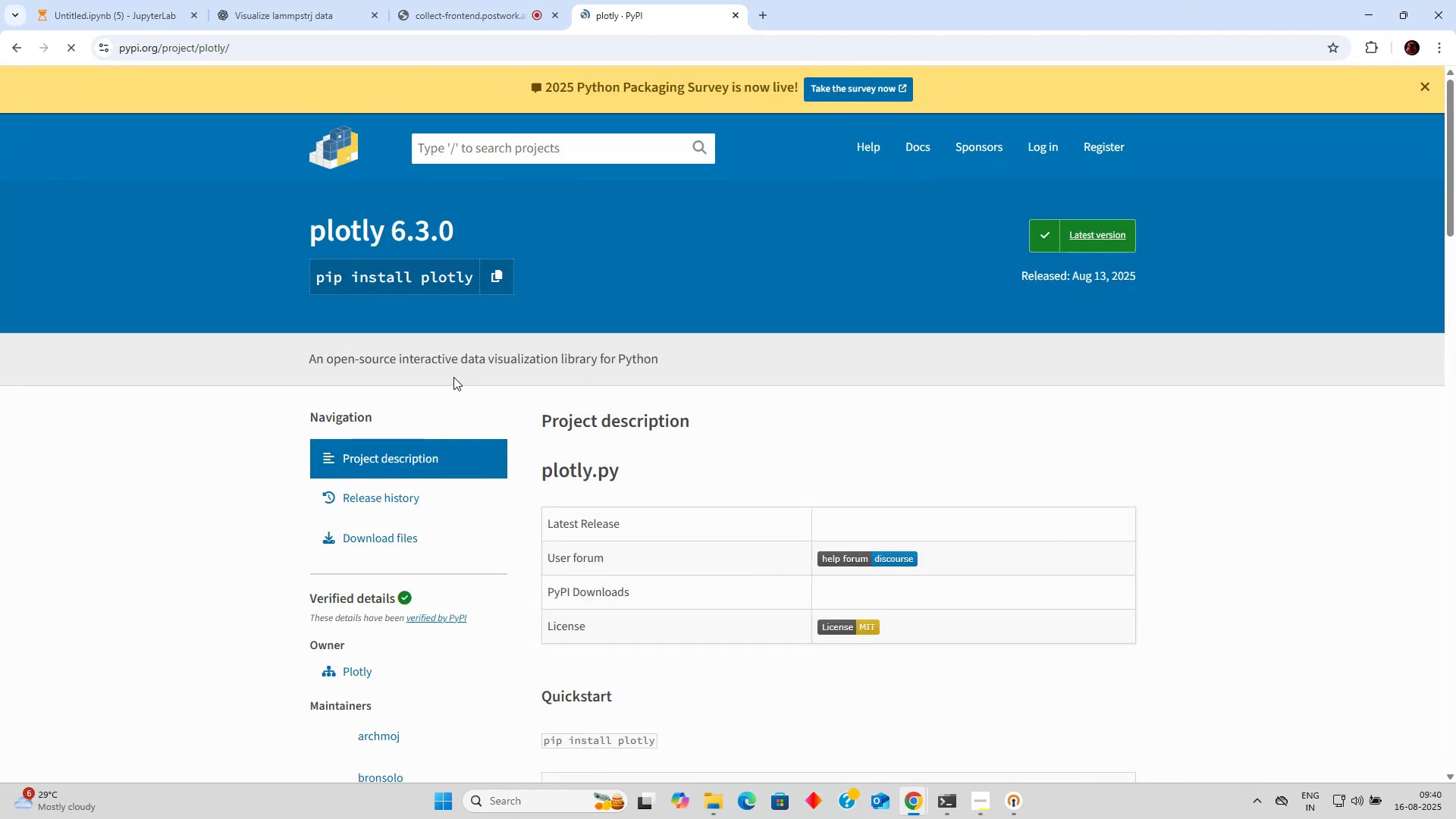 
scroll: coordinate [453, 381], scroll_direction: down, amount: 2.0
 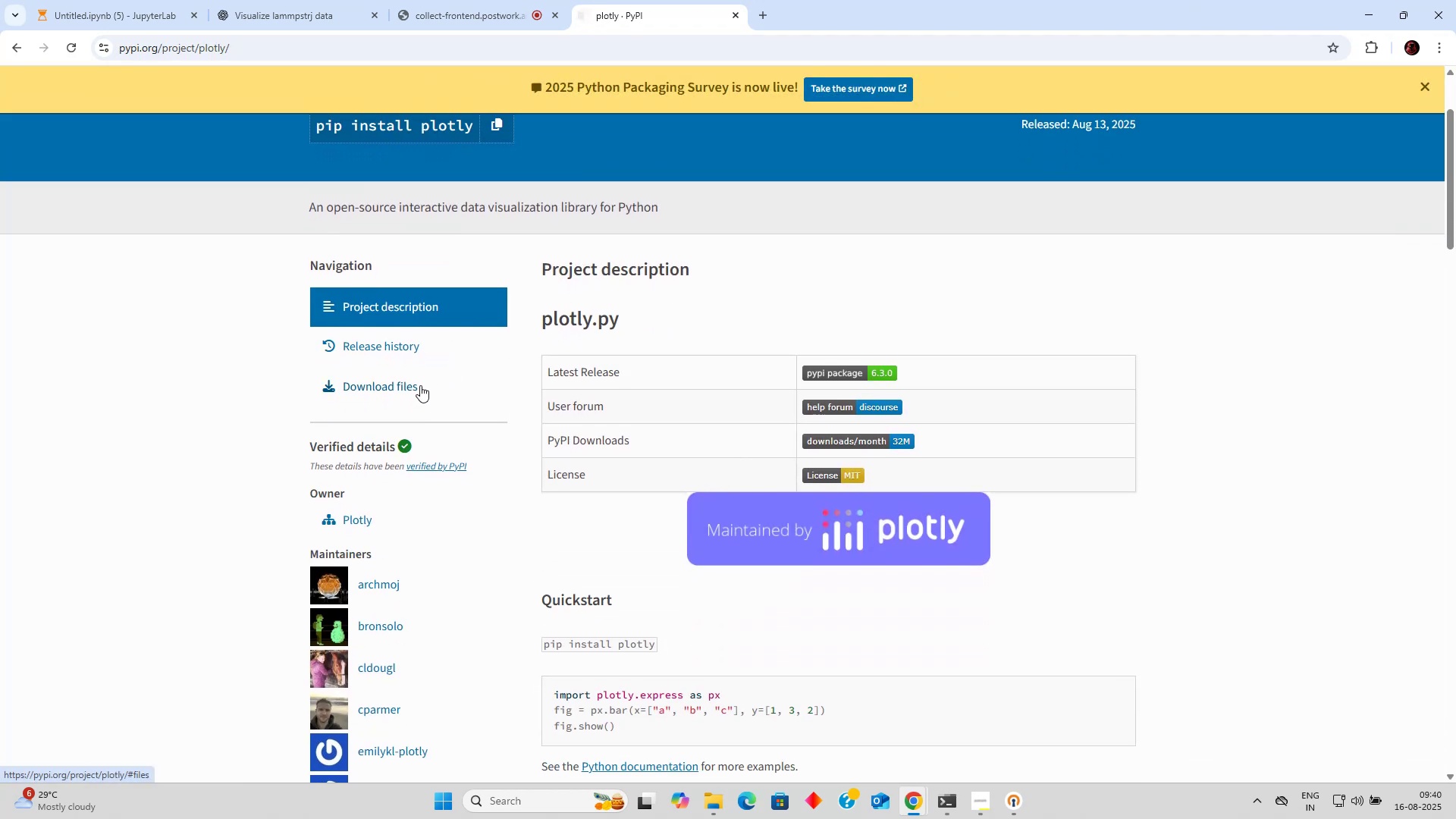 
left_click([420, 385])
 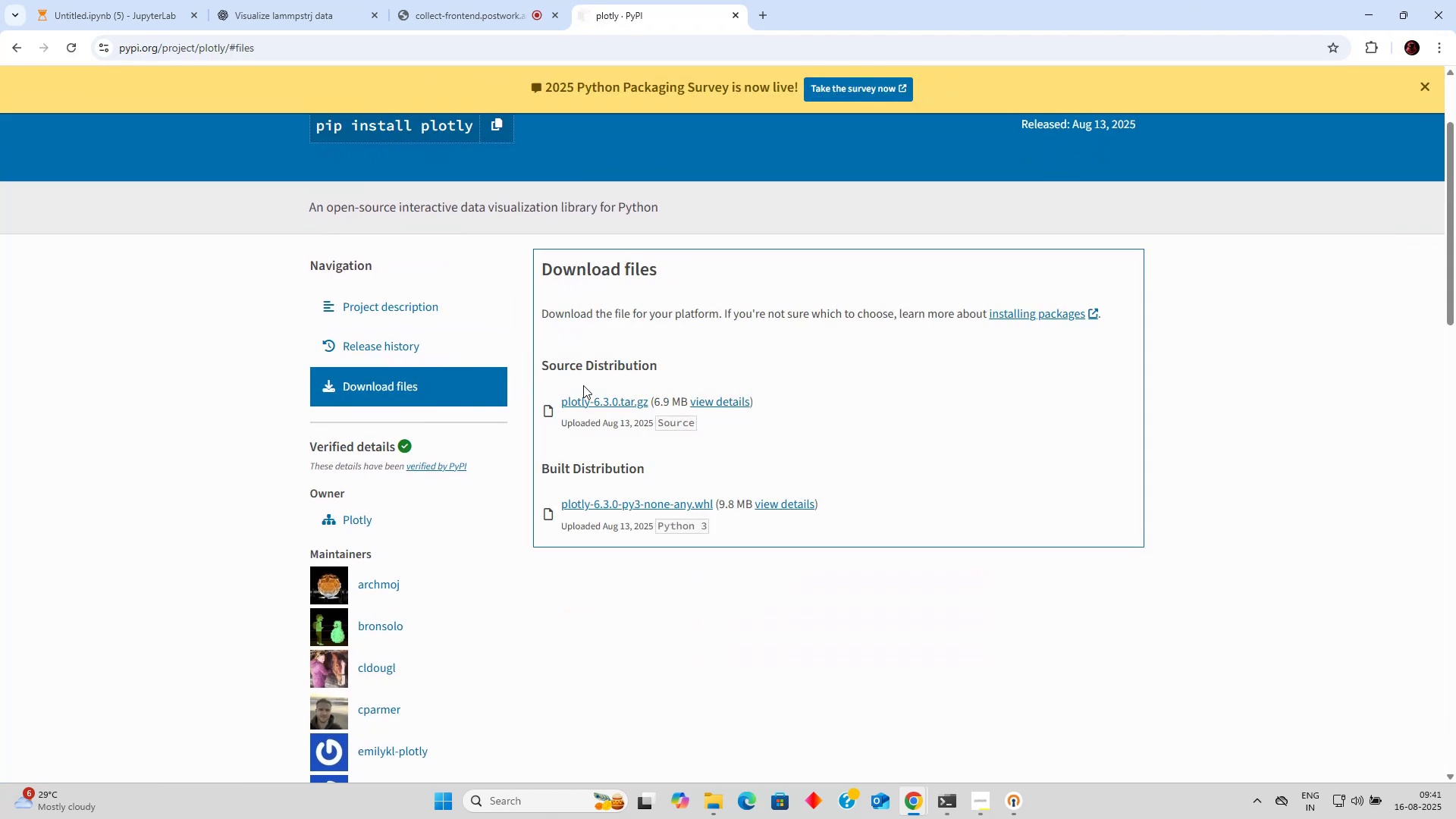 
wait(9.1)
 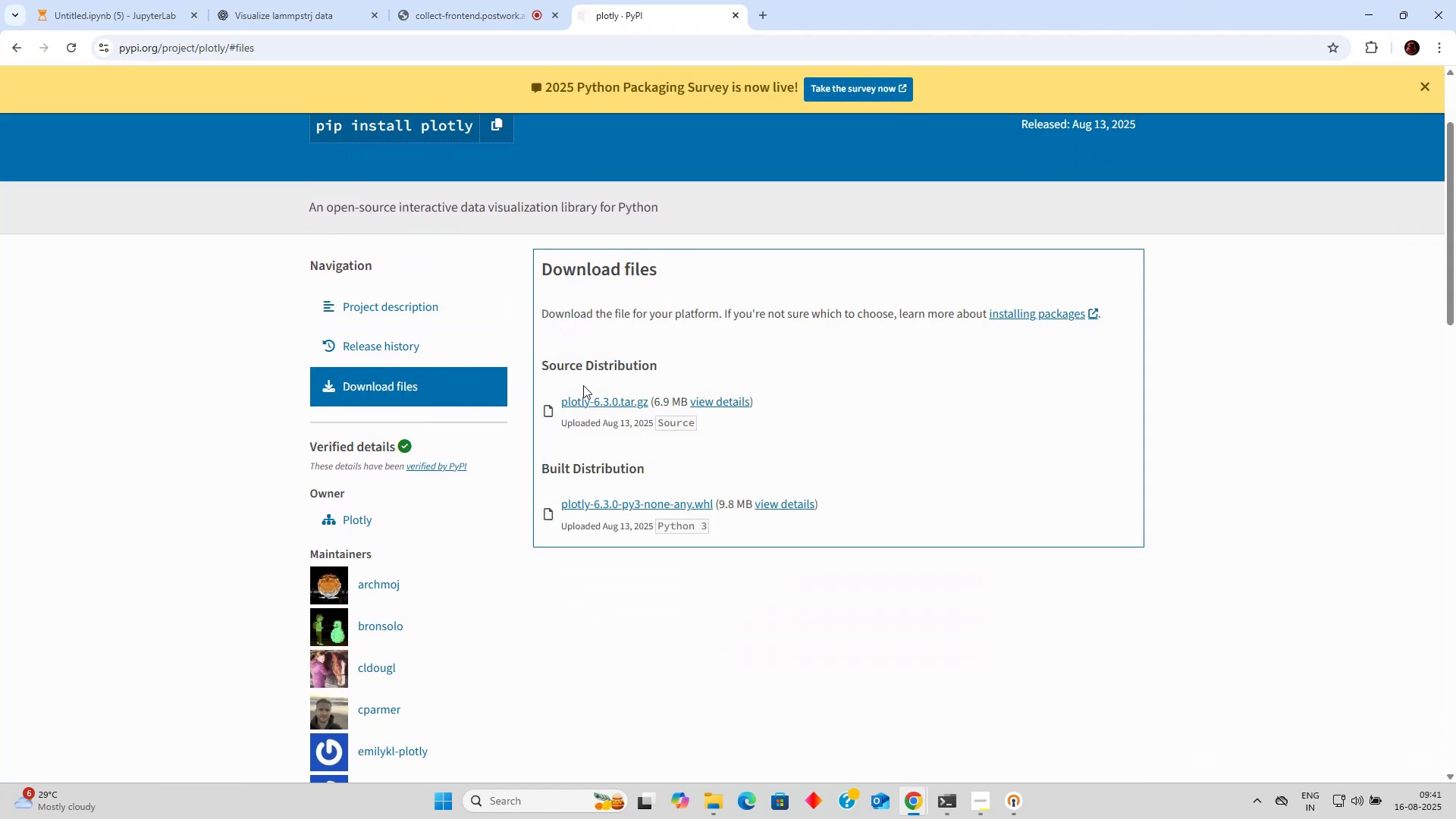 
left_click([1018, 313])
 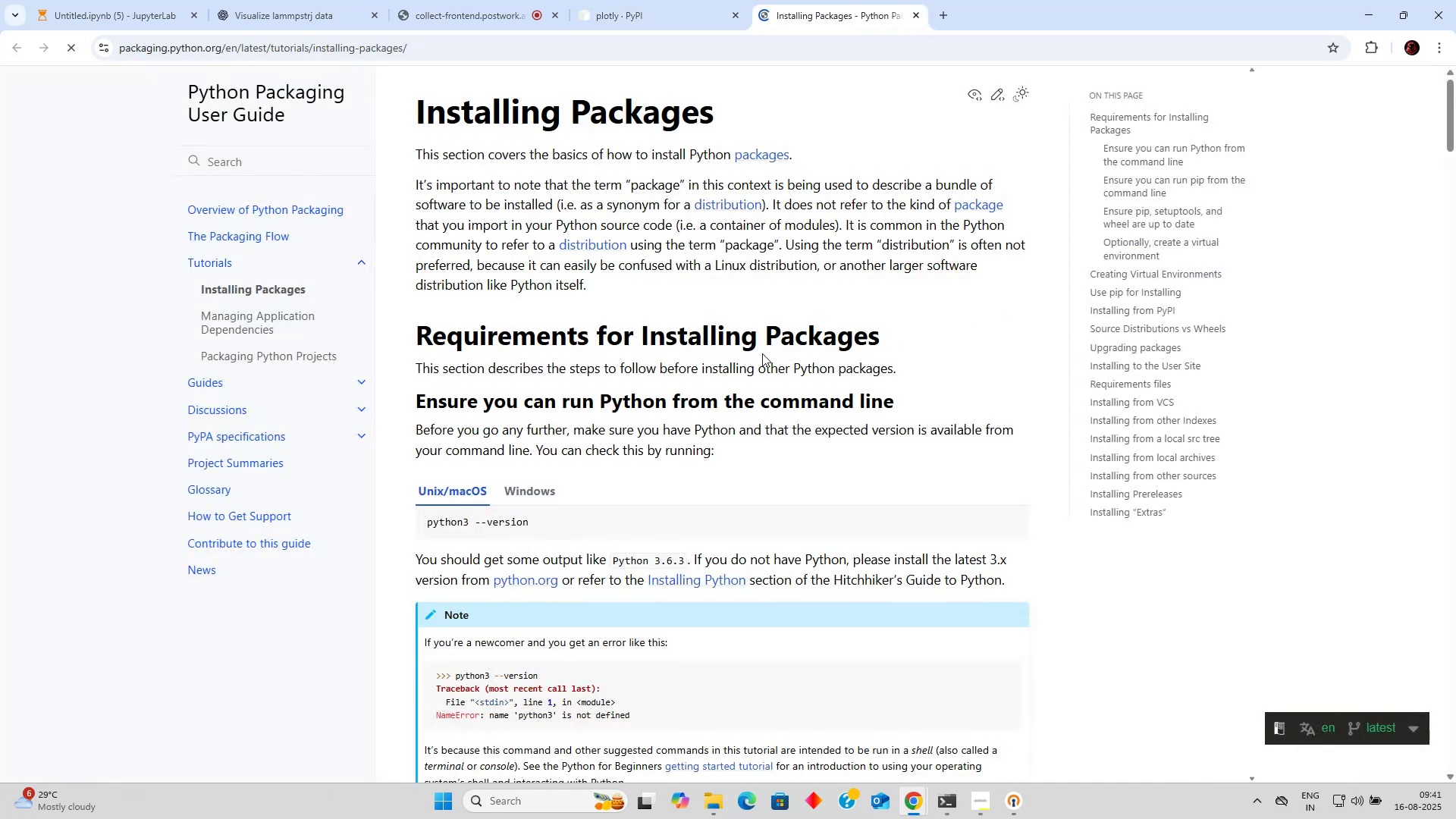 
scroll: coordinate [702, 384], scroll_direction: down, amount: 15.0
 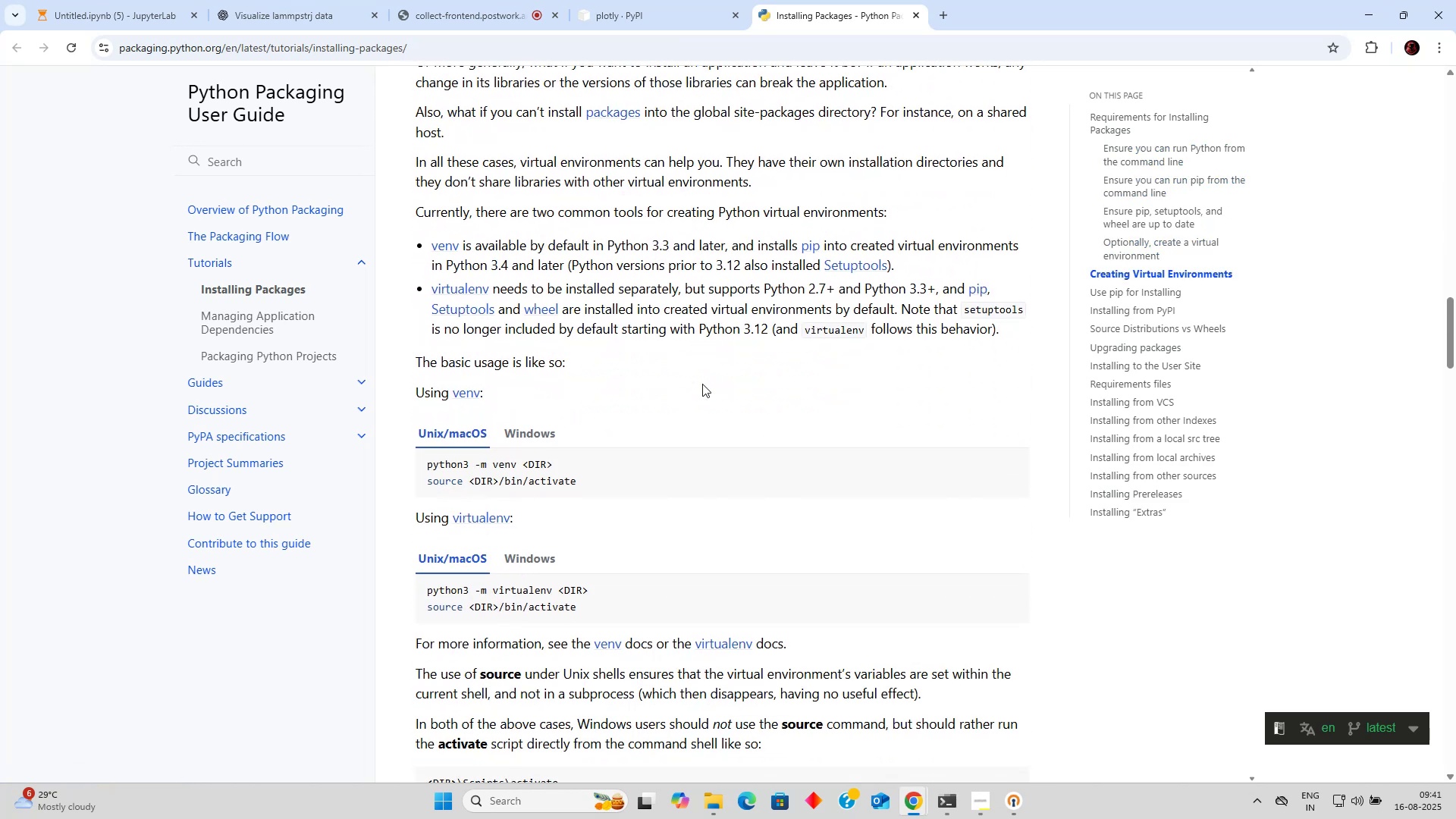 
scroll: coordinate [701, 384], scroll_direction: up, amount: 10.0
 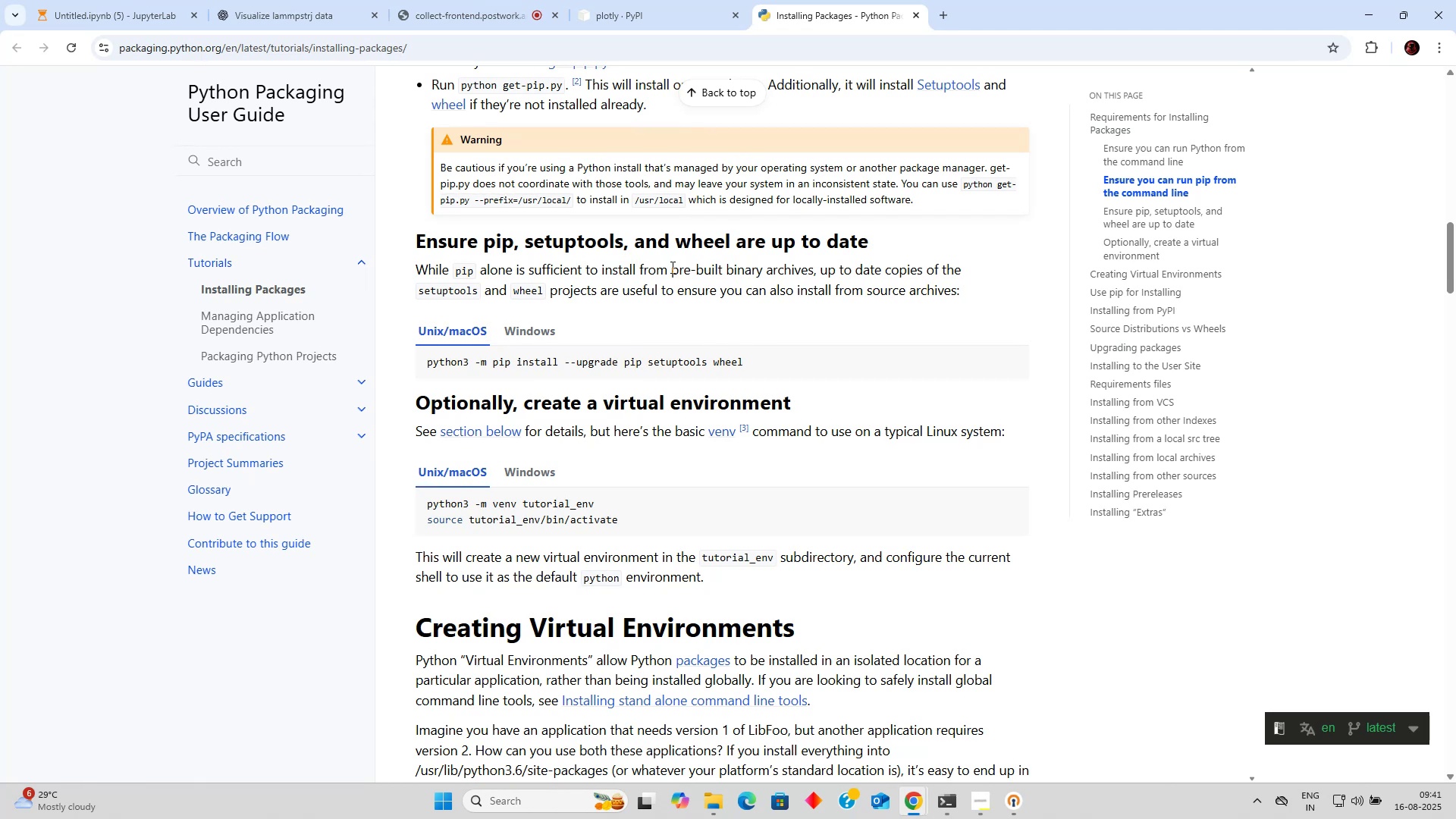 
wait(5.59)
 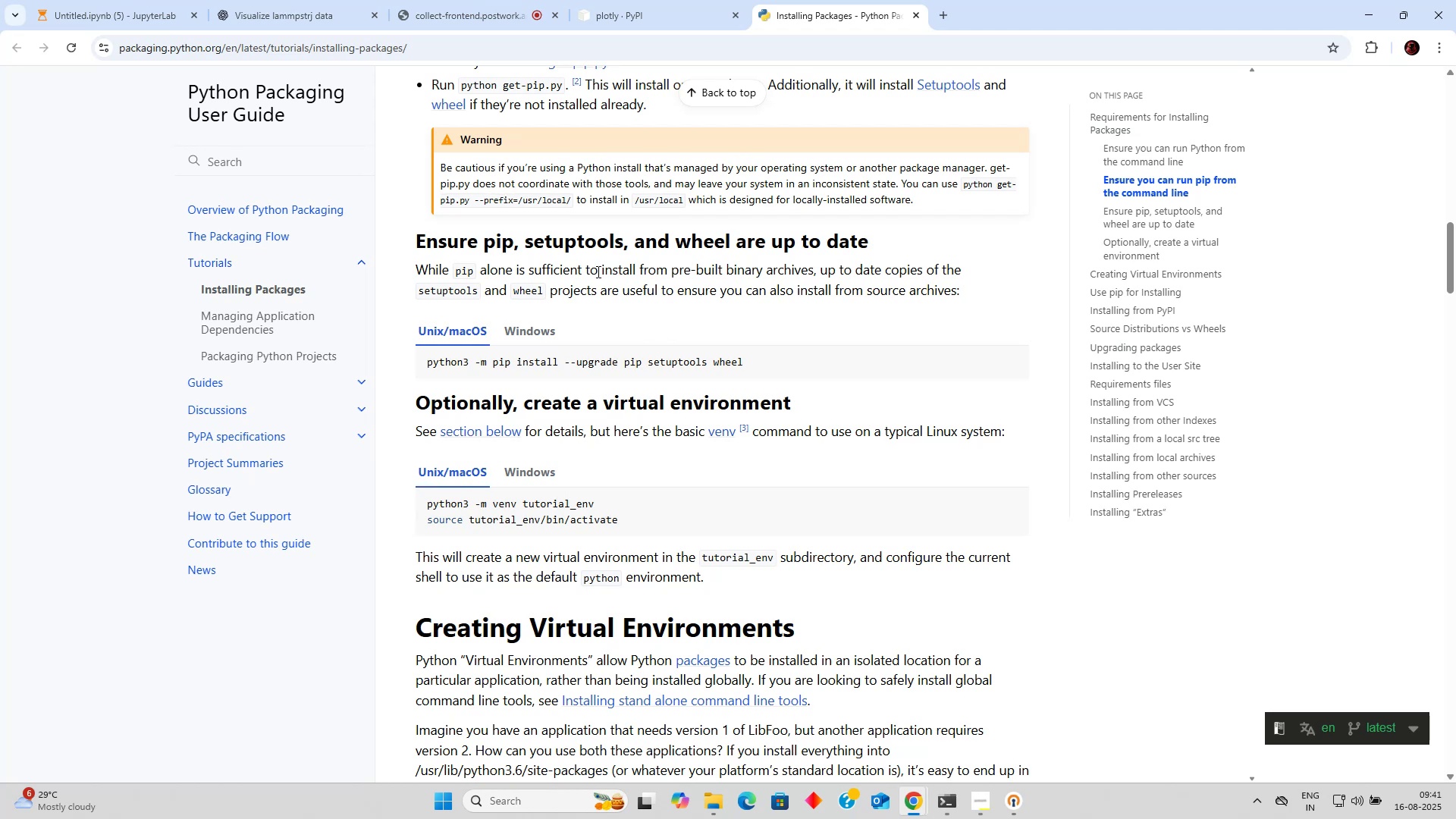 
scroll: coordinate [670, 279], scroll_direction: down, amount: 21.0
 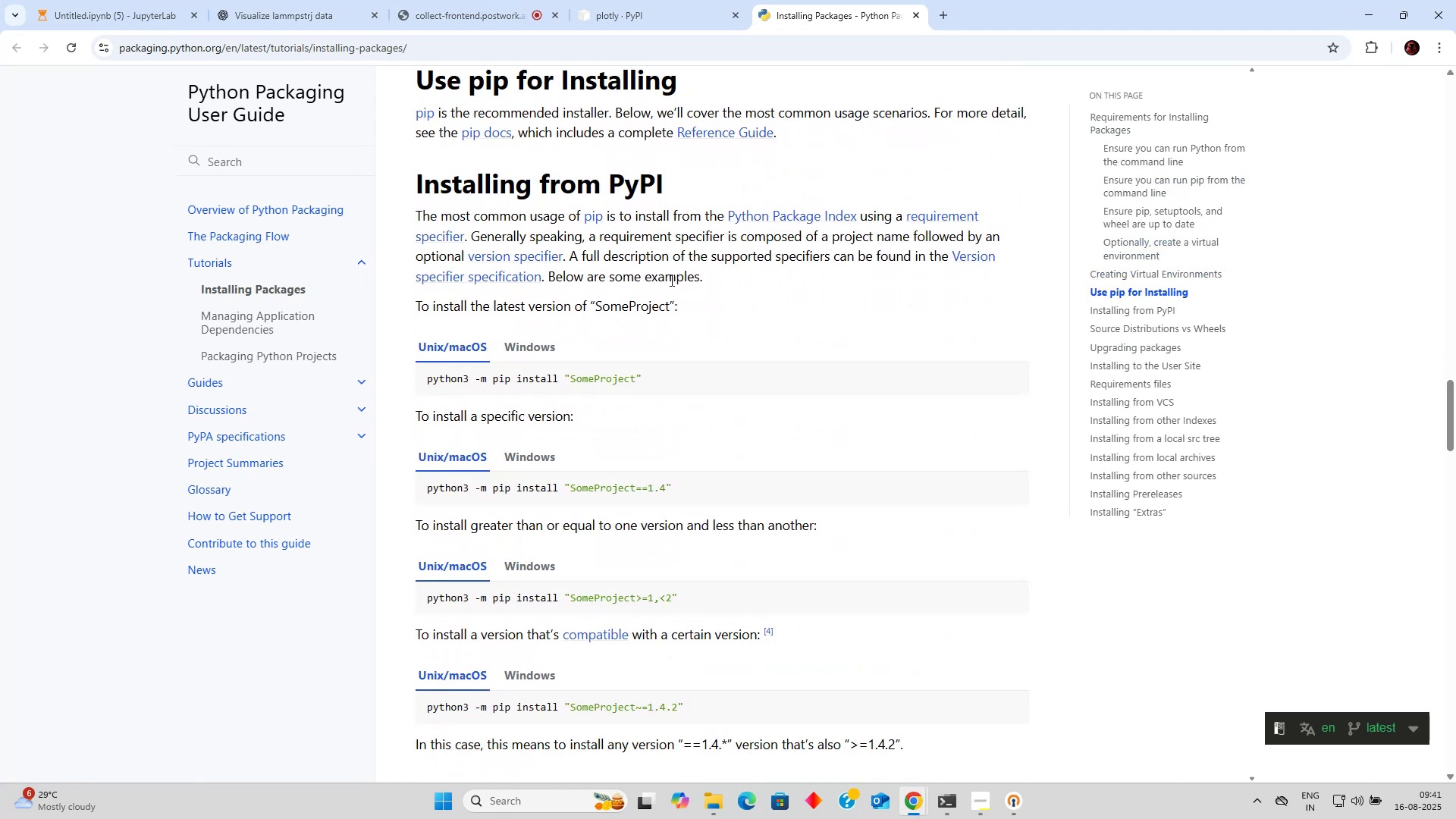 
scroll: coordinate [676, 293], scroll_direction: down, amount: 3.0
 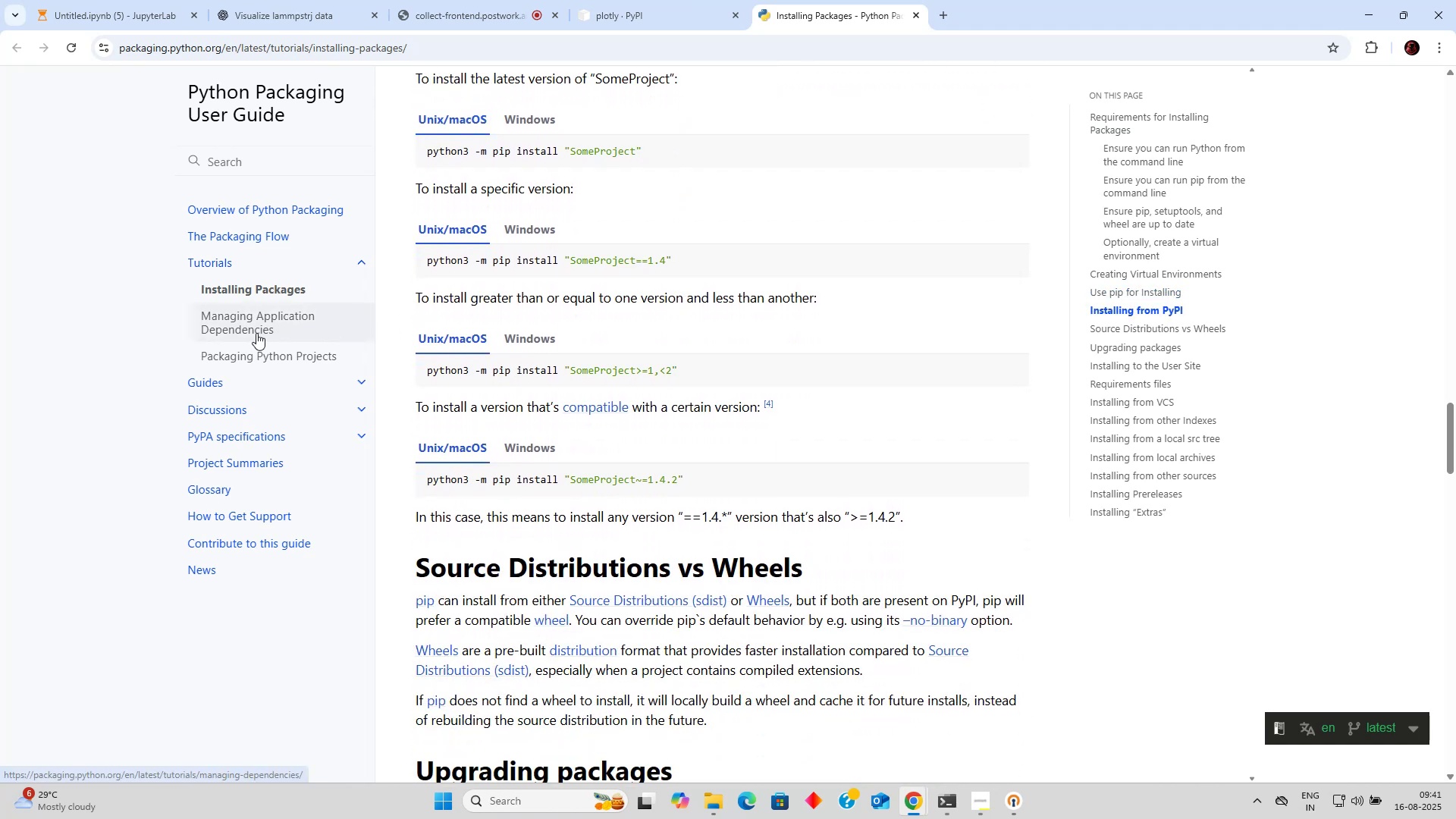 
left_click([256, 333])
 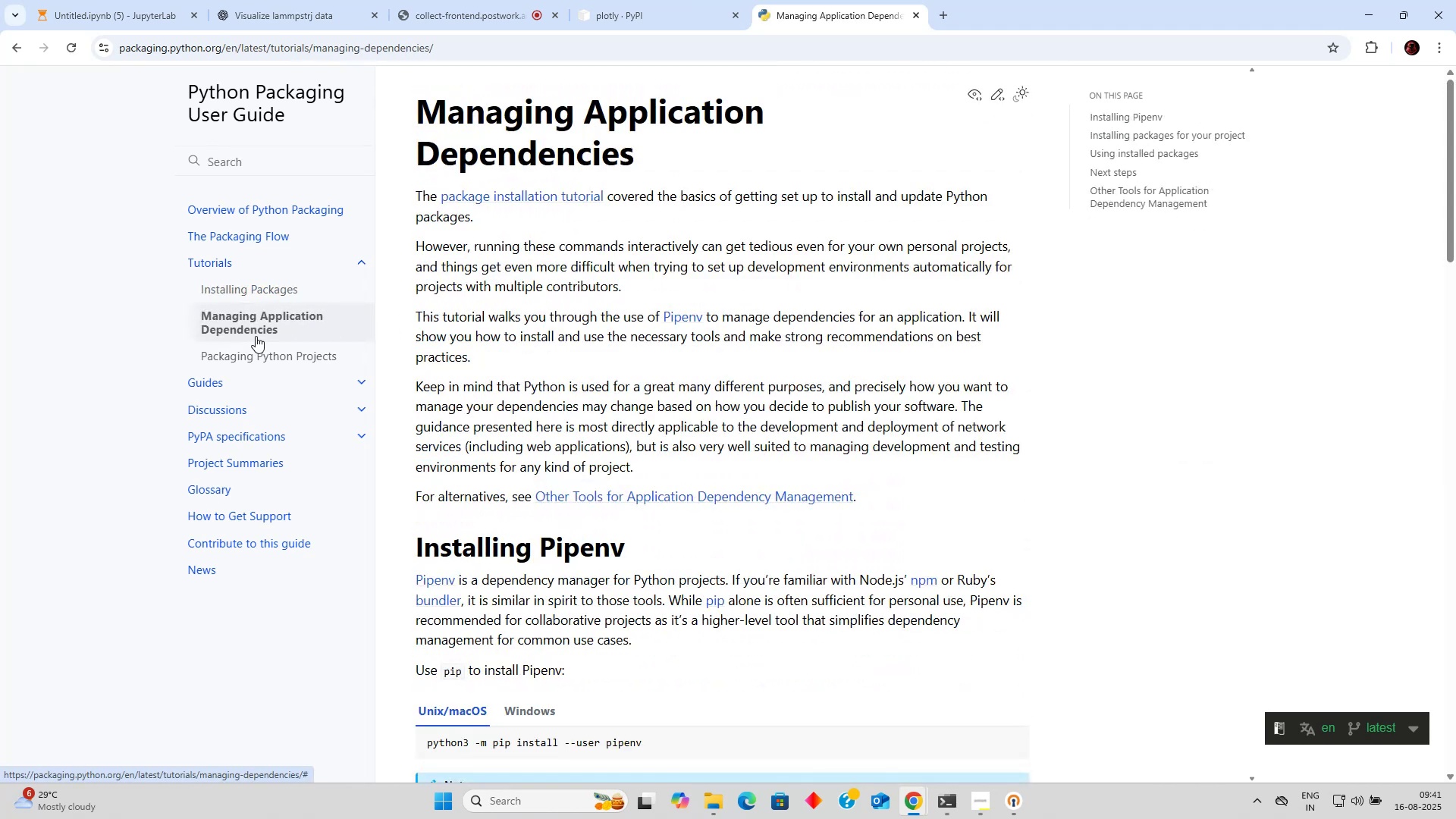 
left_click([262, 299])
 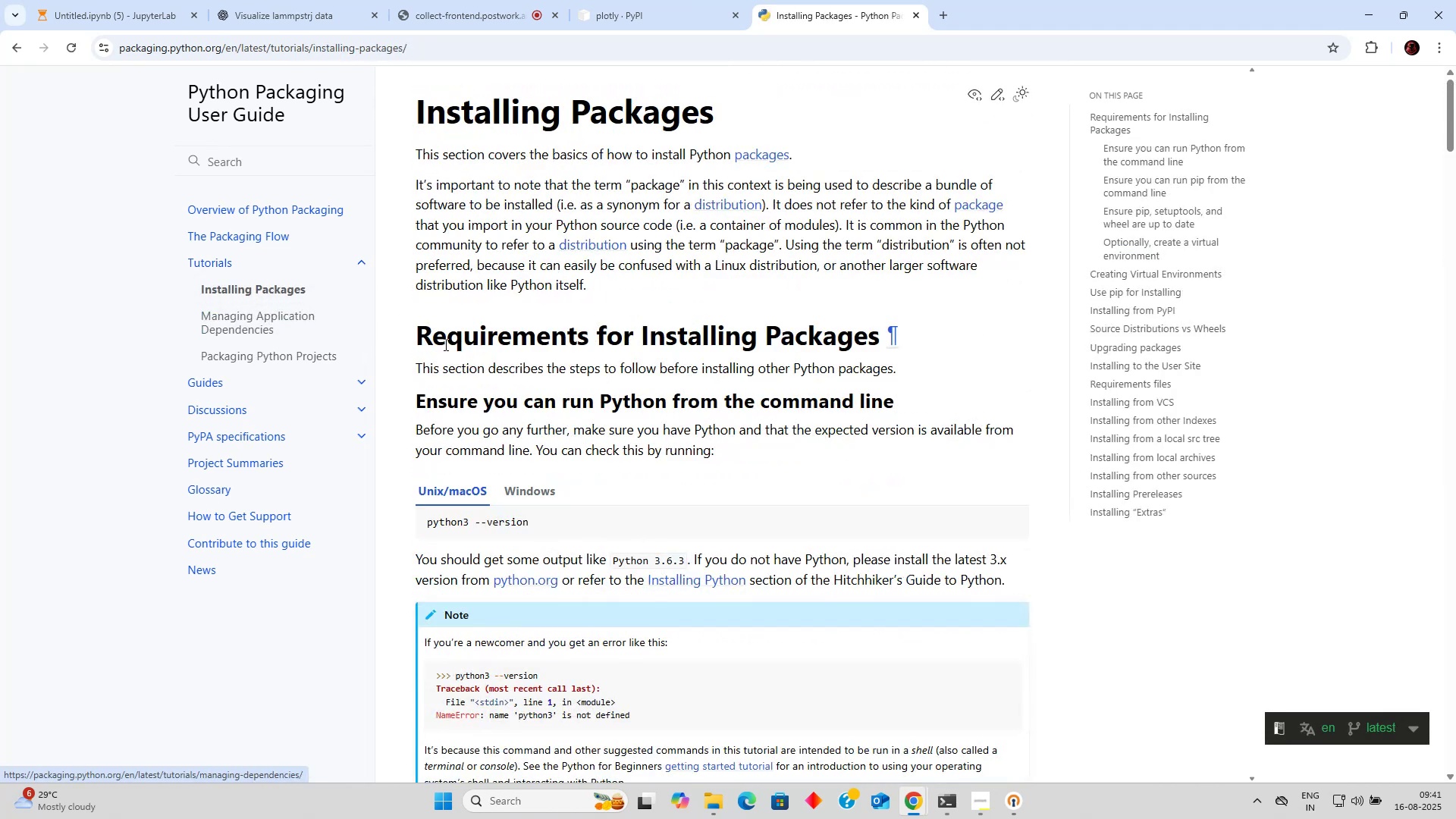 
scroll: coordinate [507, 360], scroll_direction: down, amount: 48.0
 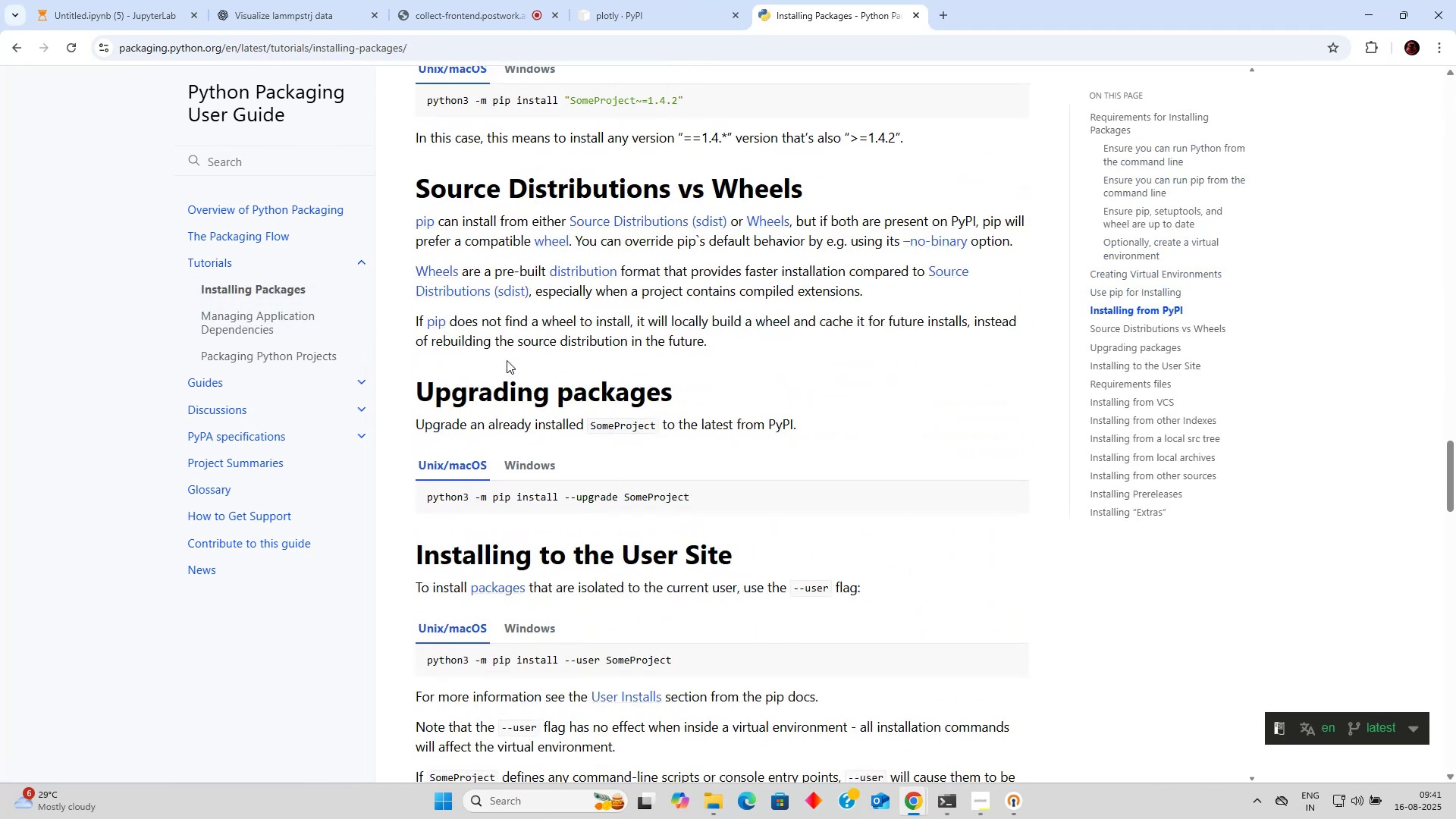 
scroll: coordinate [507, 360], scroll_direction: up, amount: 4.0
 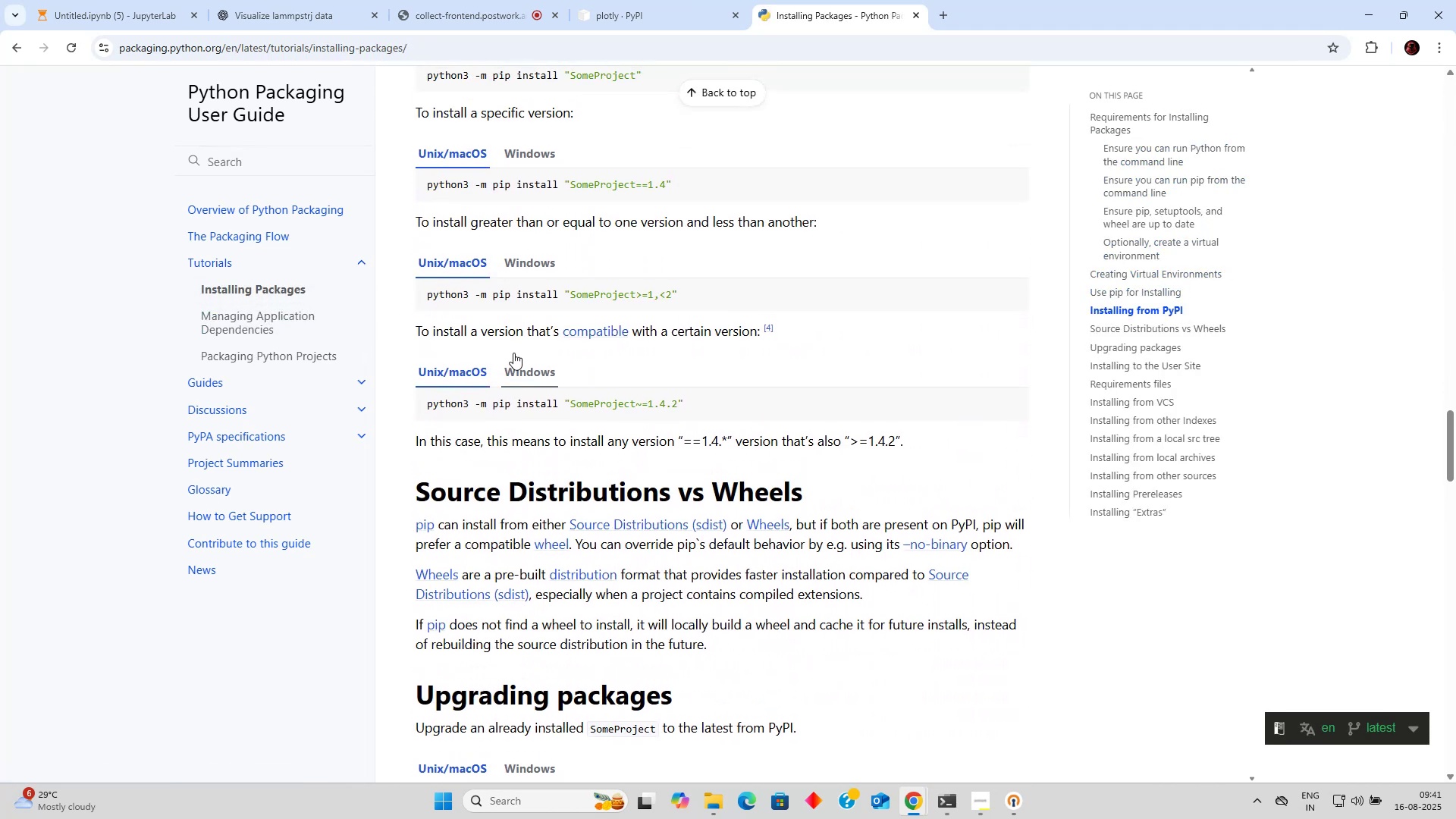 
scroll: coordinate [570, 369], scroll_direction: down, amount: 1.0
 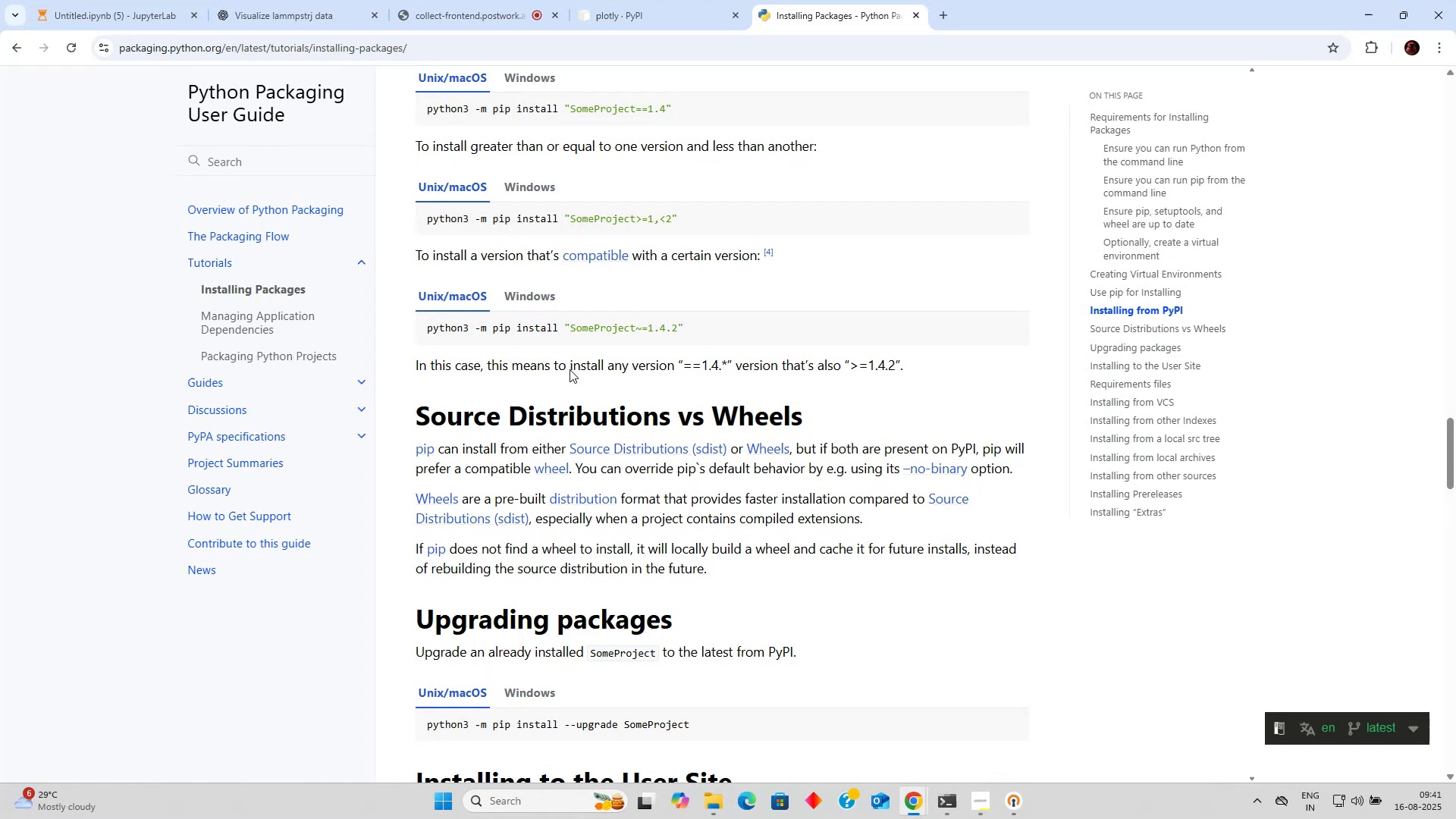 
scroll: coordinate [570, 369], scroll_direction: up, amount: 3.0
 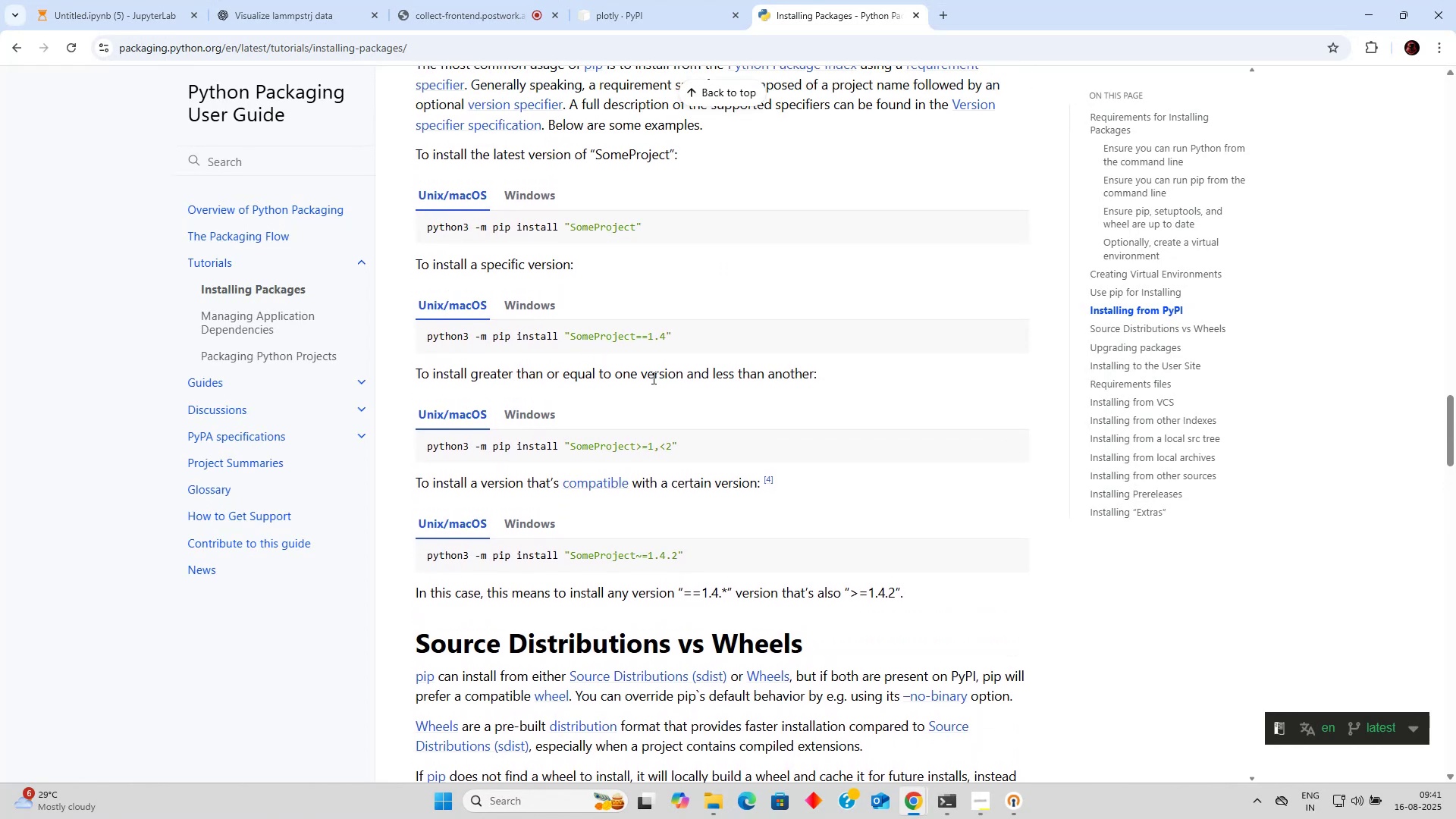 
scroll: coordinate [652, 378], scroll_direction: down, amount: 5.0
 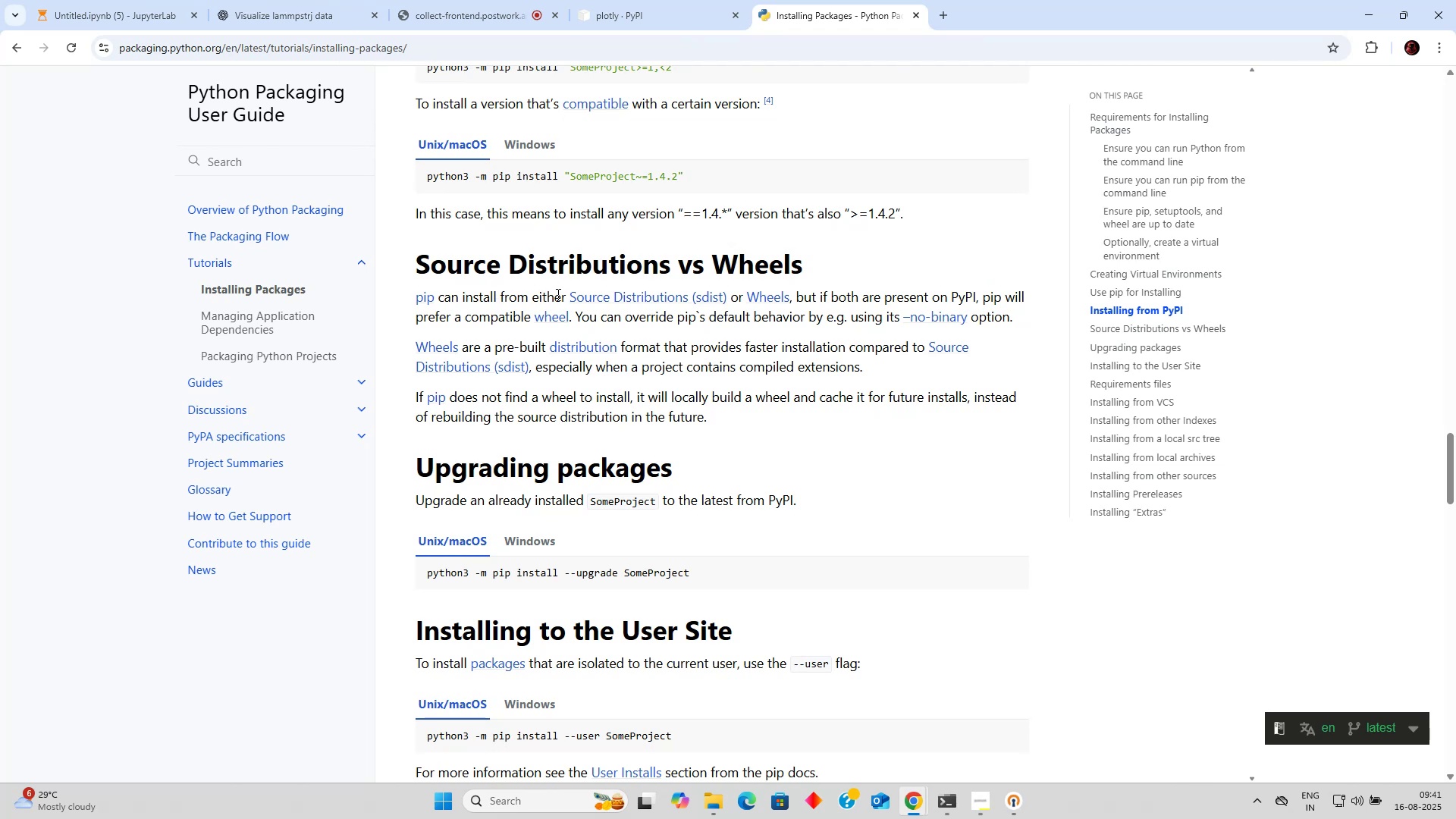 
wait(11.35)
 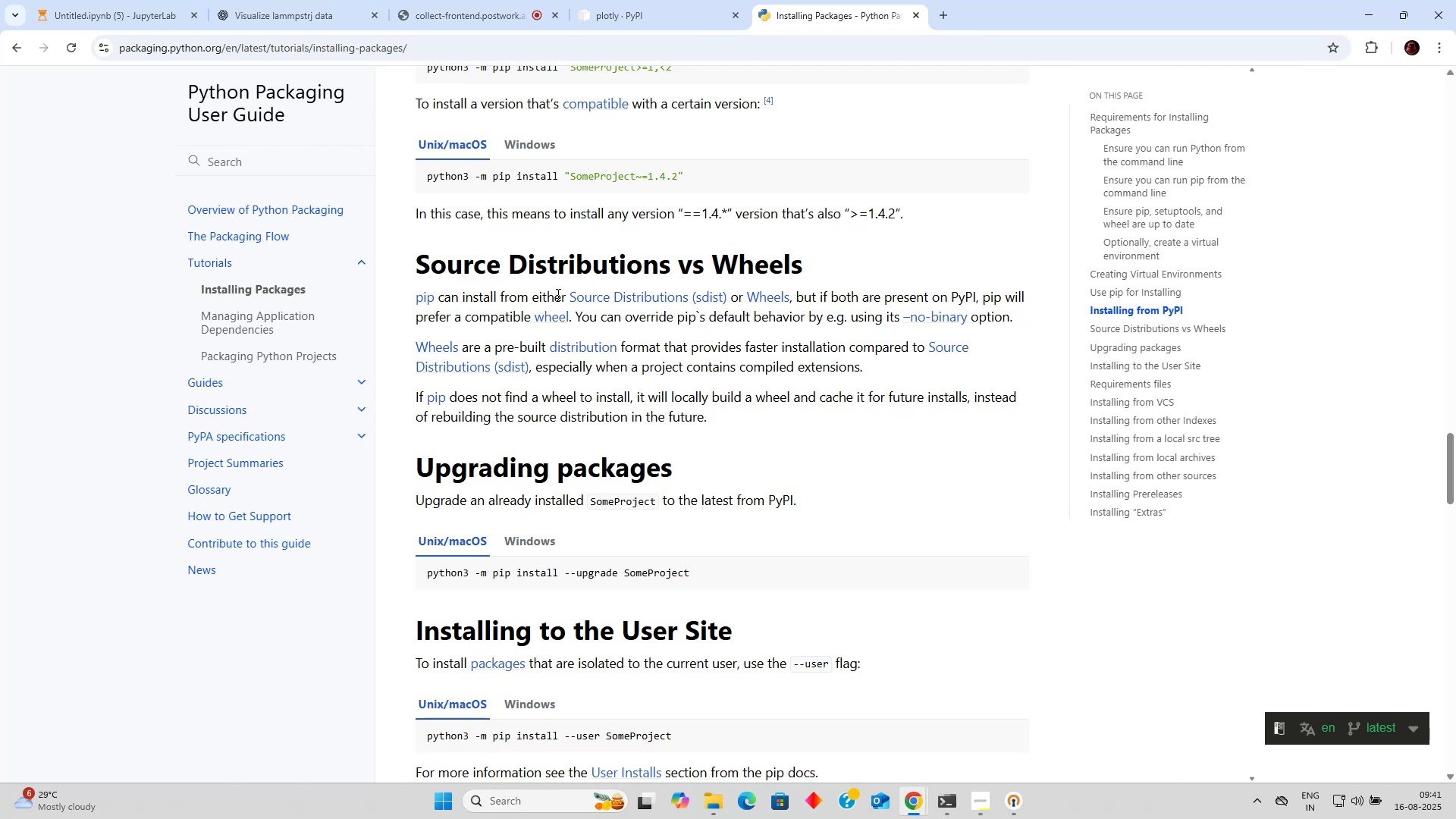 
scroll: coordinate [546, 304], scroll_direction: down, amount: 15.0
 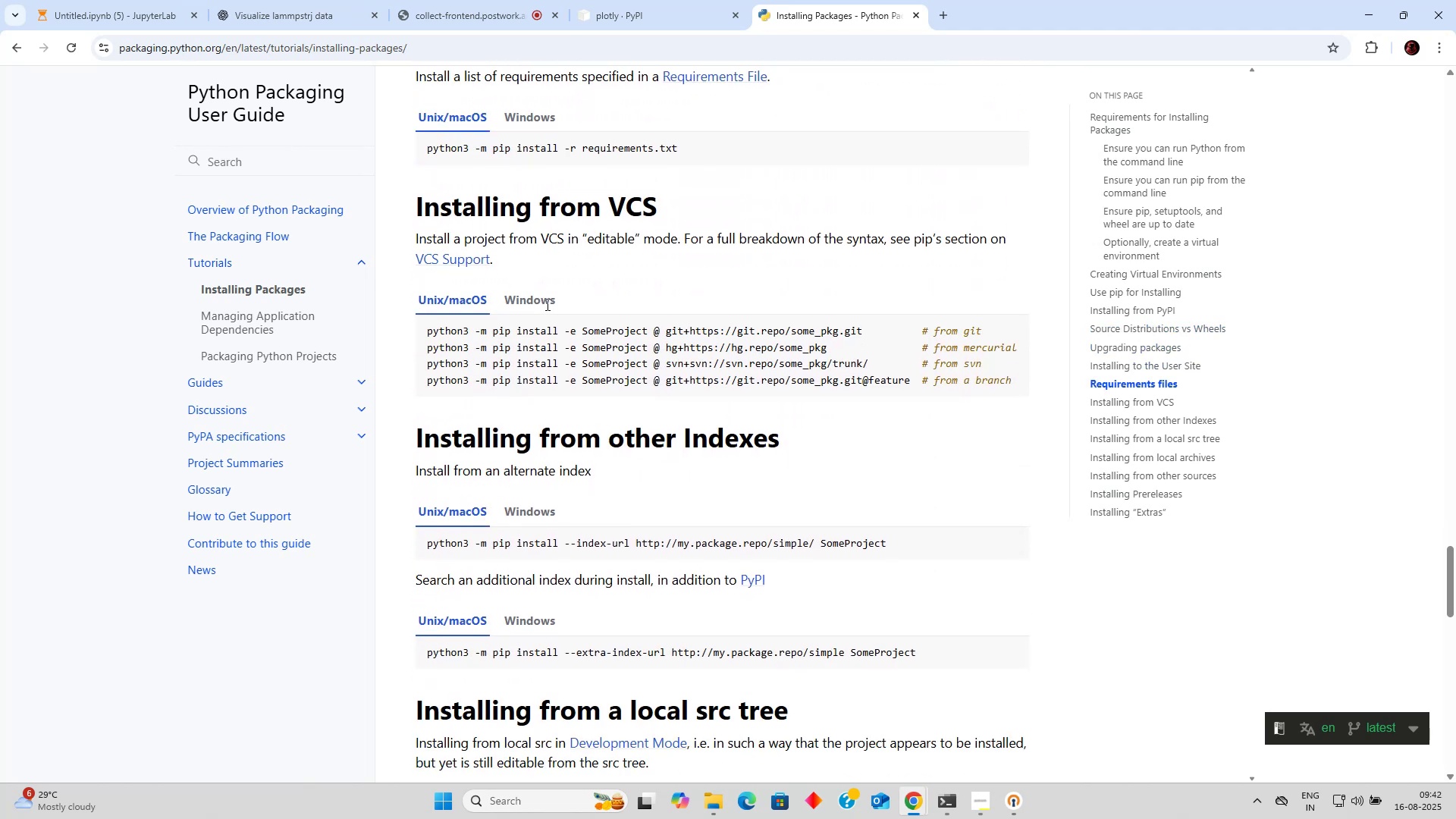 
scroll: coordinate [546, 307], scroll_direction: down, amount: 1.0
 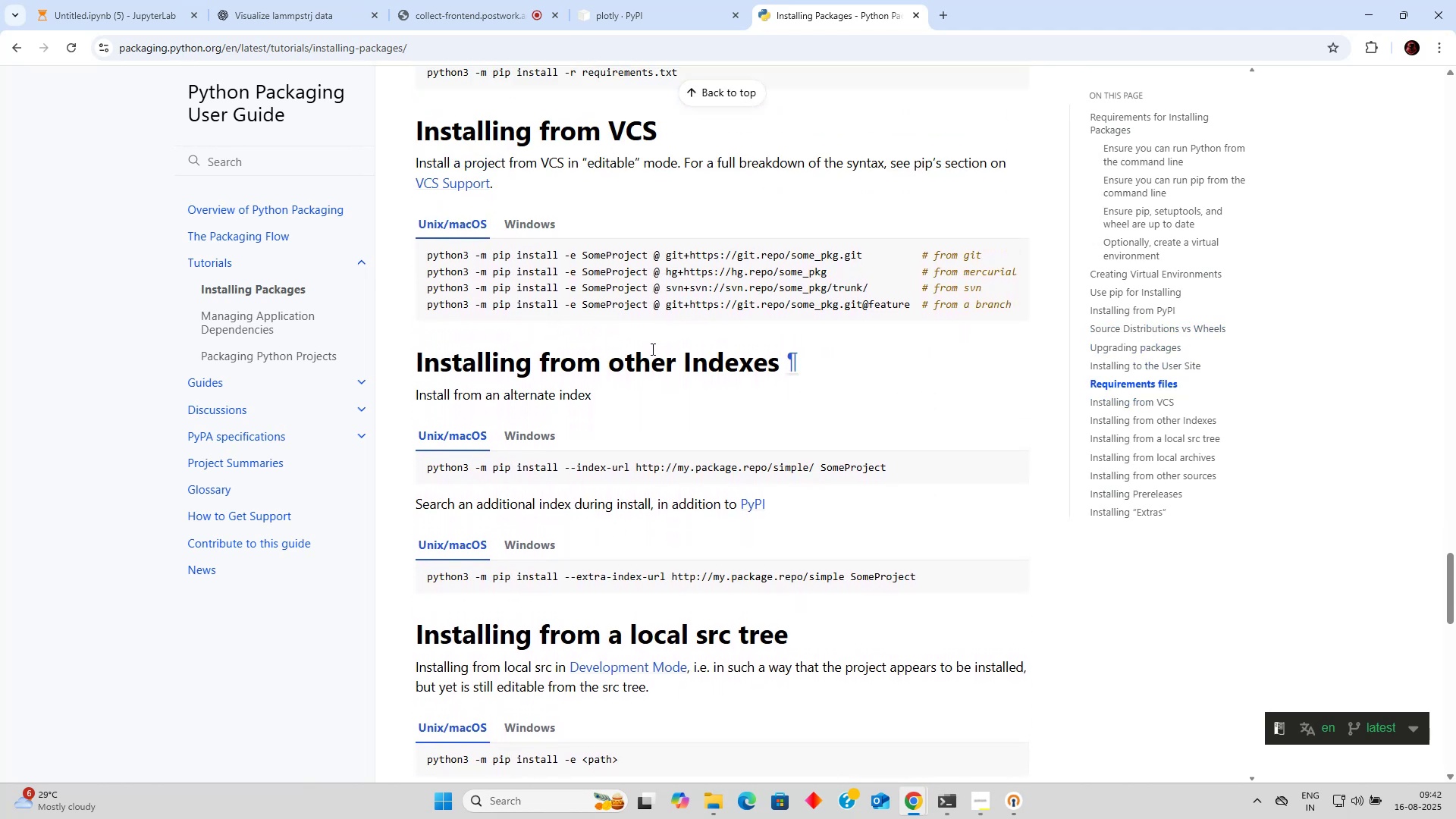 
scroll: coordinate [651, 349], scroll_direction: up, amount: 1.0
 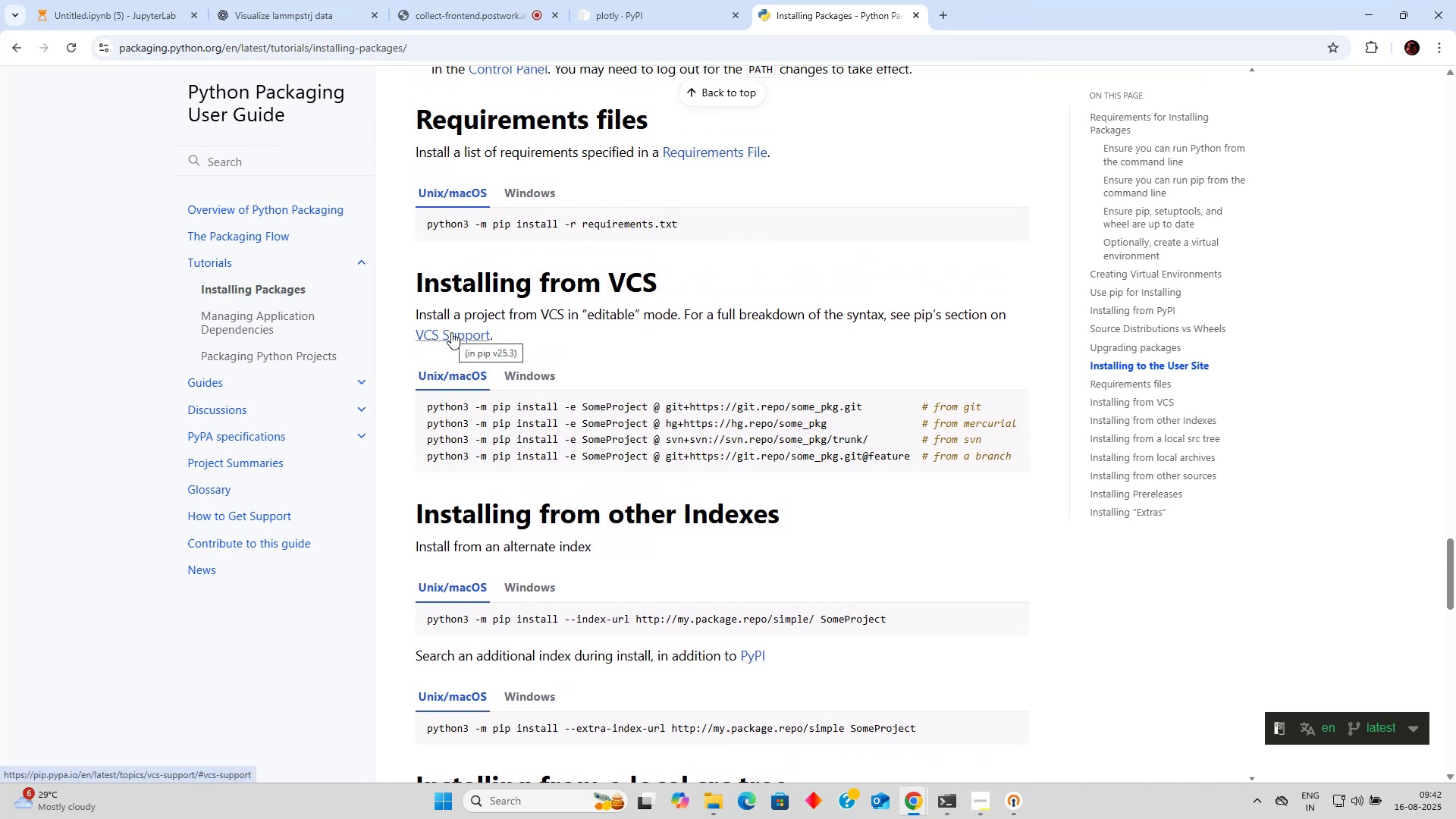 
scroll: coordinate [585, 358], scroll_direction: down, amount: 6.0
 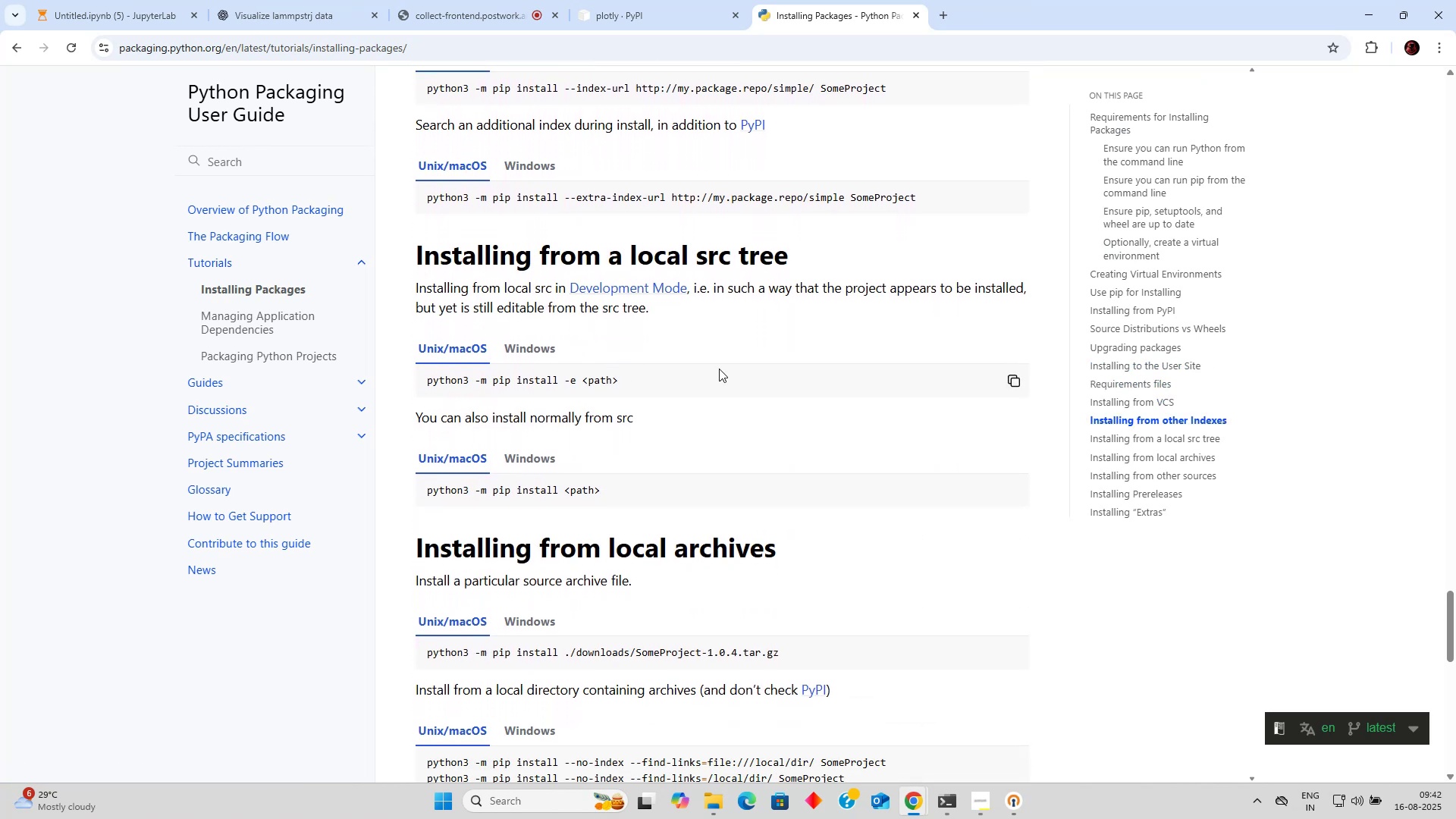 
scroll: coordinate [719, 368], scroll_direction: up, amount: 3.0
 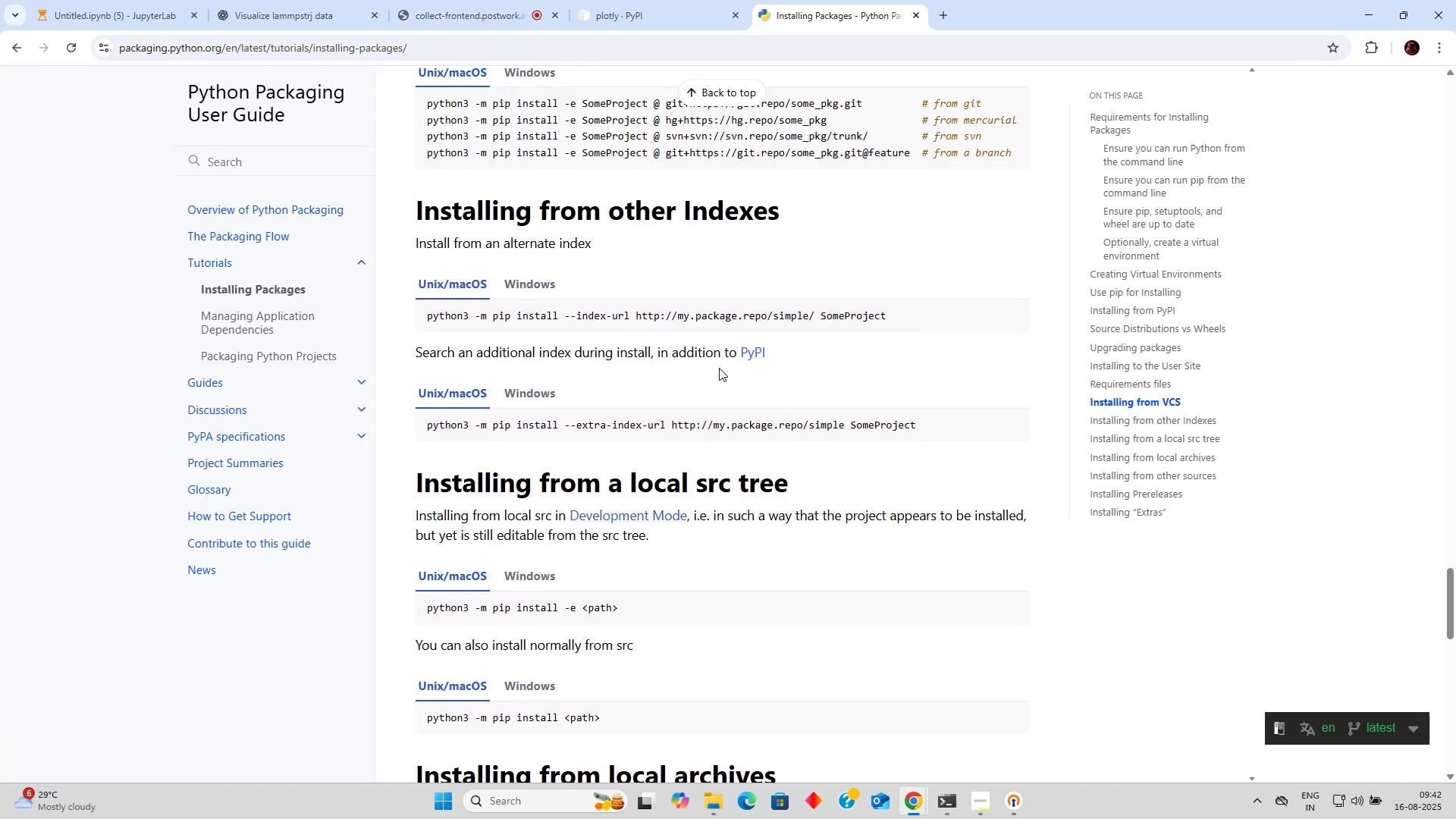 
wait(5.35)
 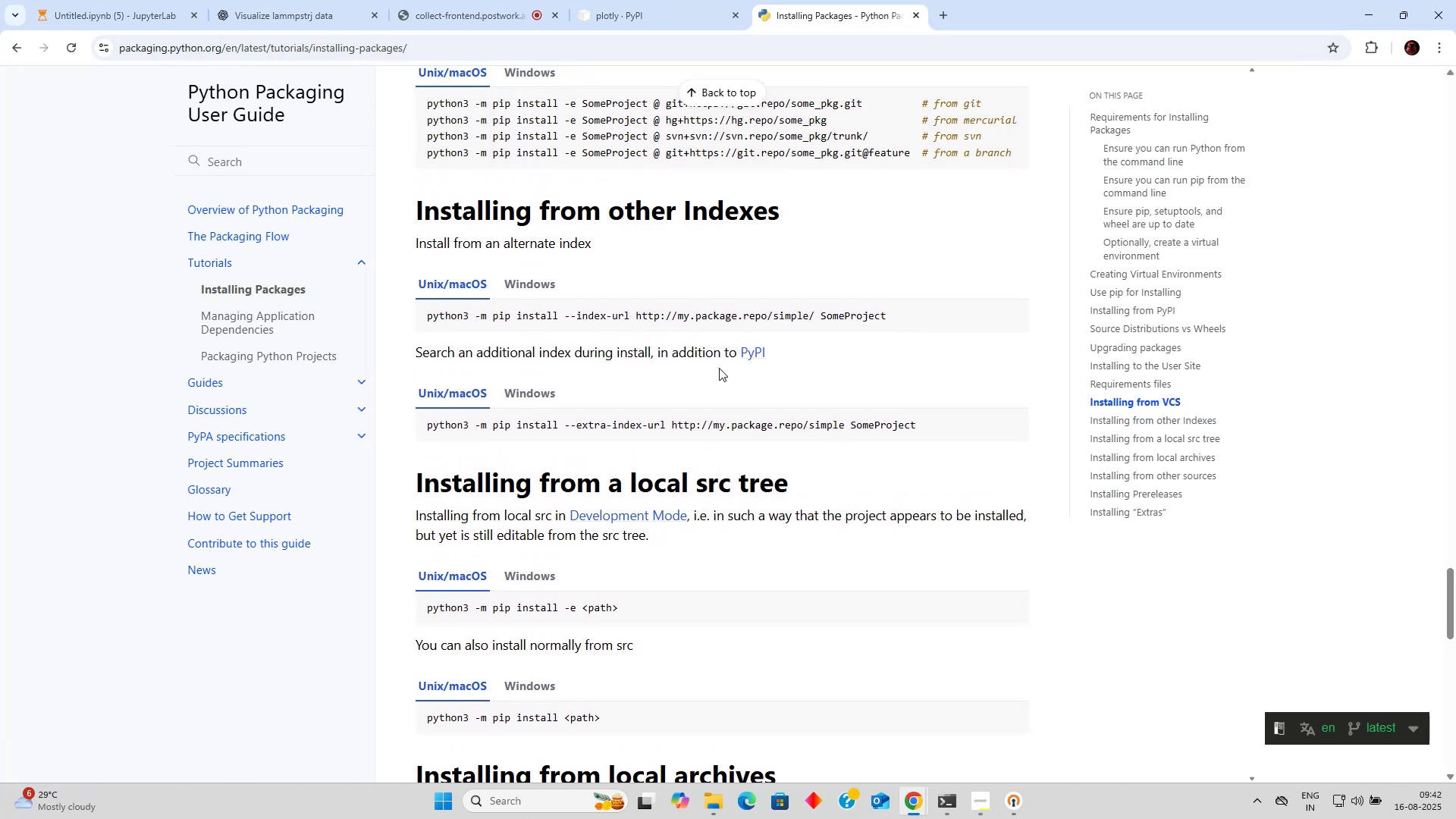 
scroll: coordinate [719, 368], scroll_direction: down, amount: 4.0
 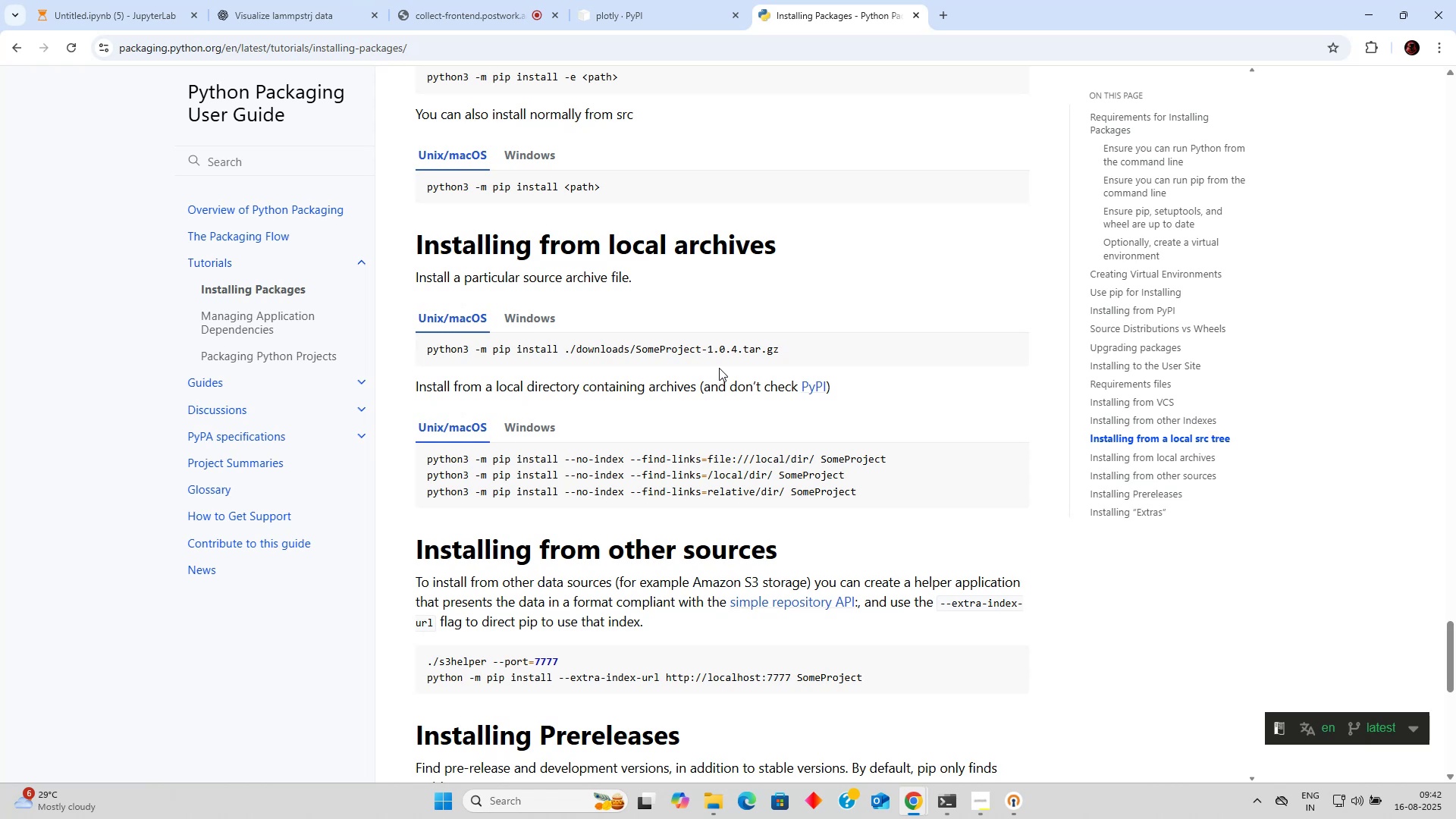 
wait(8.88)
 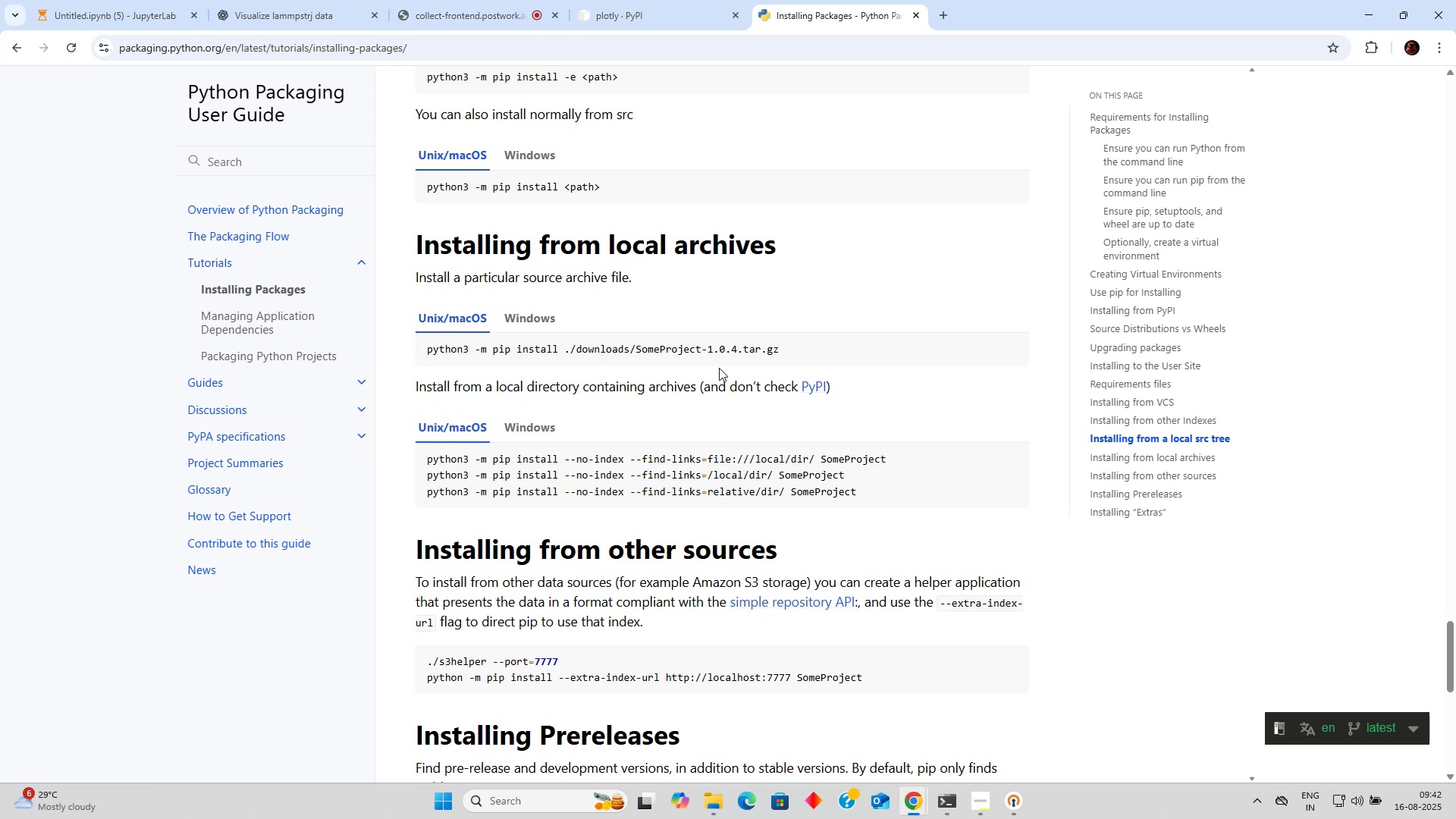 
left_click([643, 9])
 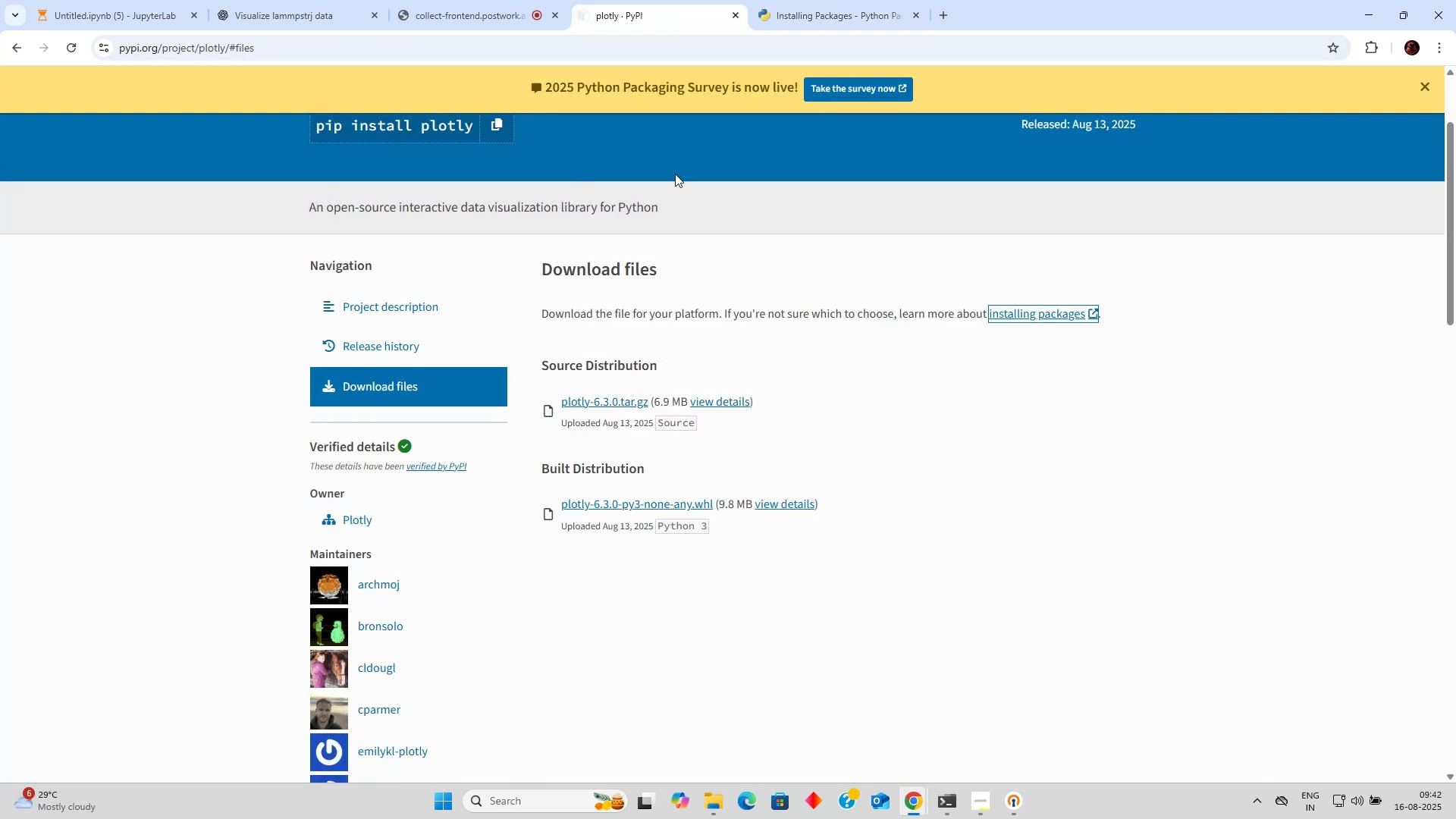 
mouse_move([769, 25])
 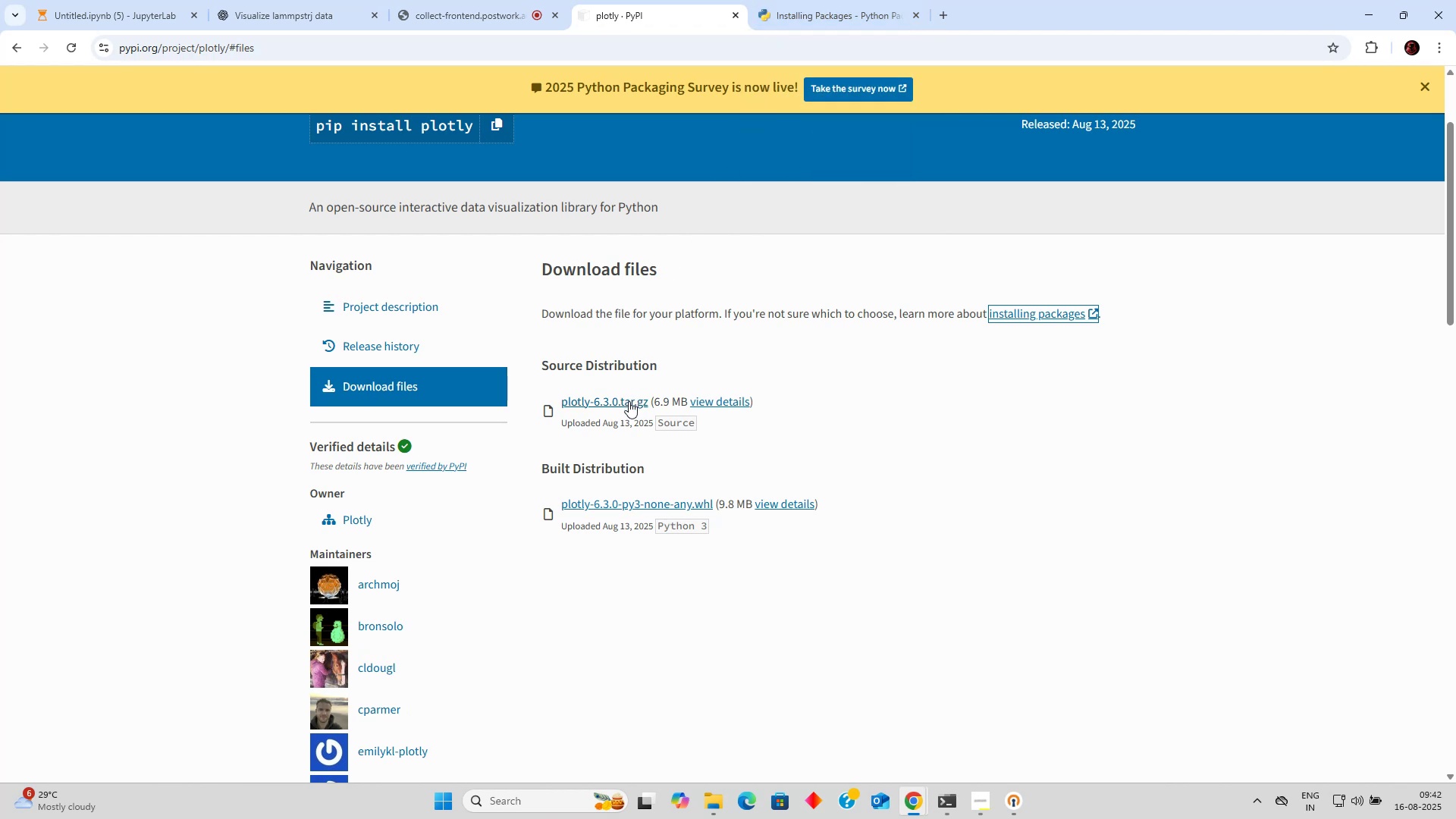 
left_click([629, 401])
 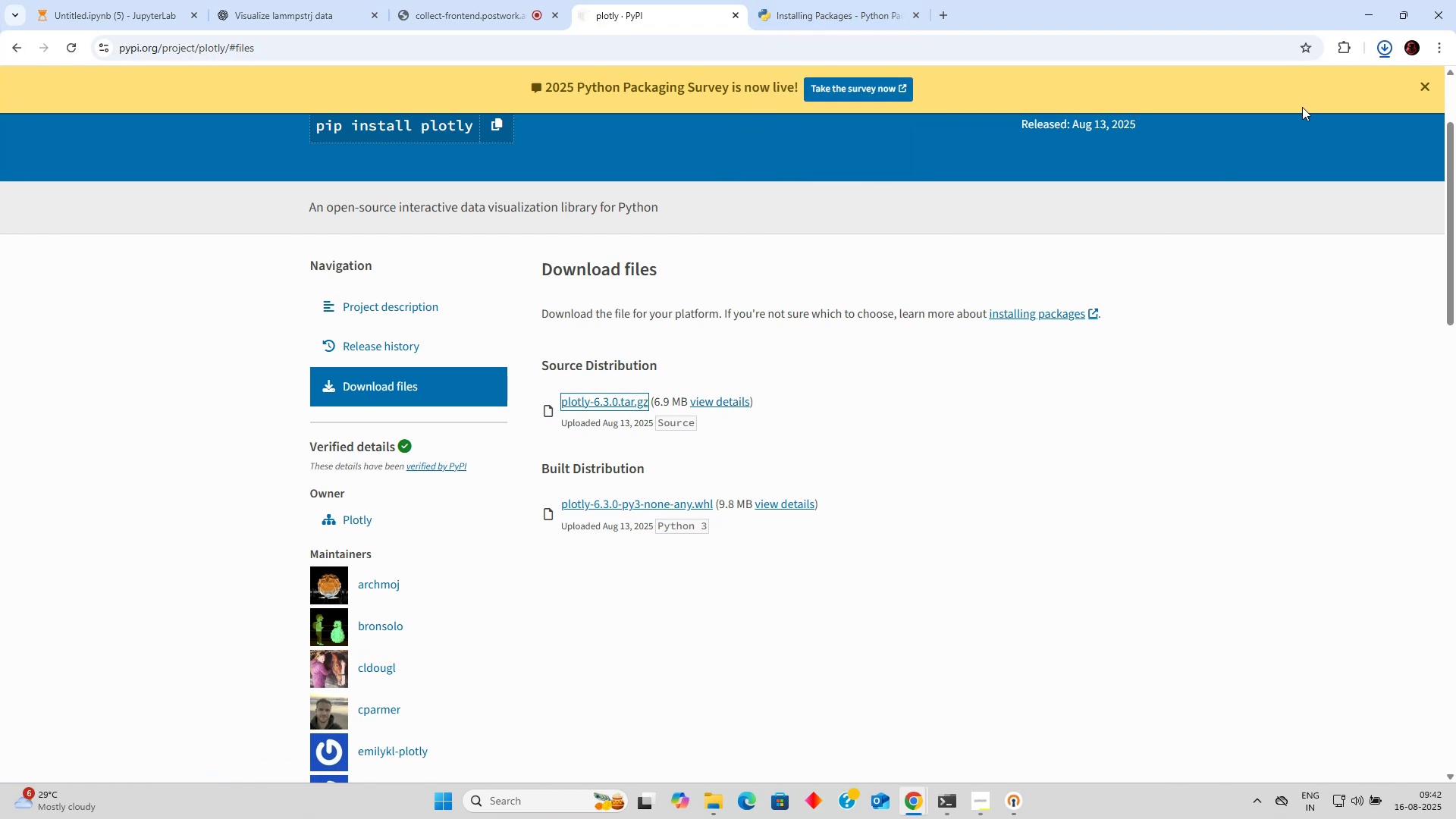 
left_click([1377, 43])
 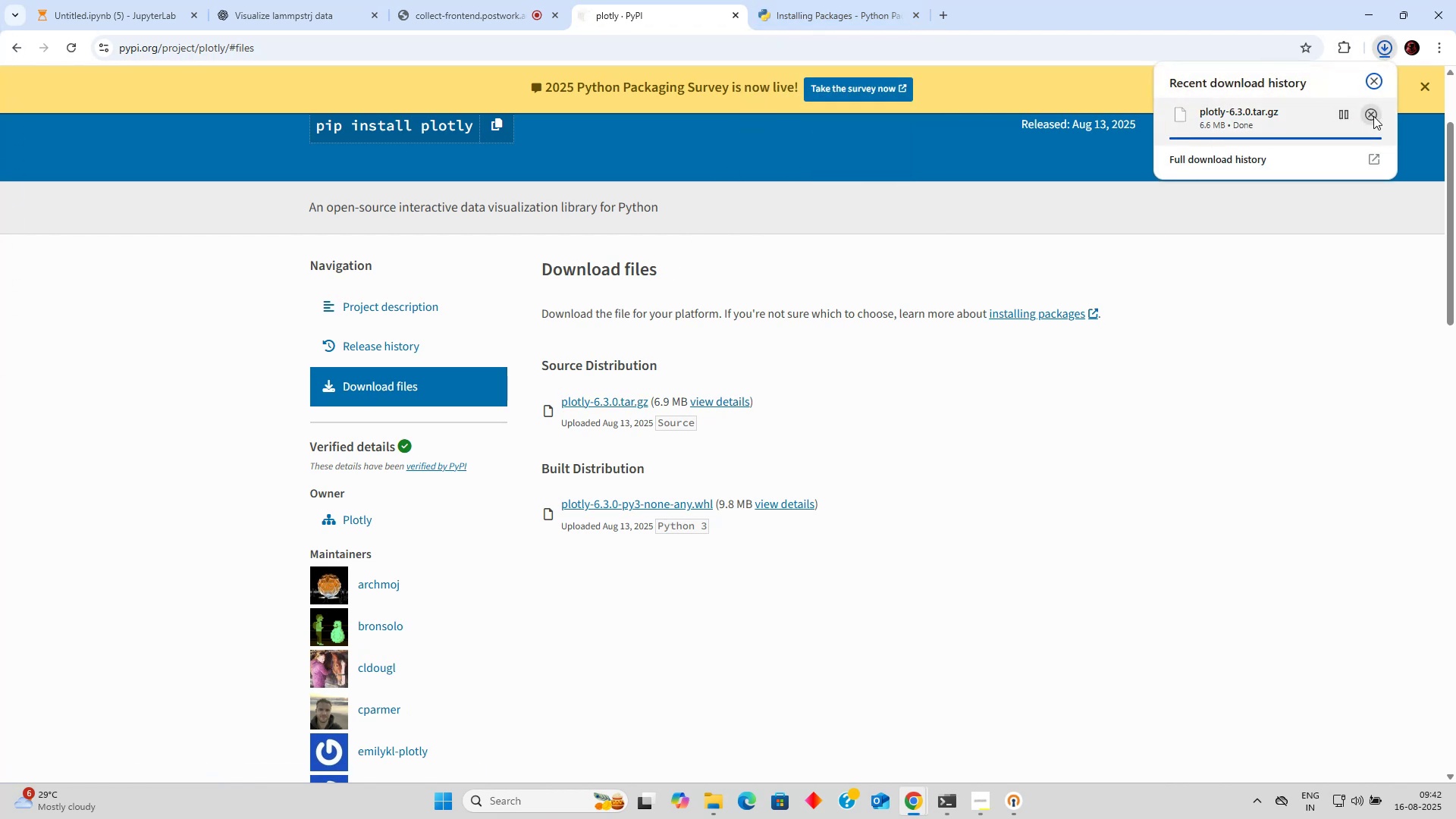 
left_click([1373, 116])
 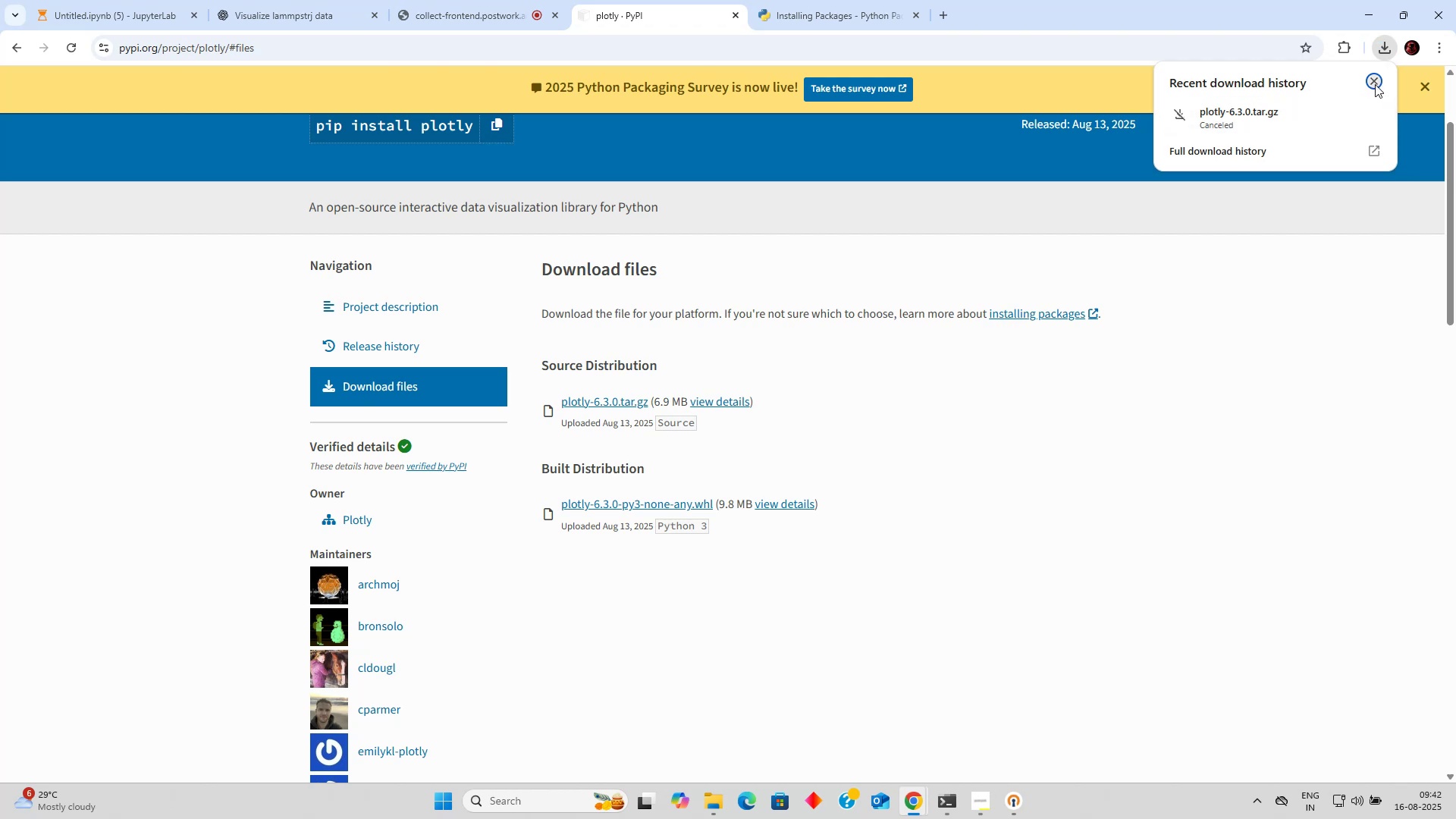 
left_click([1375, 84])
 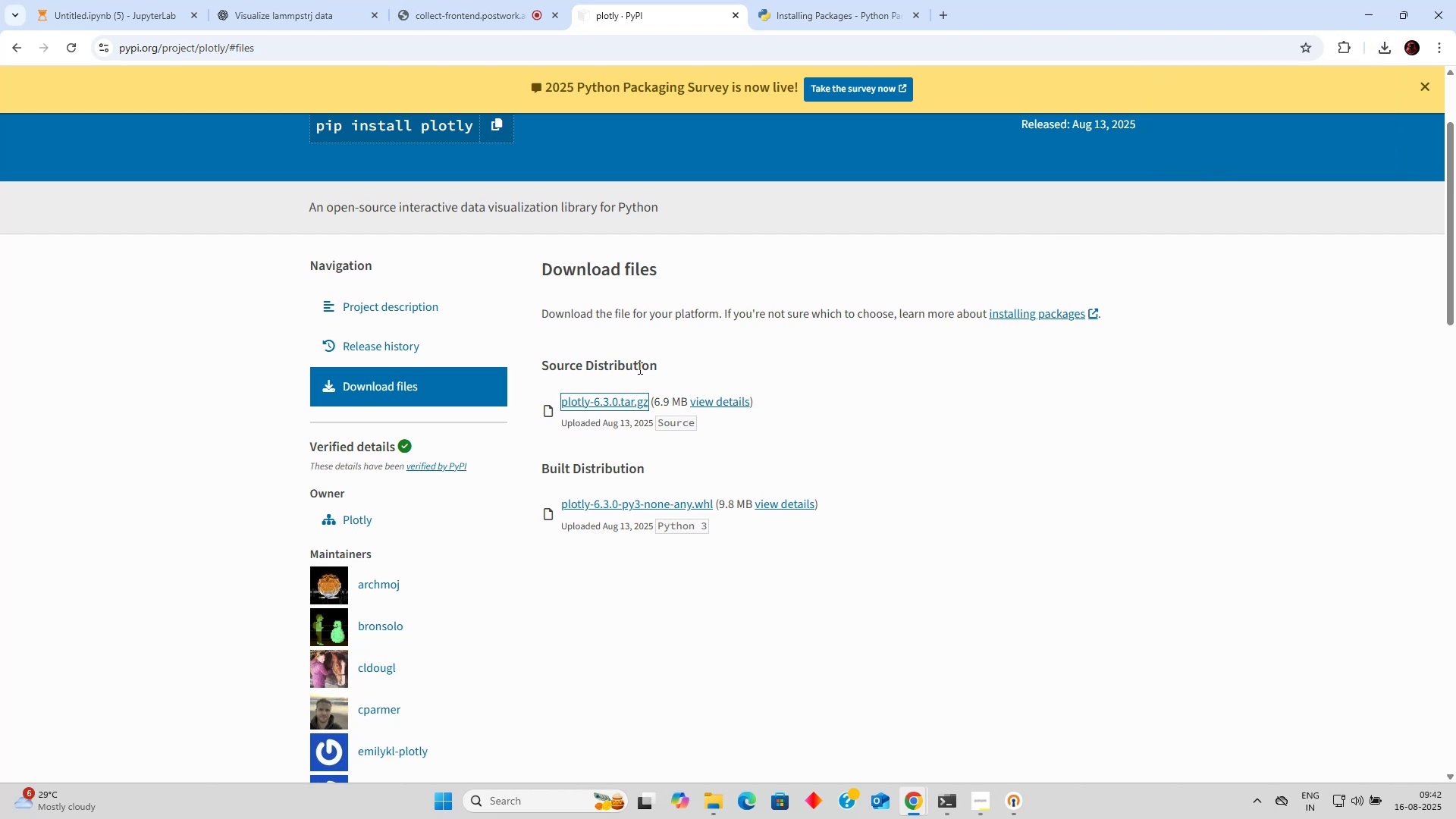 
right_click([602, 399])
 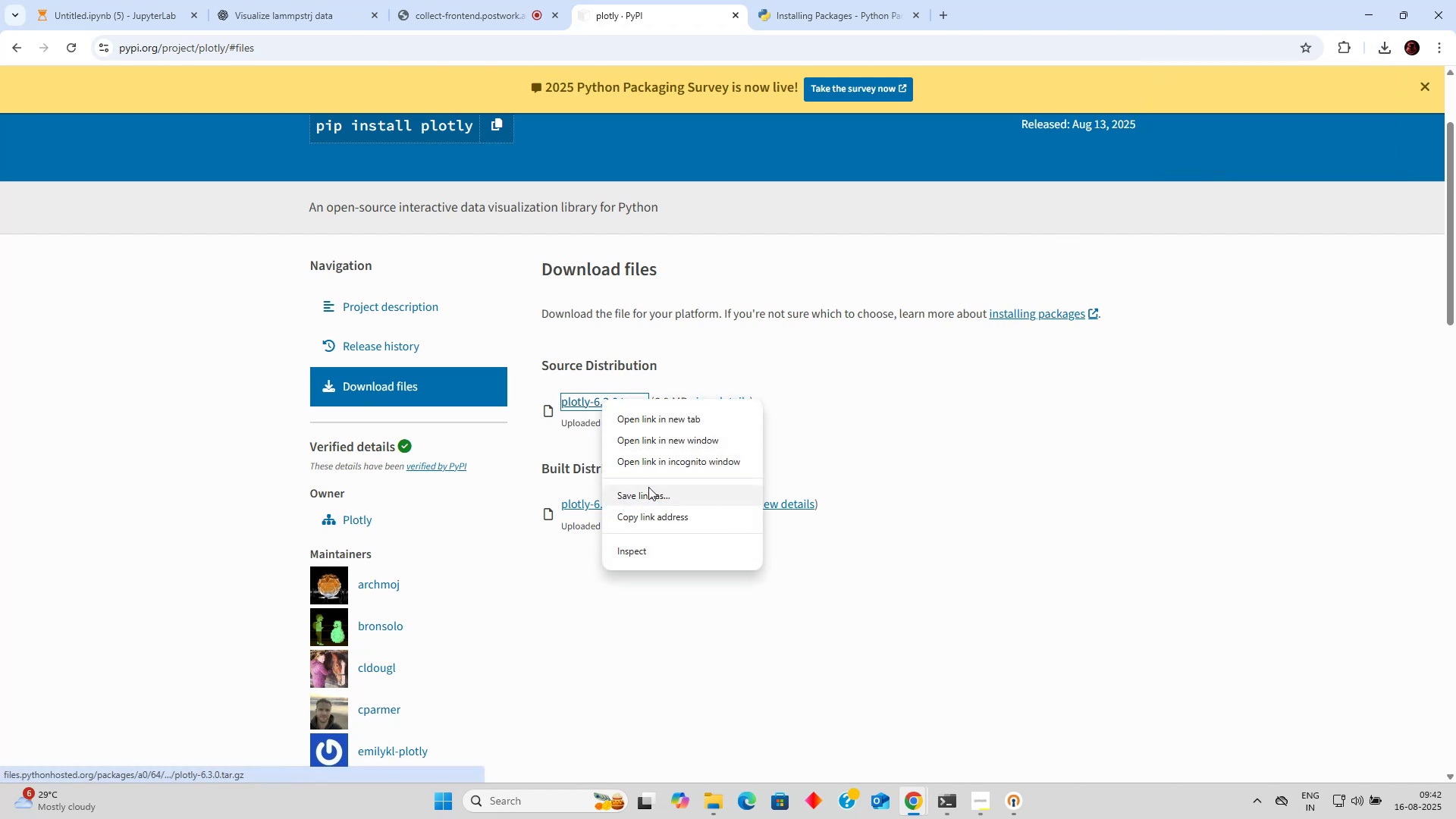 
left_click([671, 523])
 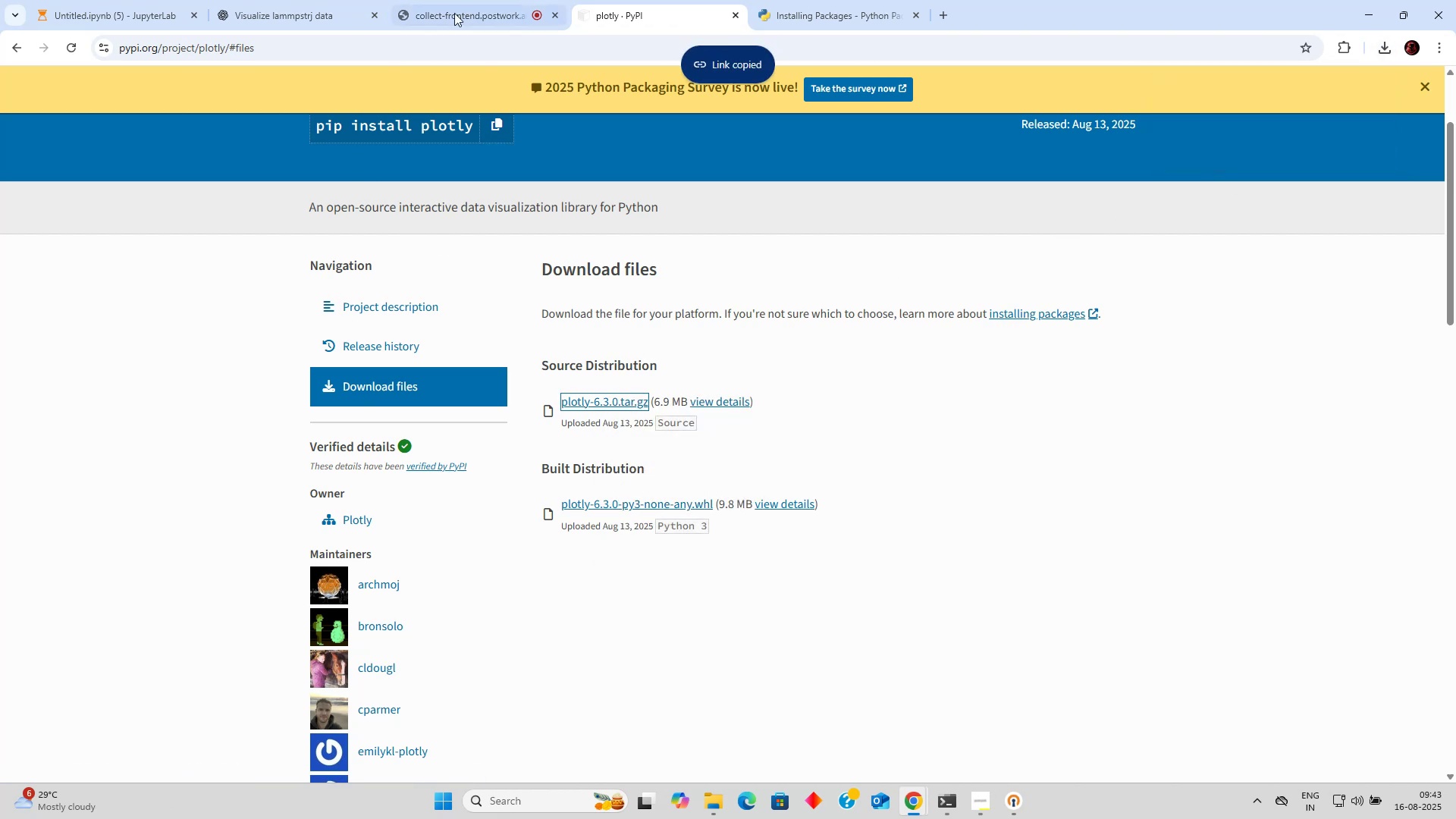 
left_click([299, 9])
 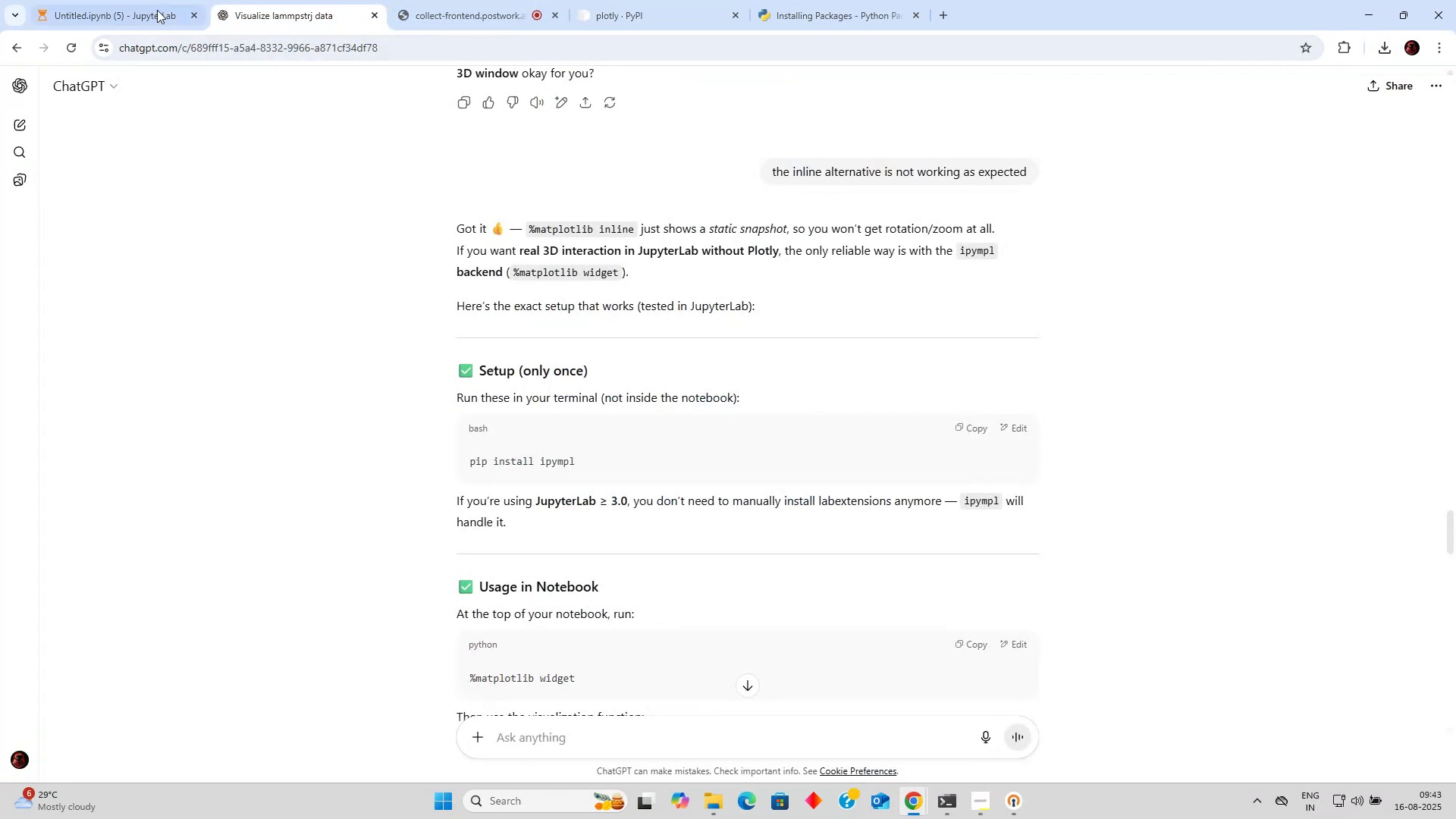 
left_click([145, 9])
 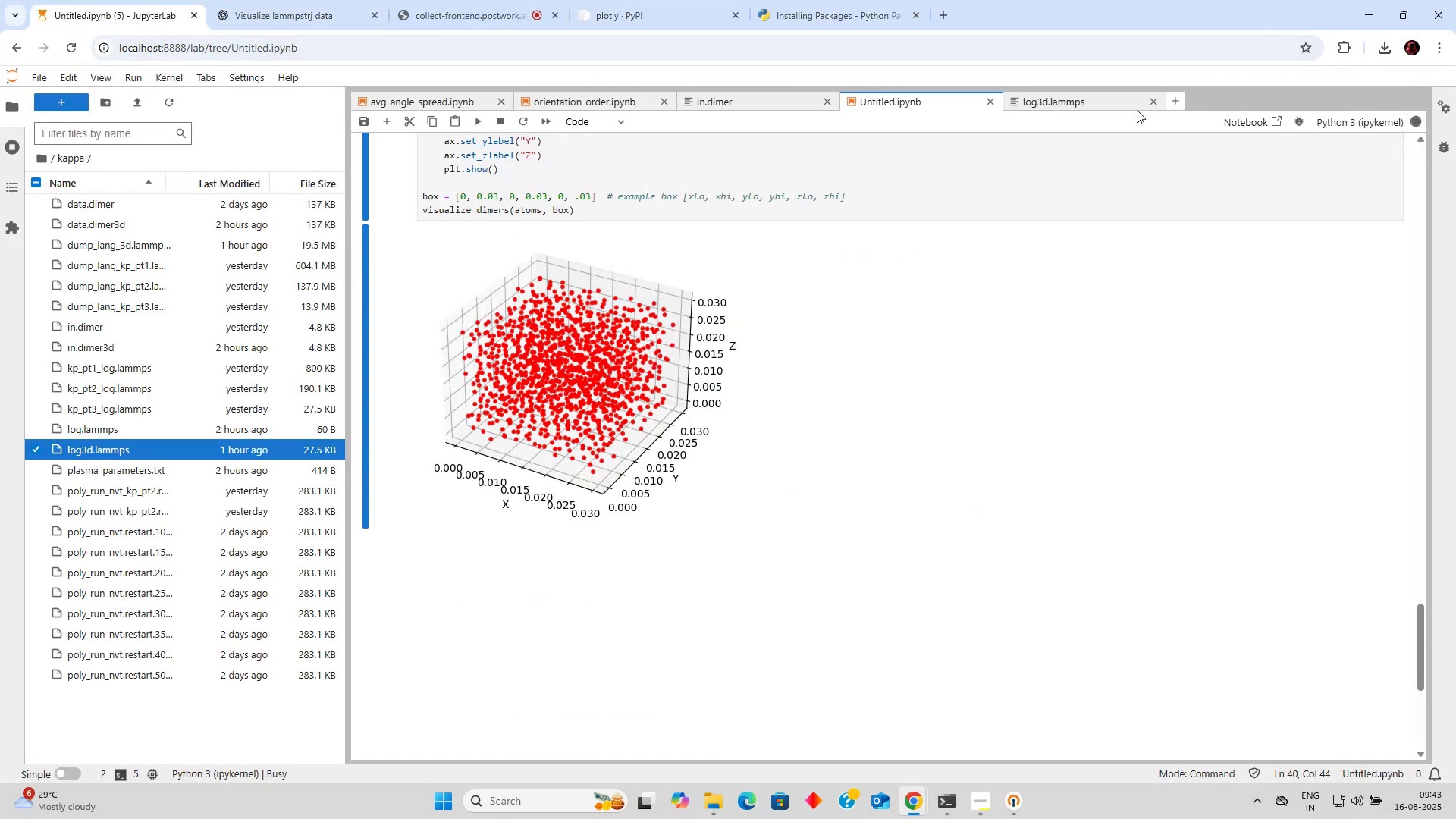 
left_click([1178, 101])
 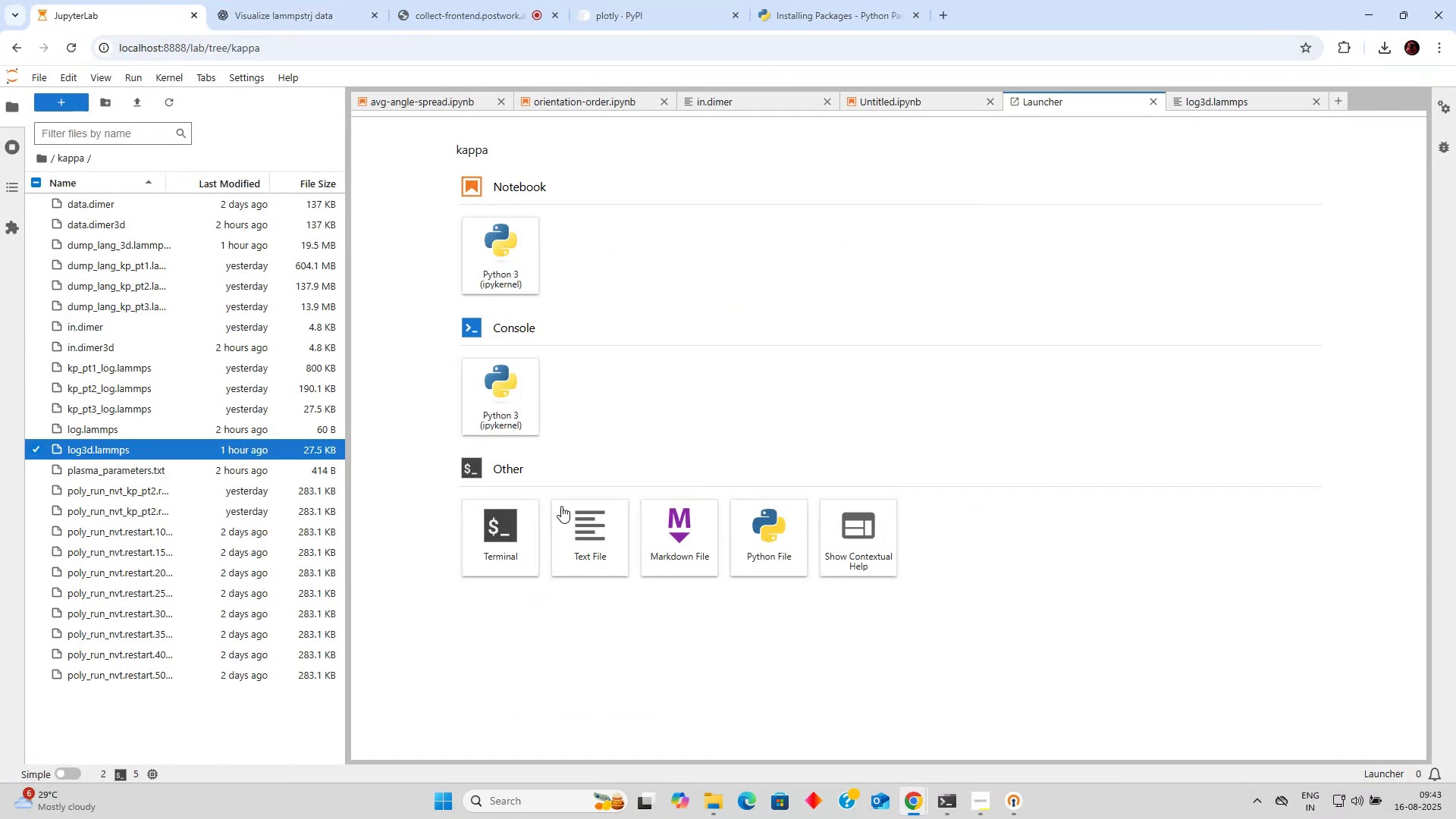 
left_click([523, 522])
 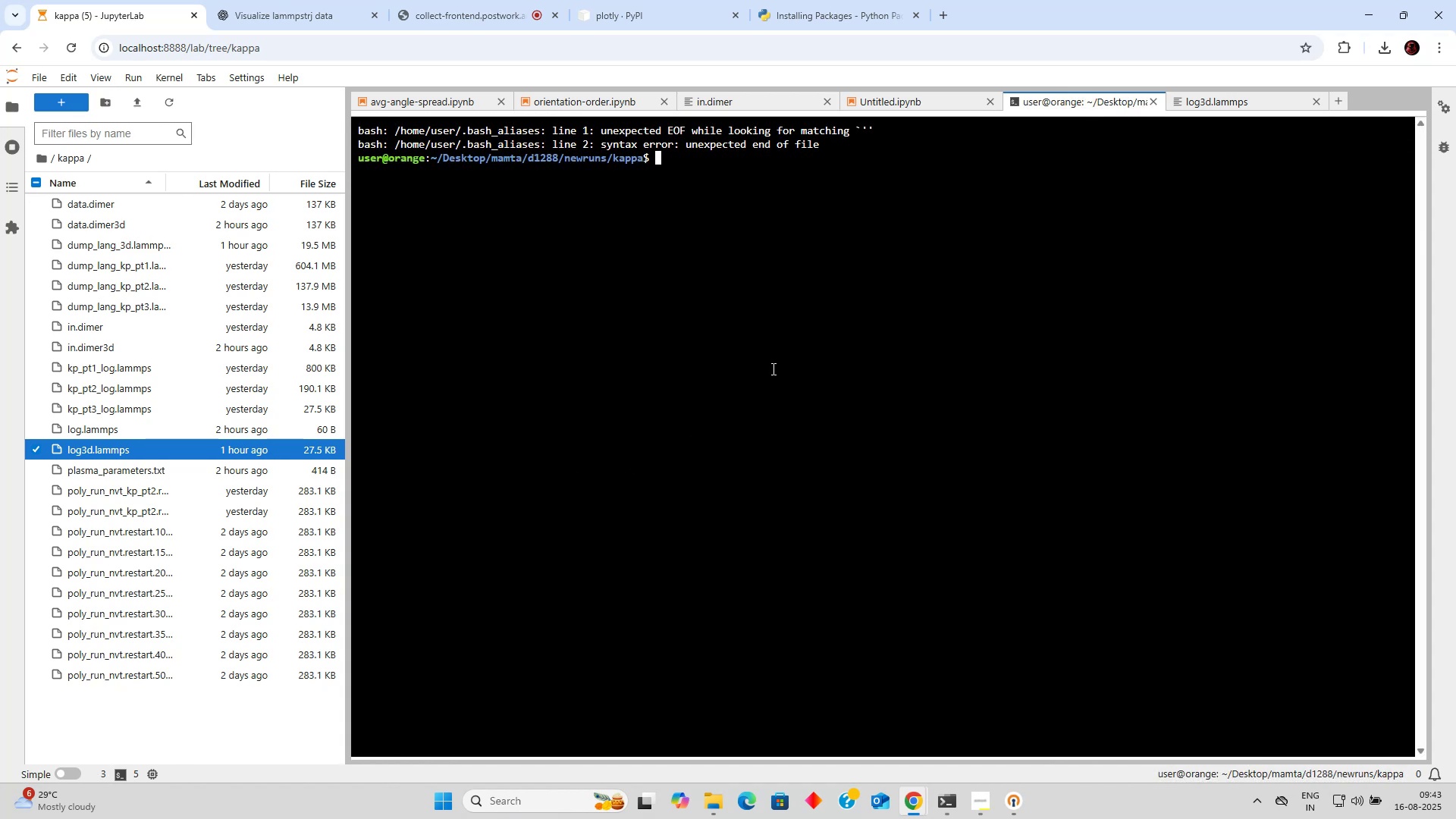 
type(curl )
 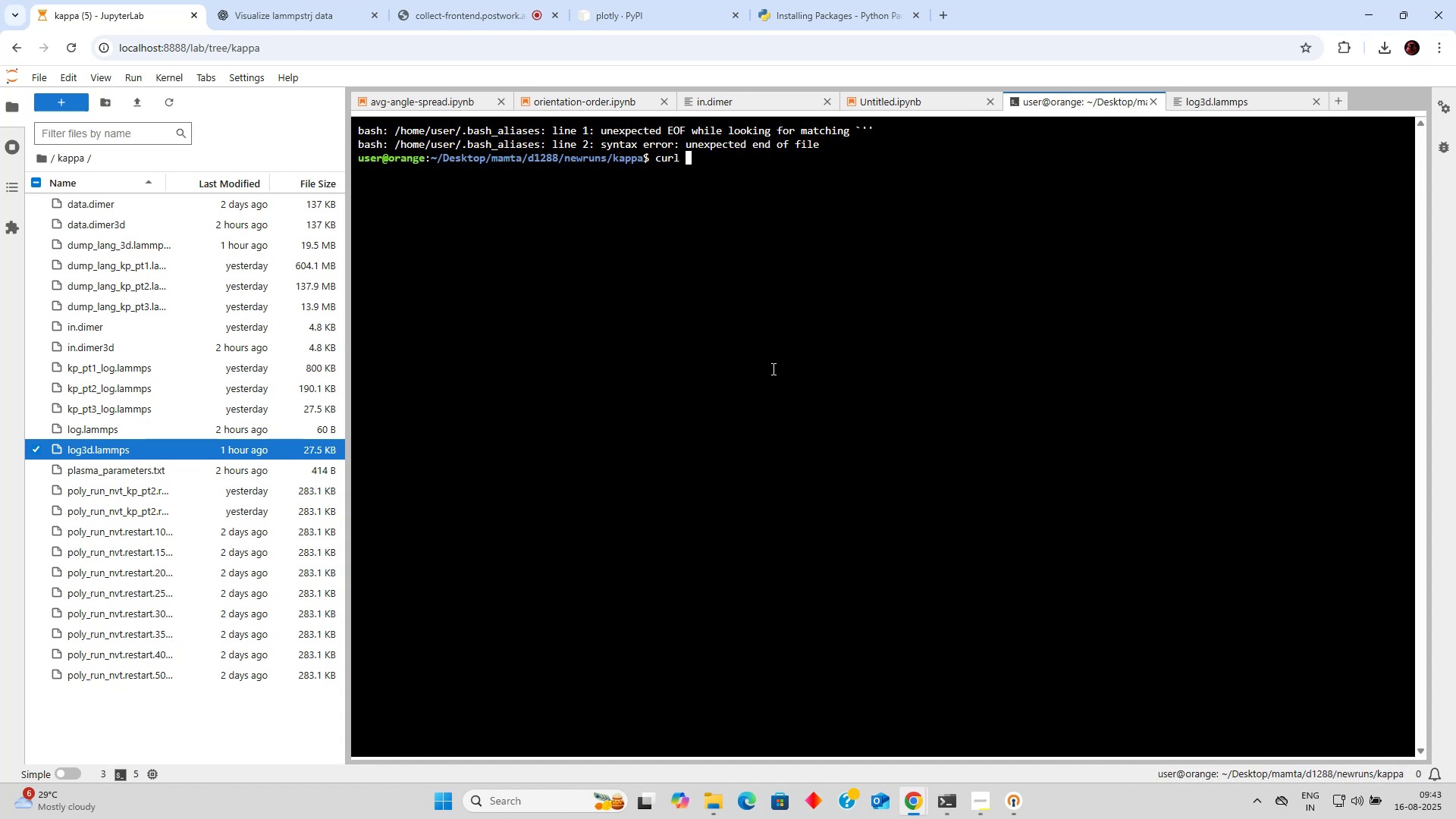 
key(Control+V)
 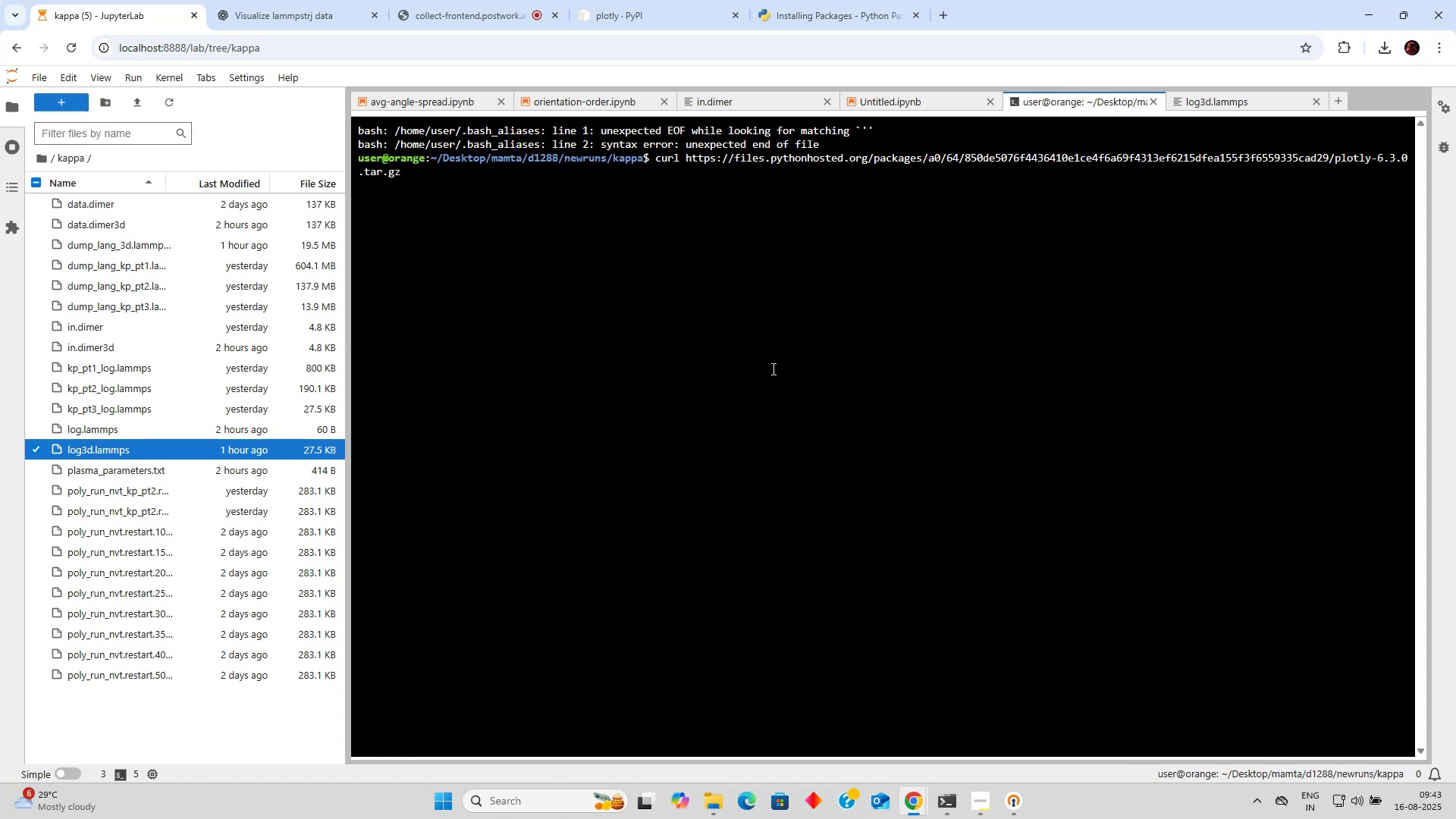 
key(Enter)
 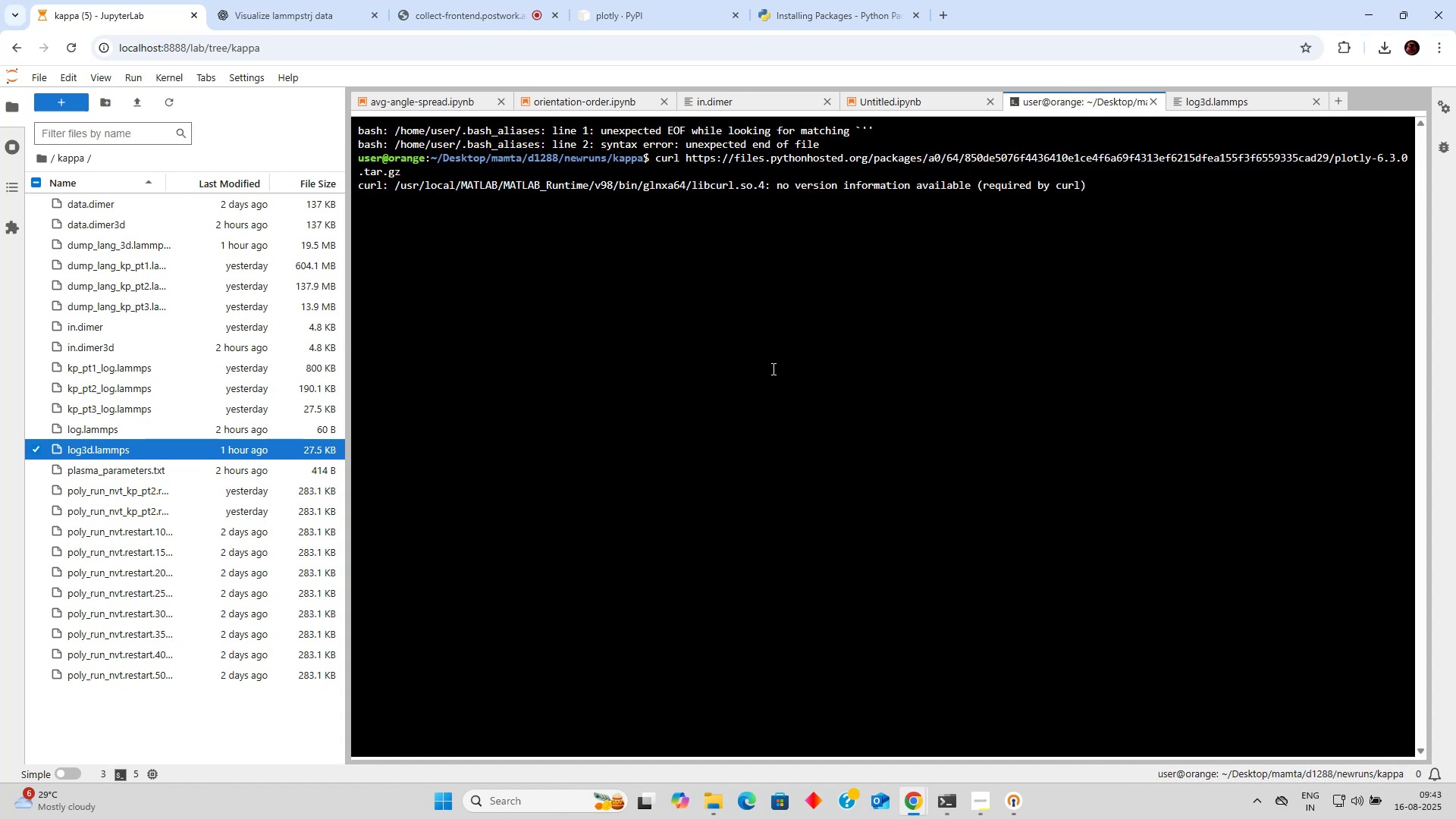 
wait(6.93)
 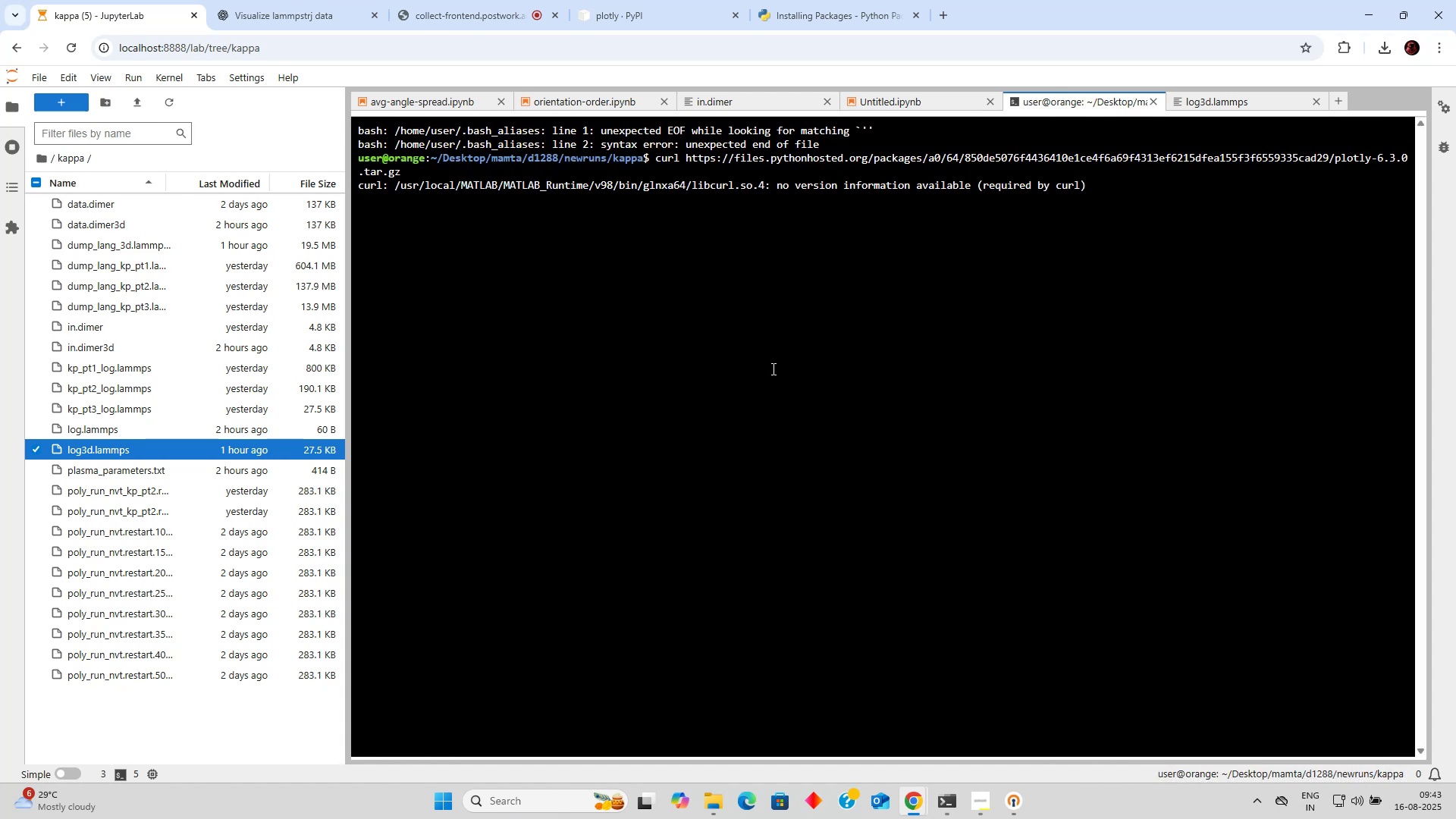 
key(Control+Z)
 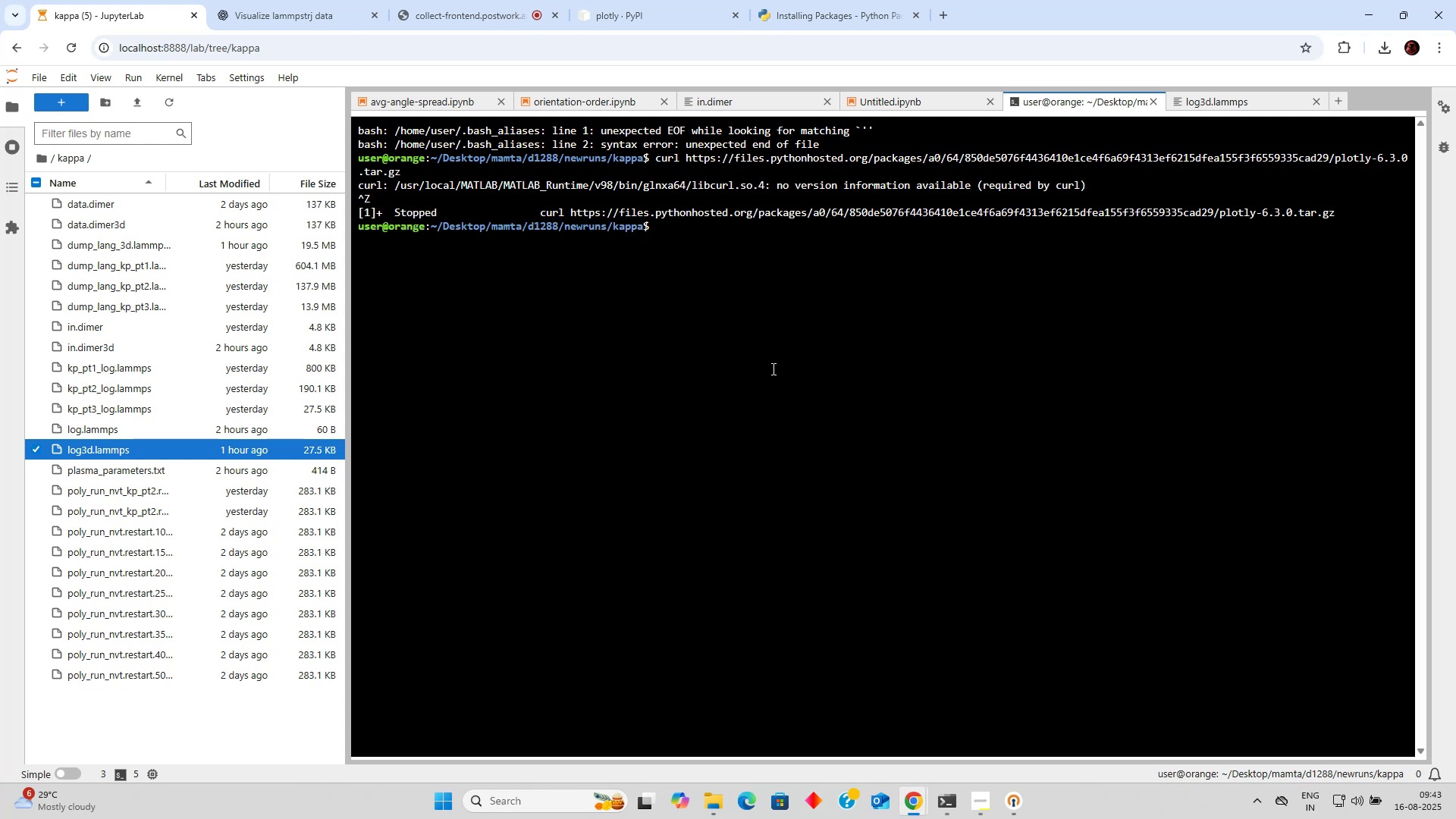 
type(we)
key(Backspace)
type(get )
 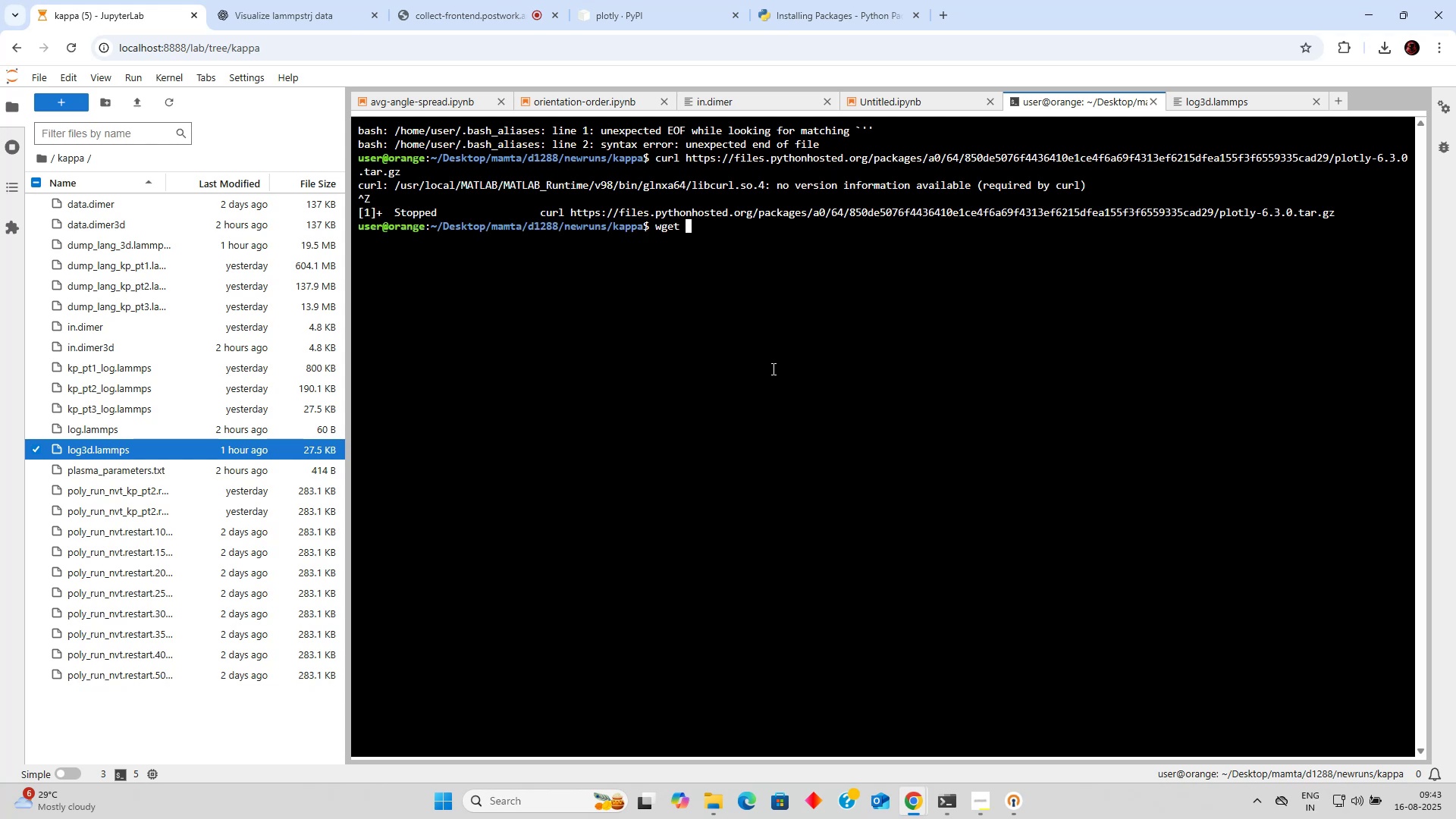 
key(Control+V)
 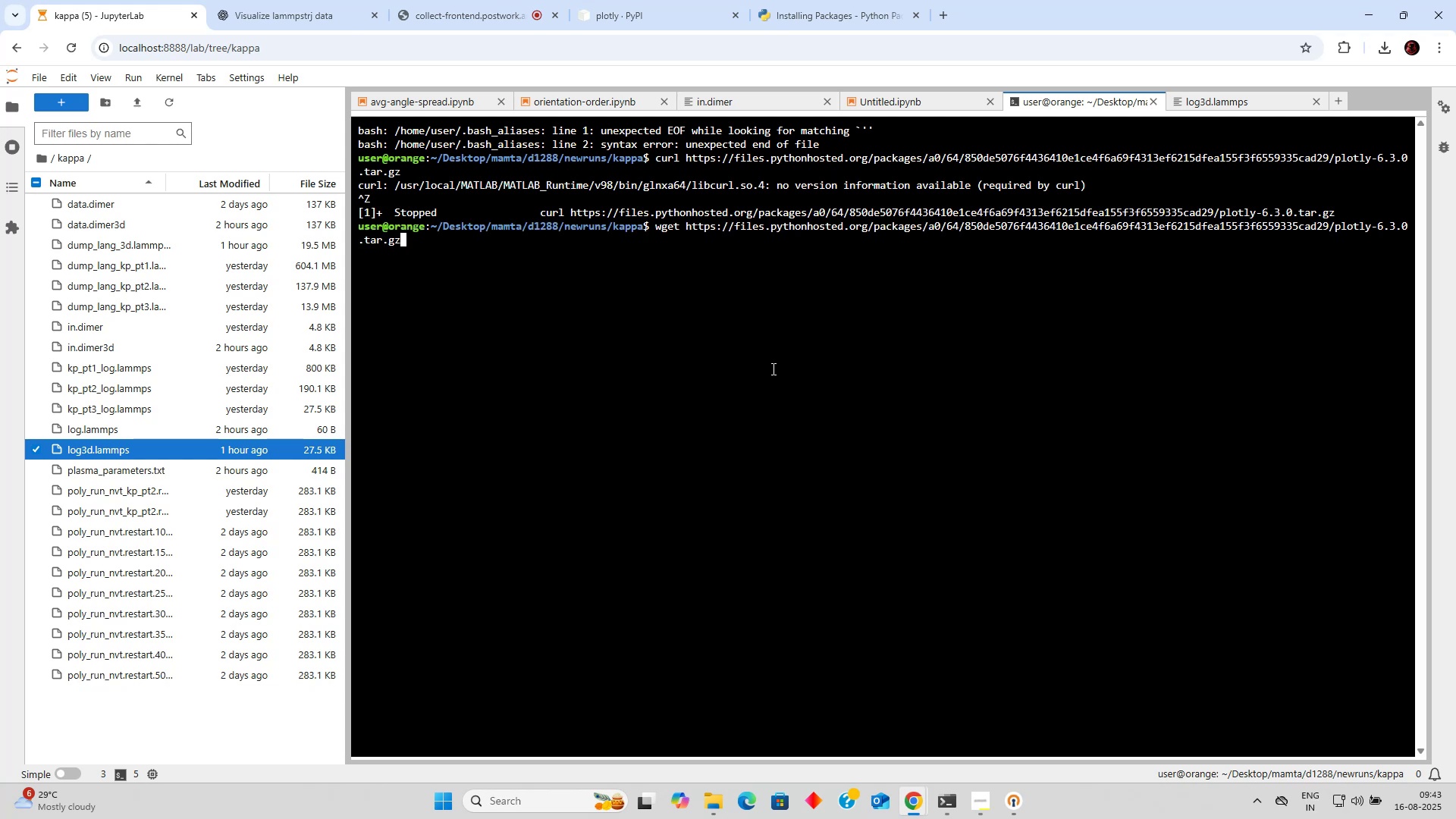 
key(Enter)
 